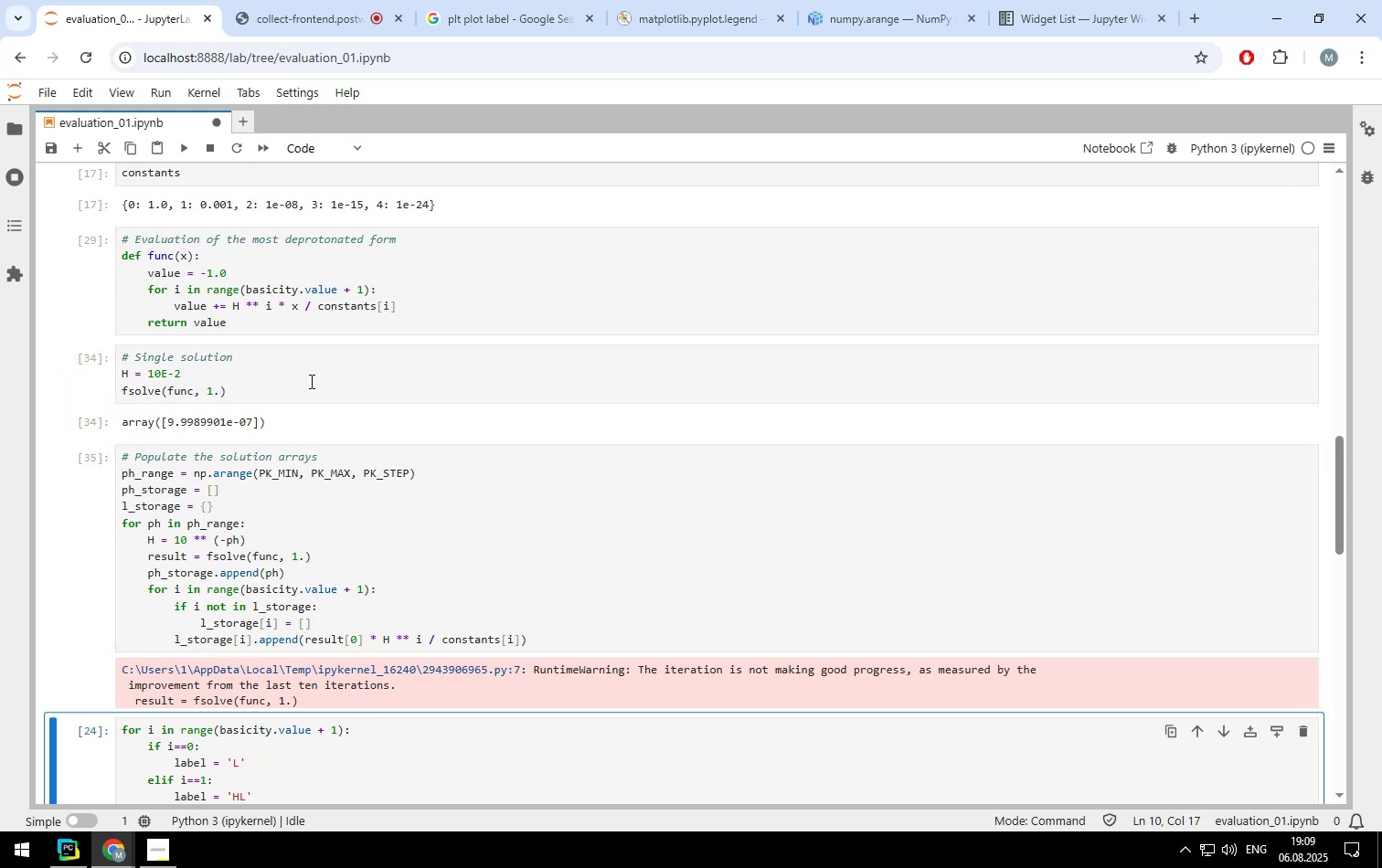 
scroll: coordinate [311, 382], scroll_direction: down, amount: 1.0
 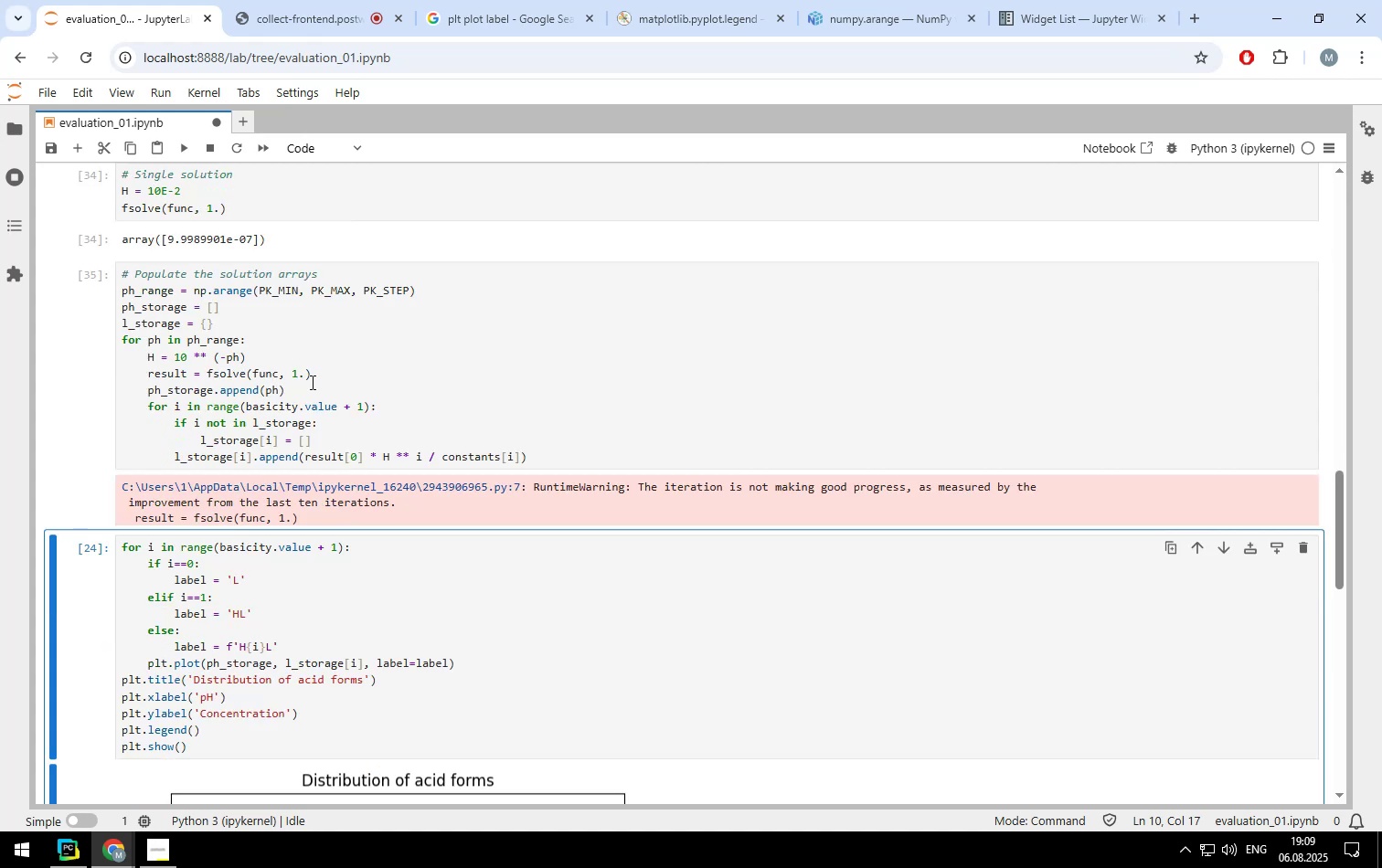 
key(Shift+ShiftLeft)
 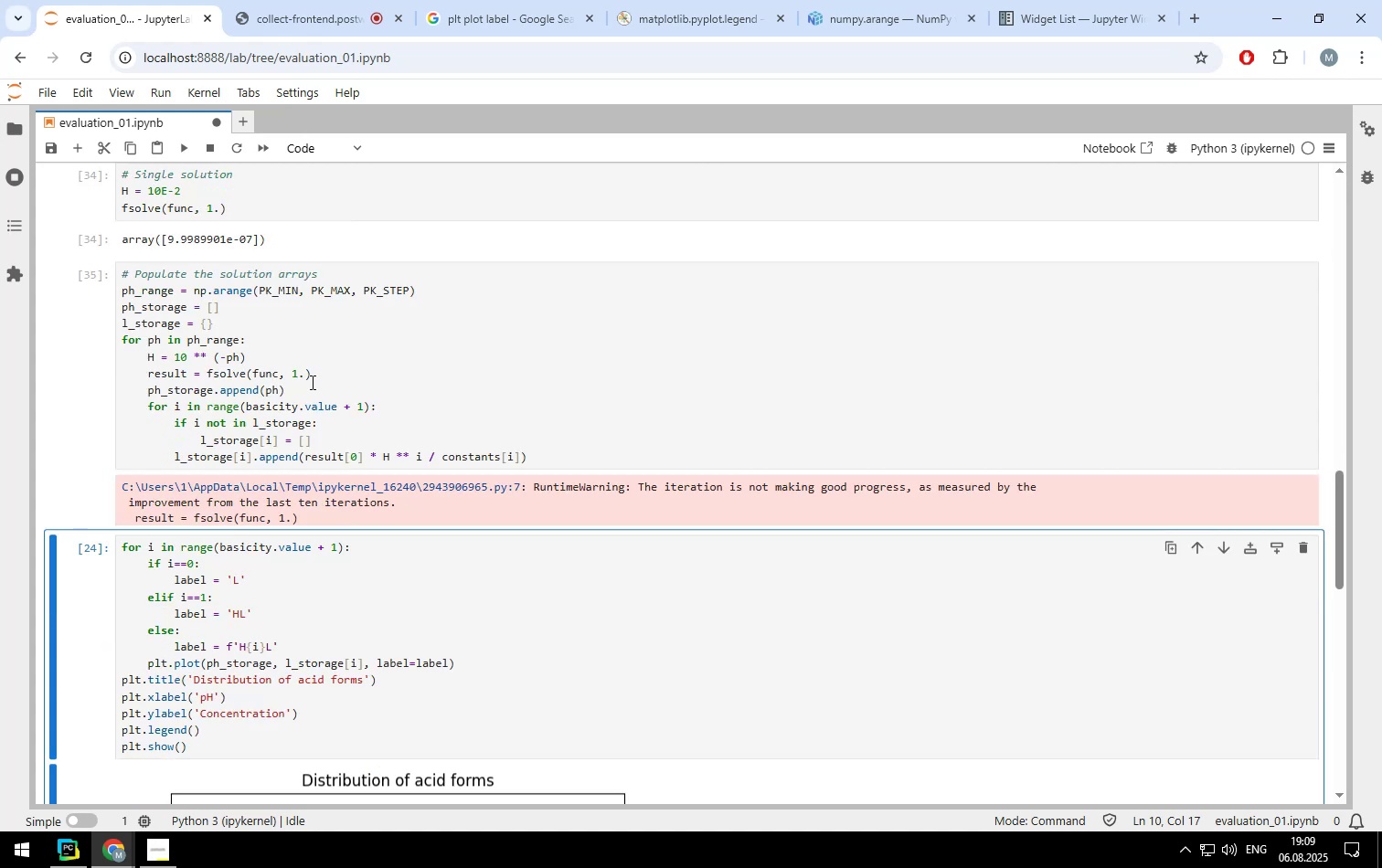 
key(Shift+Enter)
 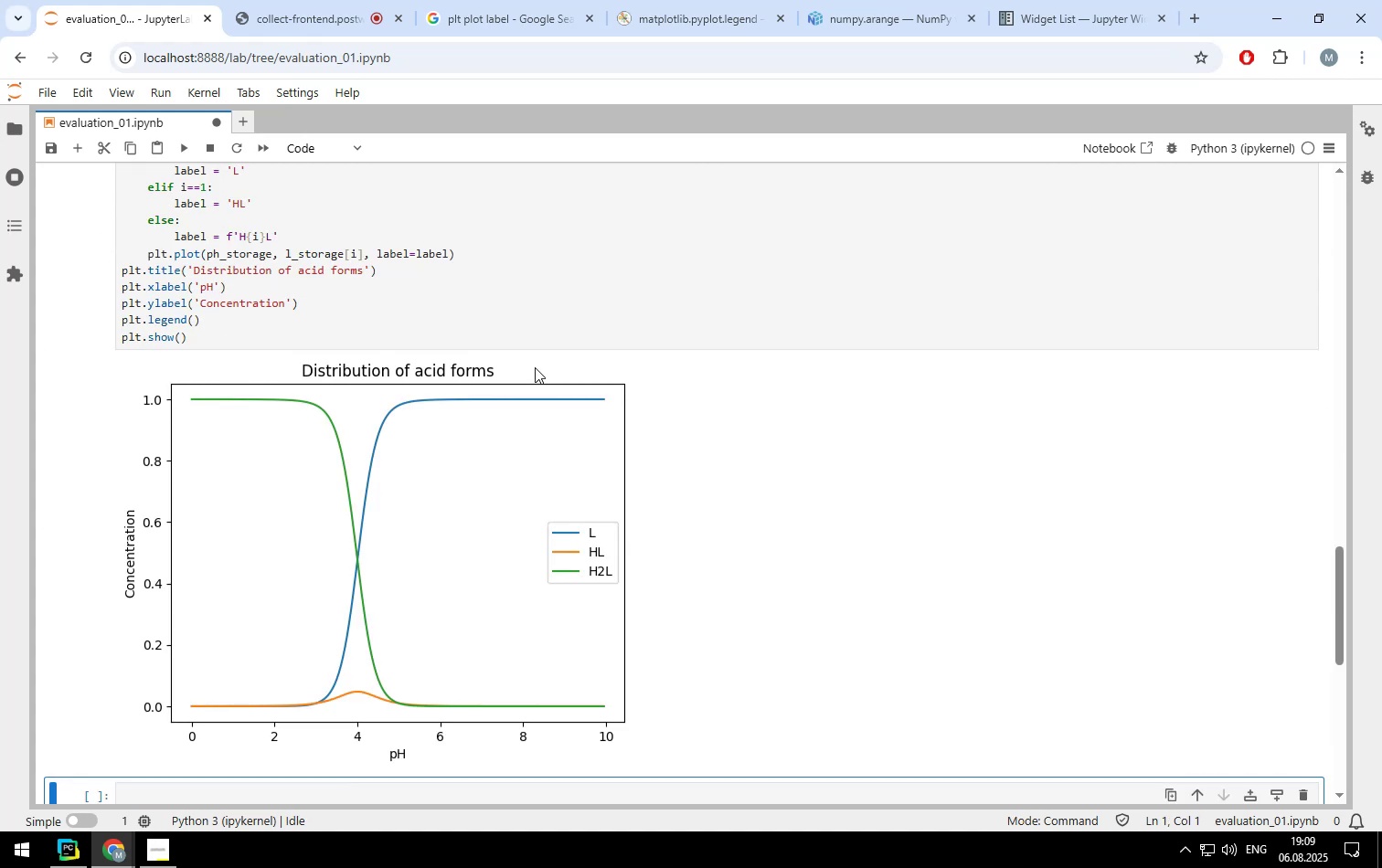 
scroll: coordinate [509, 442], scroll_direction: none, amount: 0.0
 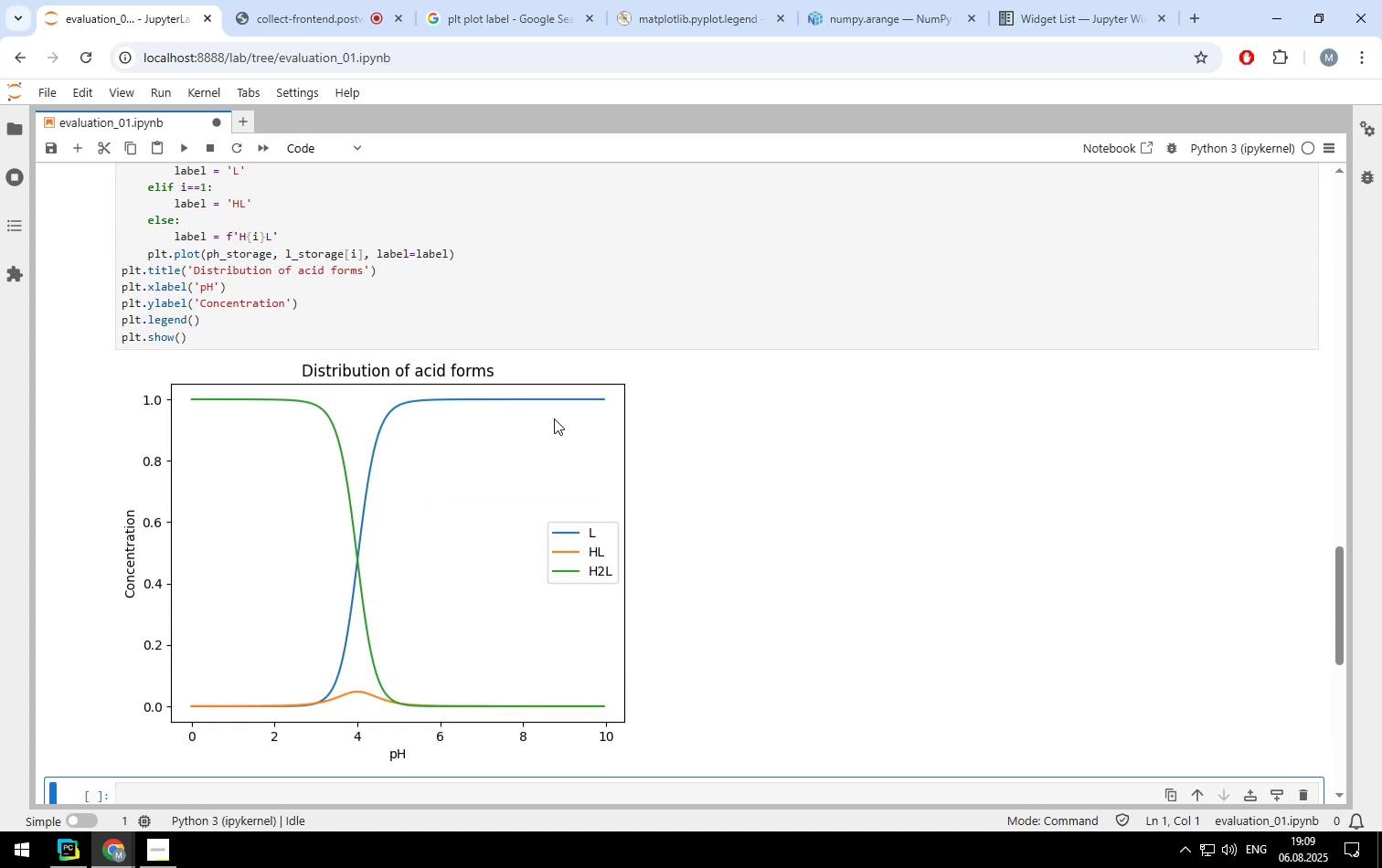 
scroll: coordinate [556, 418], scroll_direction: up, amount: 2.0
 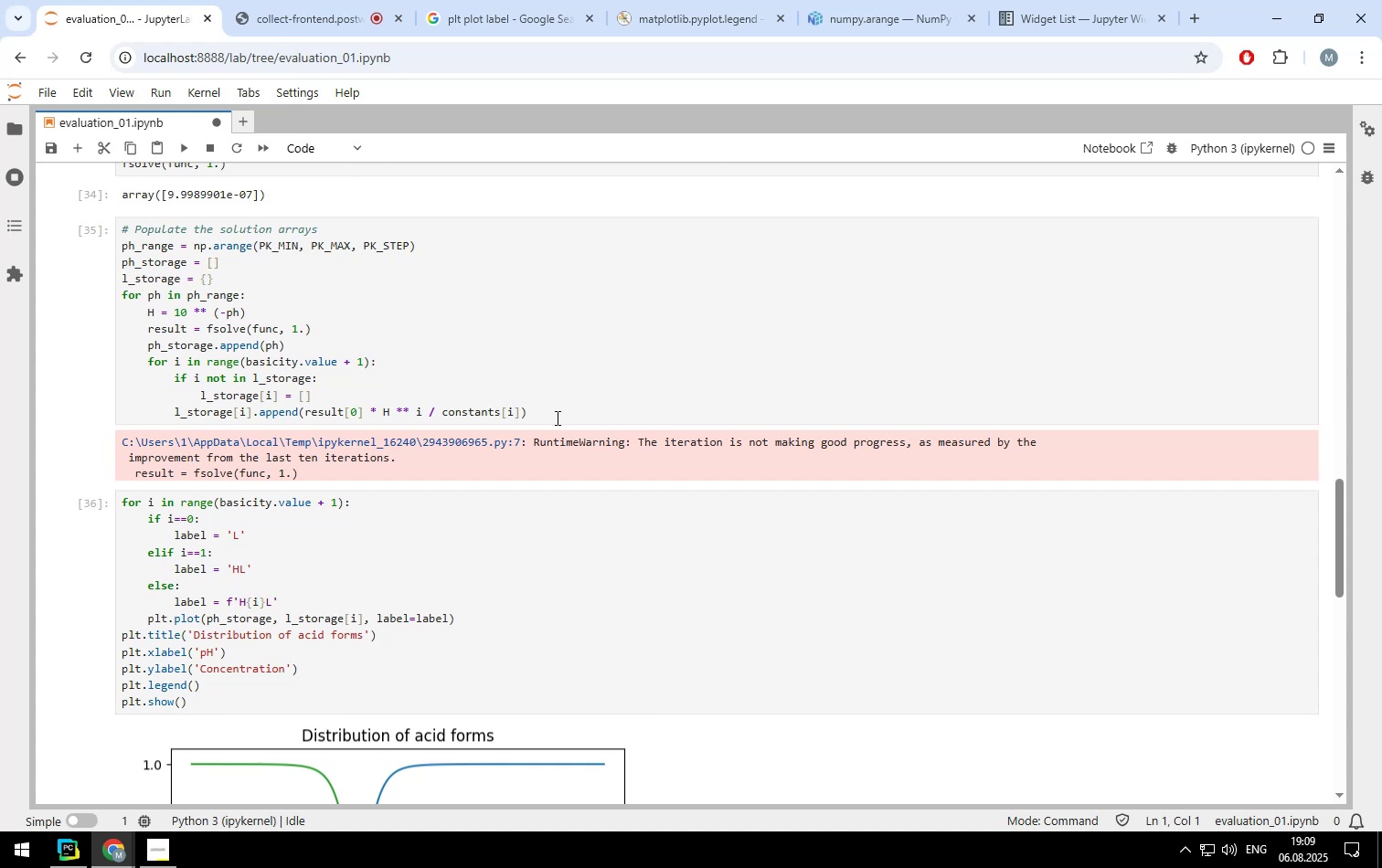 
scroll: coordinate [556, 418], scroll_direction: none, amount: 0.0
 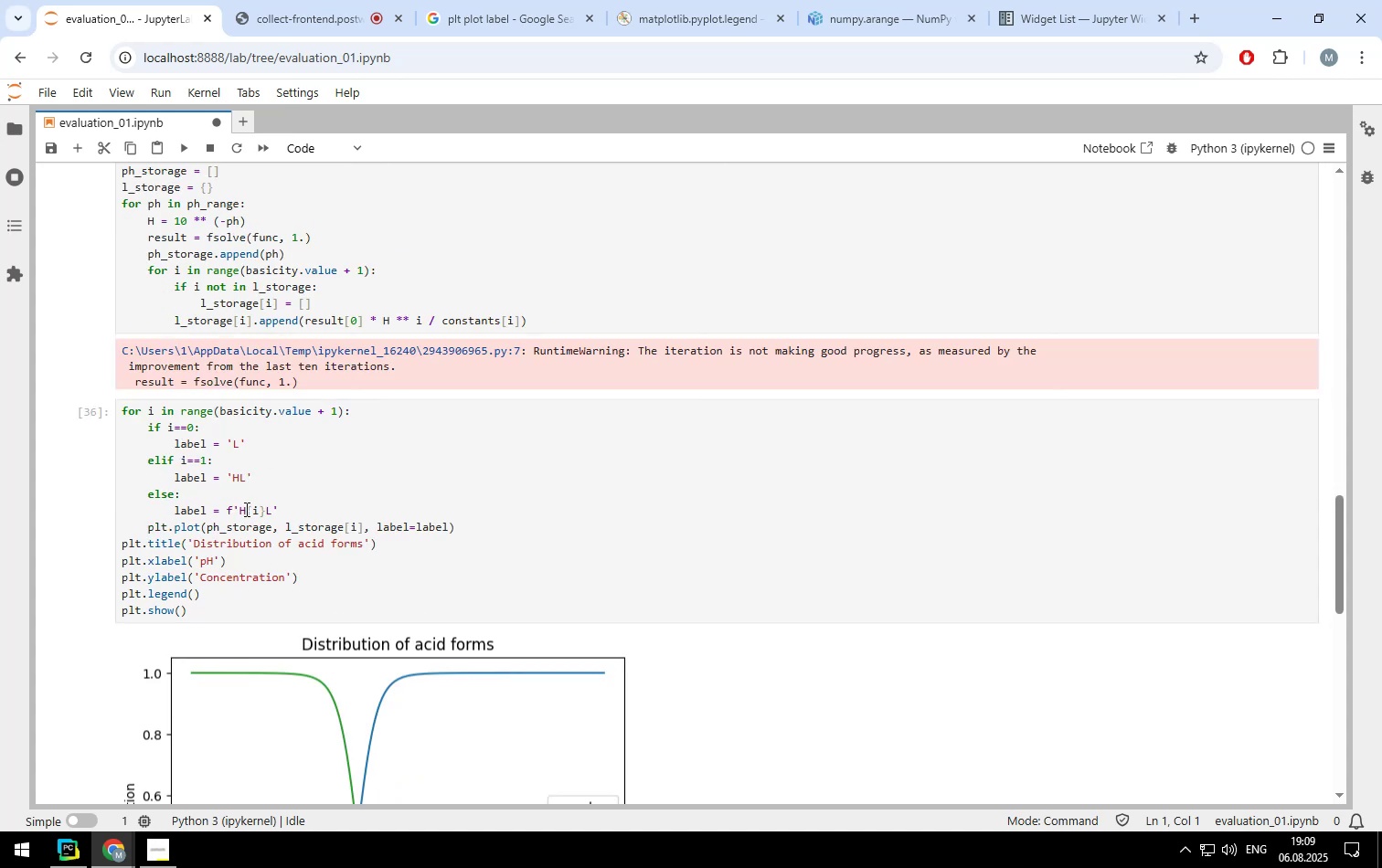 
left_click([244, 509])
 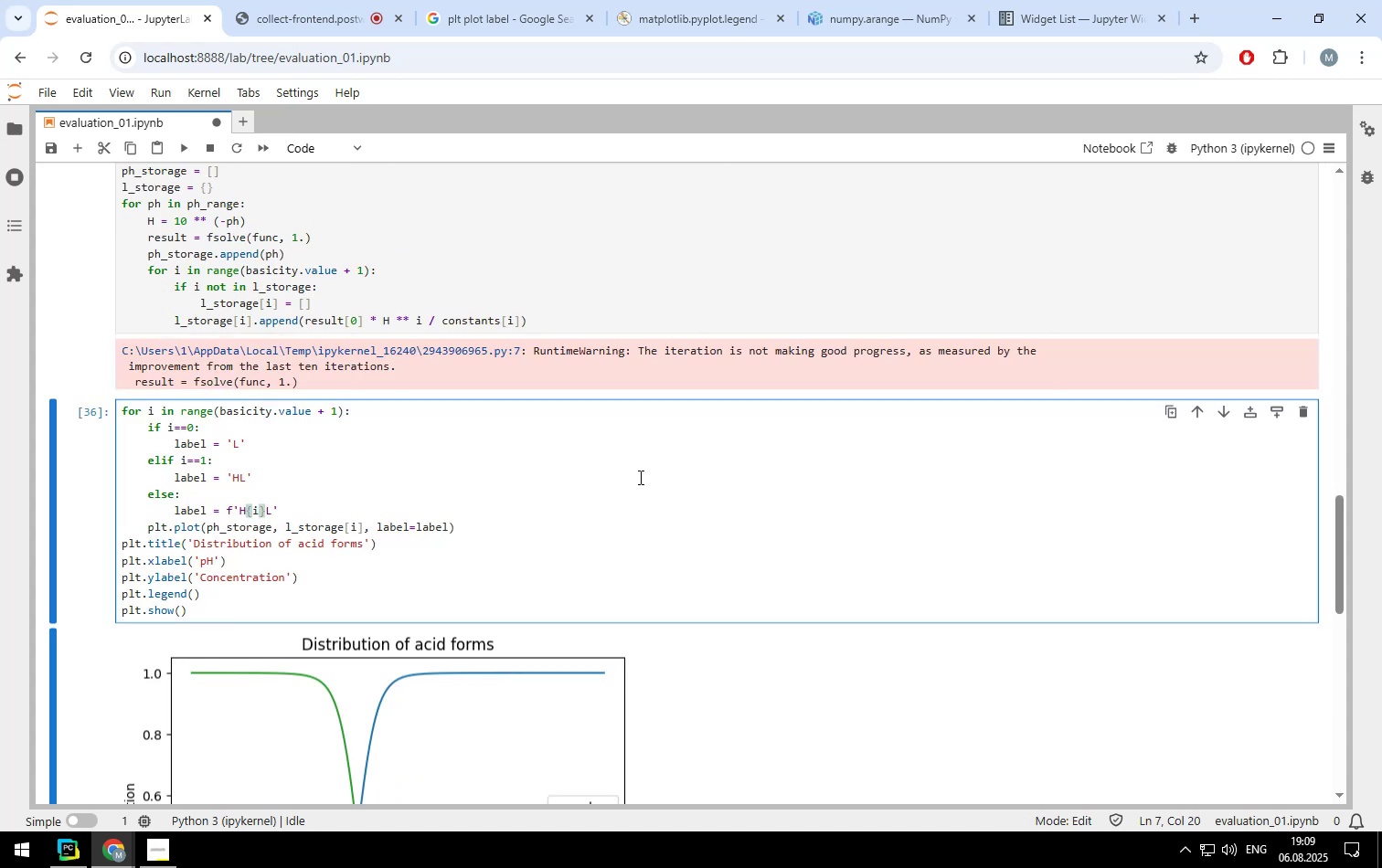 
scroll: coordinate [638, 476], scroll_direction: down, amount: 1.0
 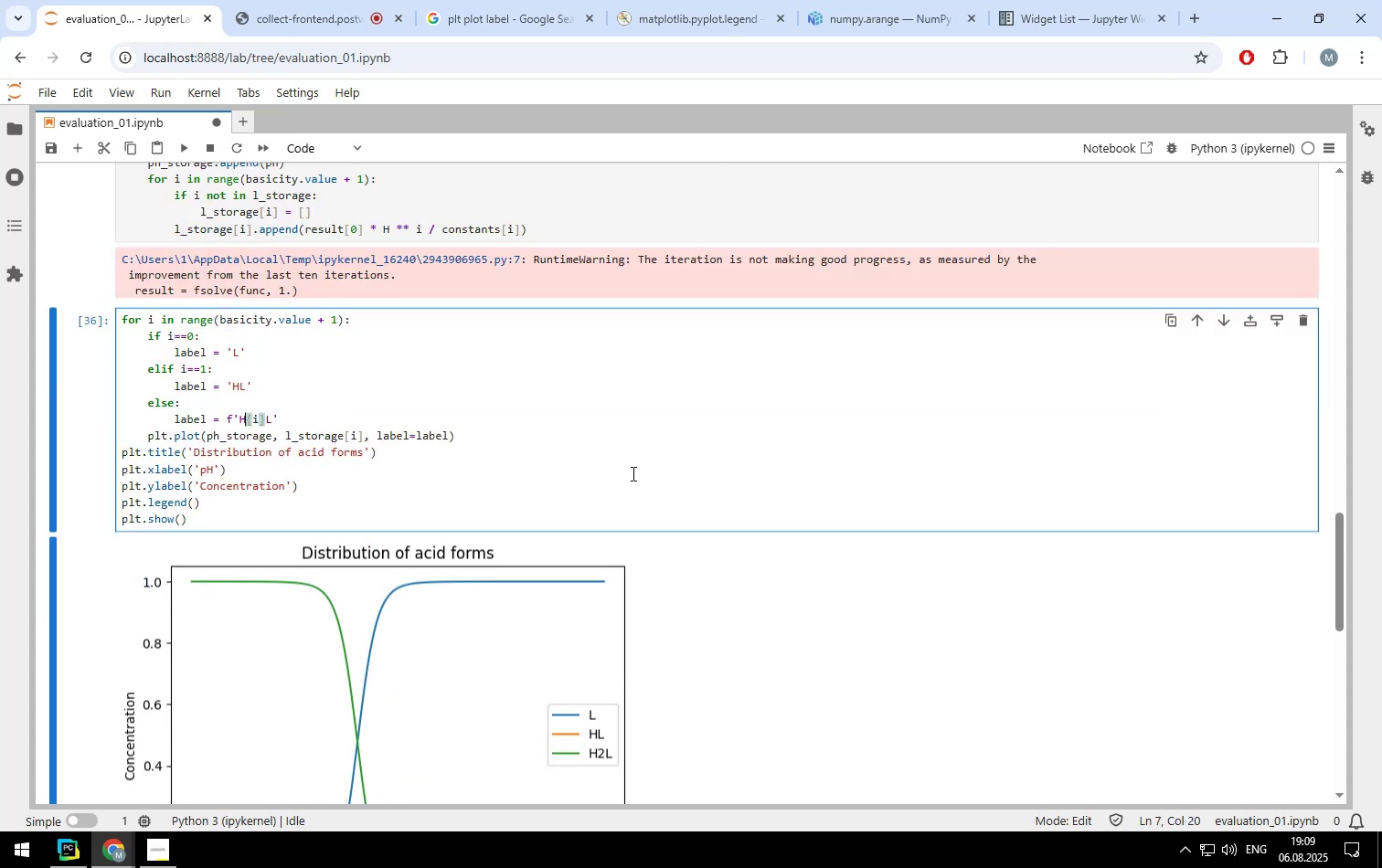 
wait(5.69)
 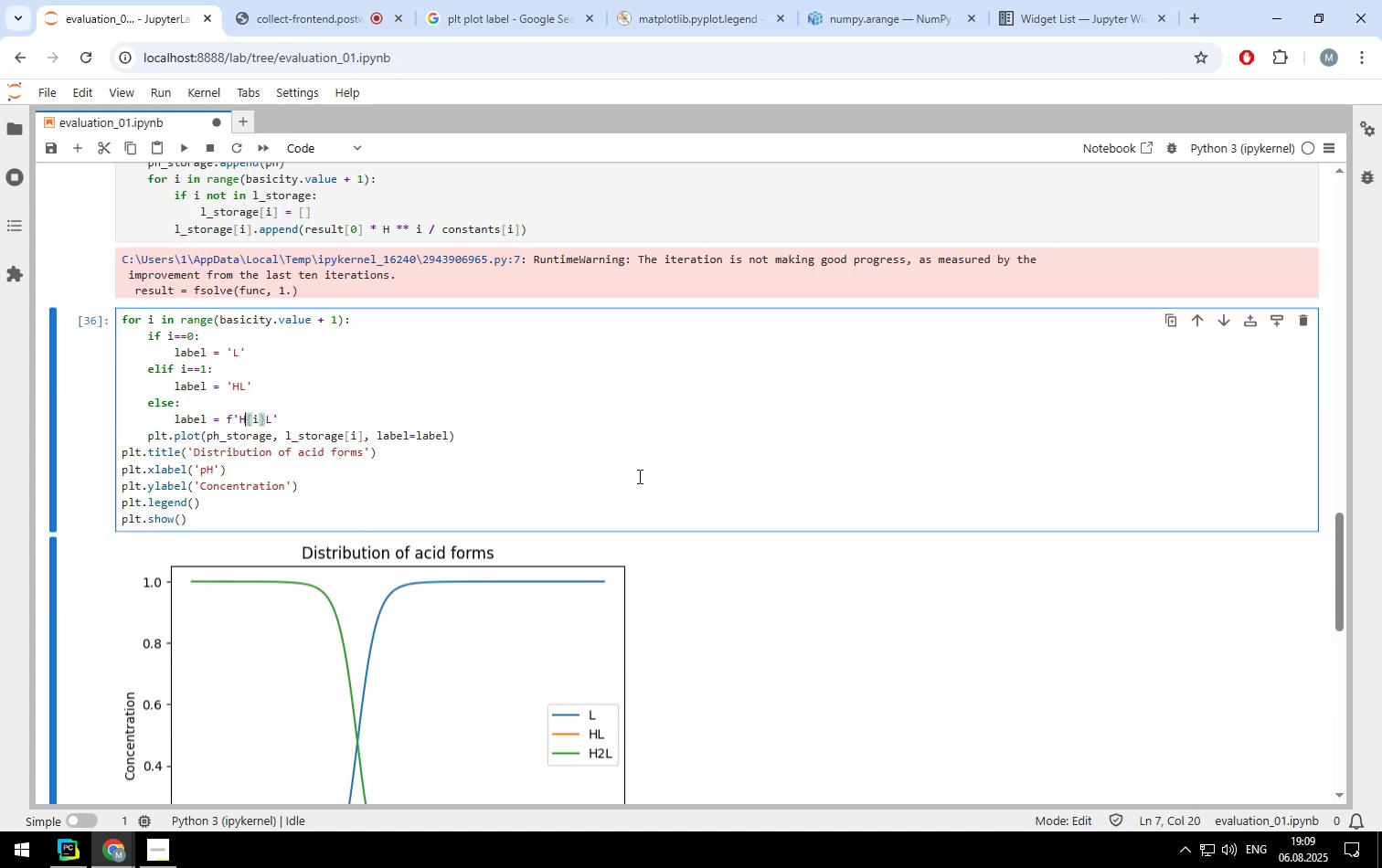 
left_click([702, 22])
 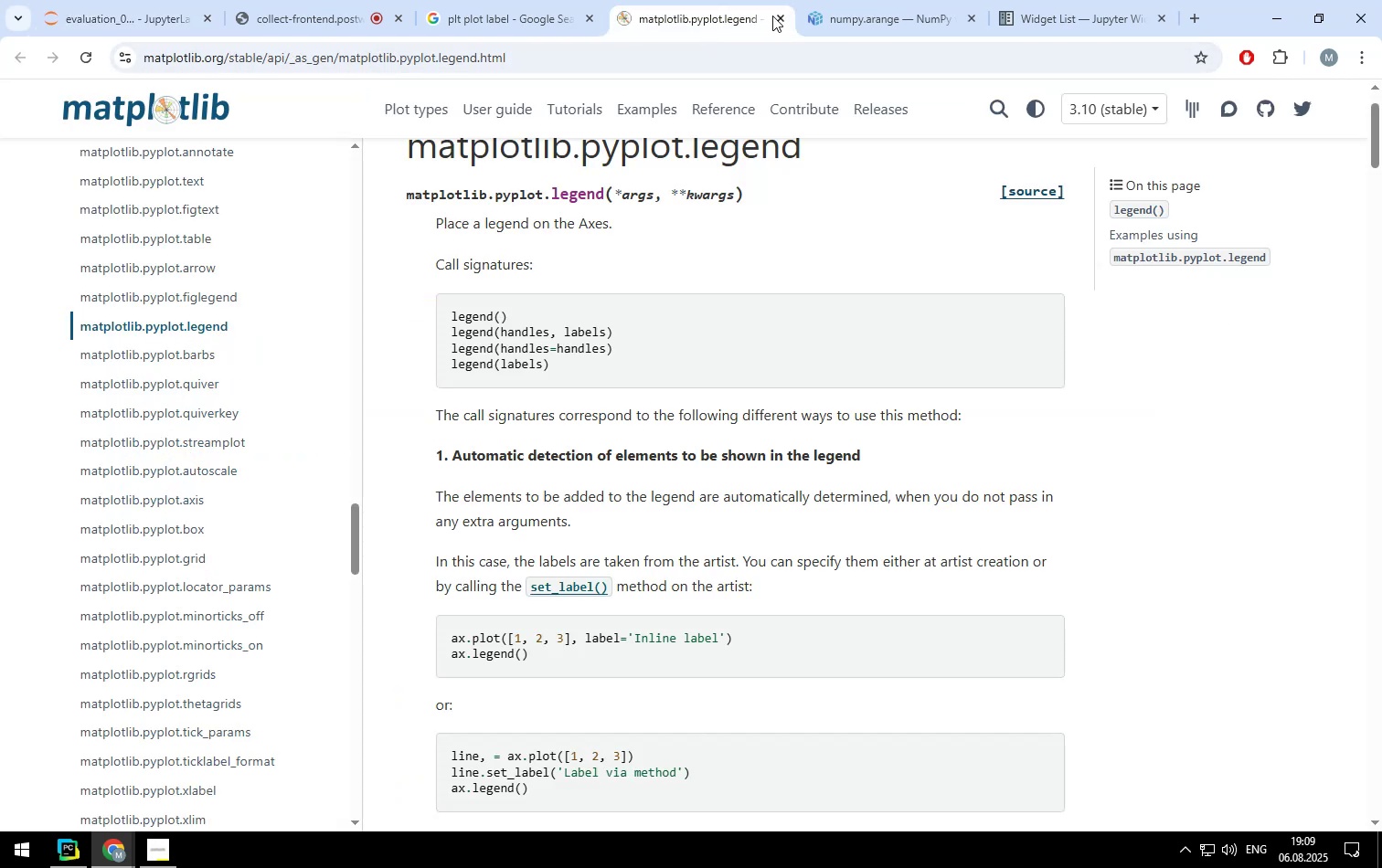 
left_click([777, 16])
 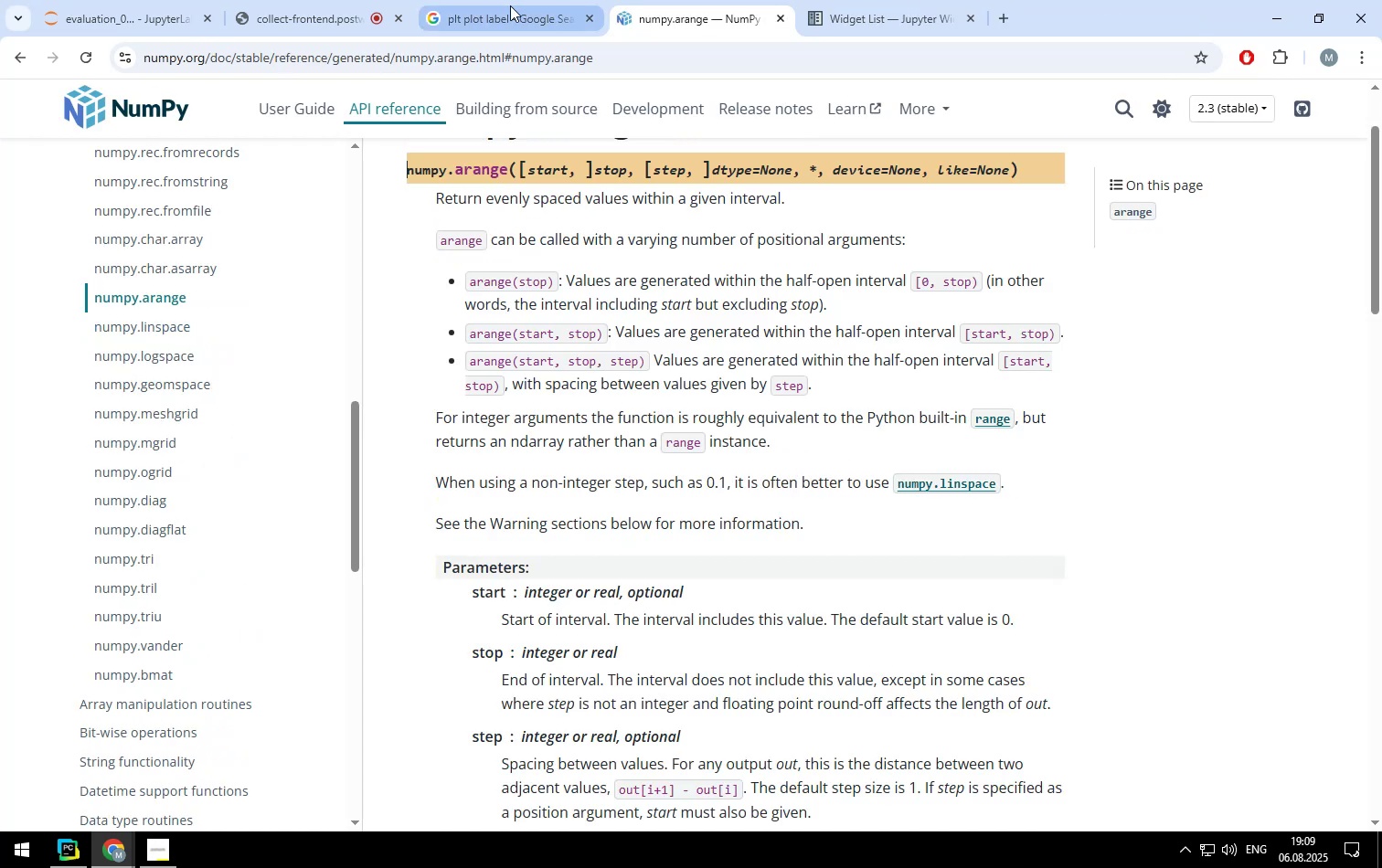 
left_click([506, 12])
 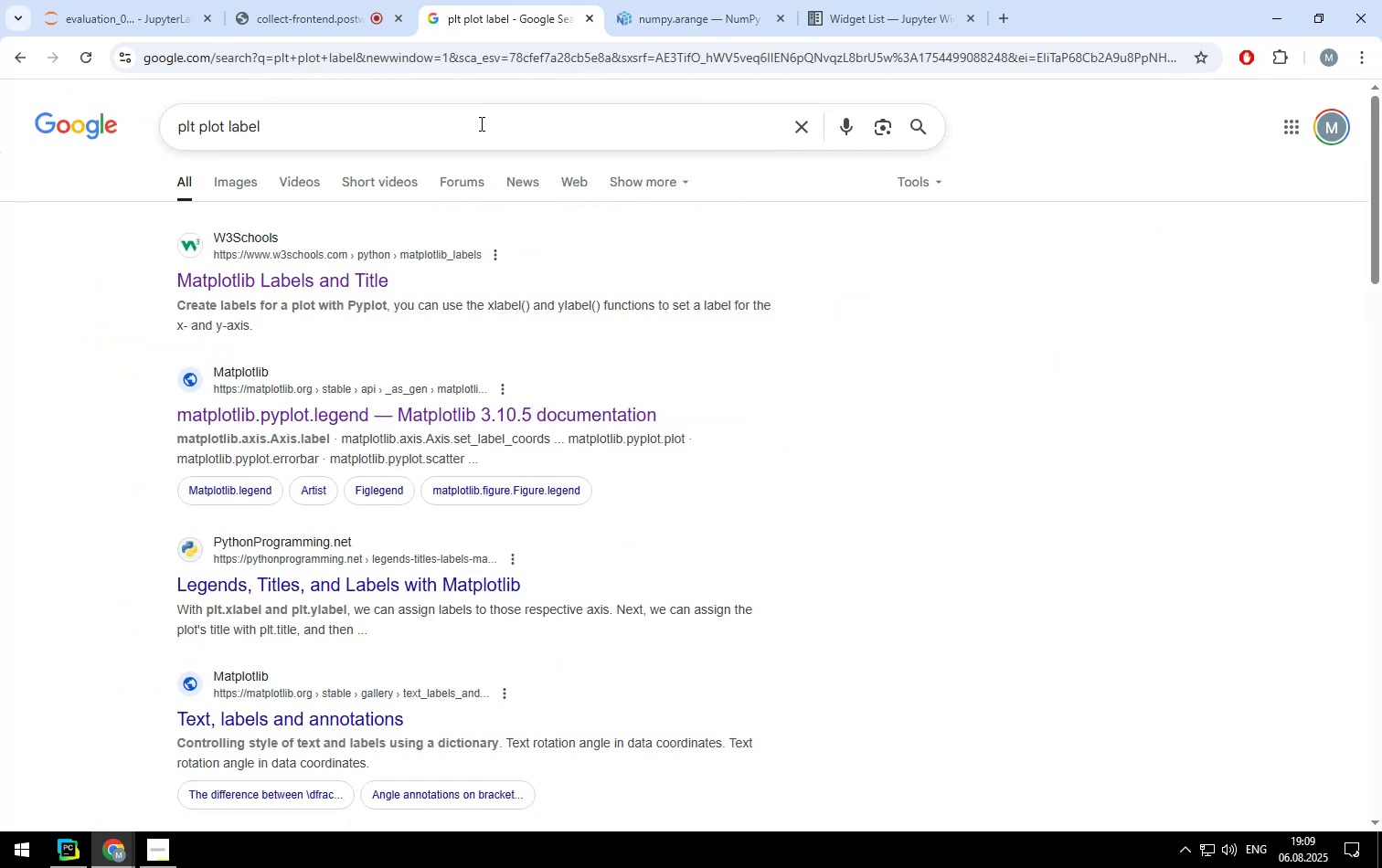 
left_click_drag(start_coordinate=[459, 122], to_coordinate=[127, 125])
 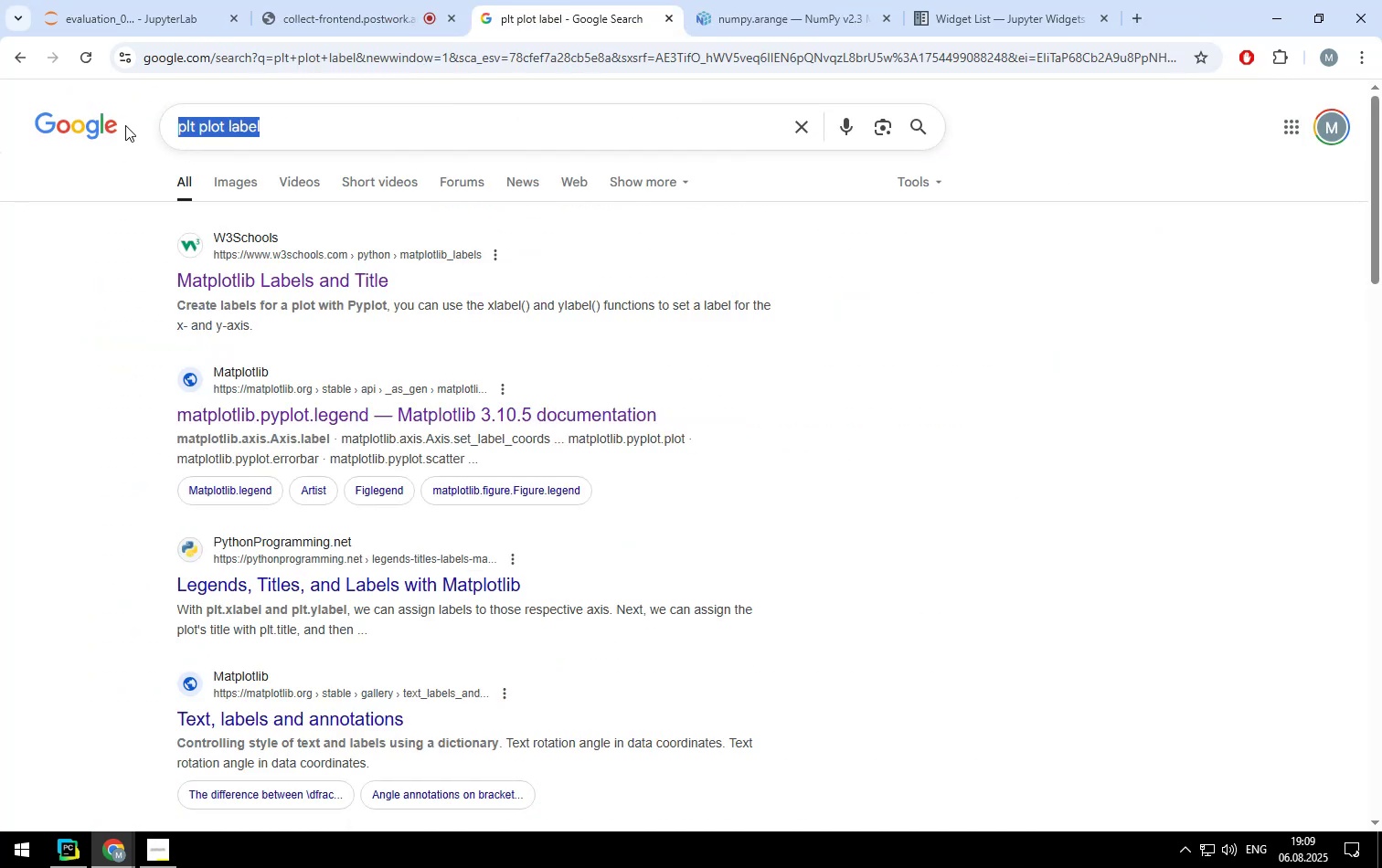 
type(matplotlib tex label)
 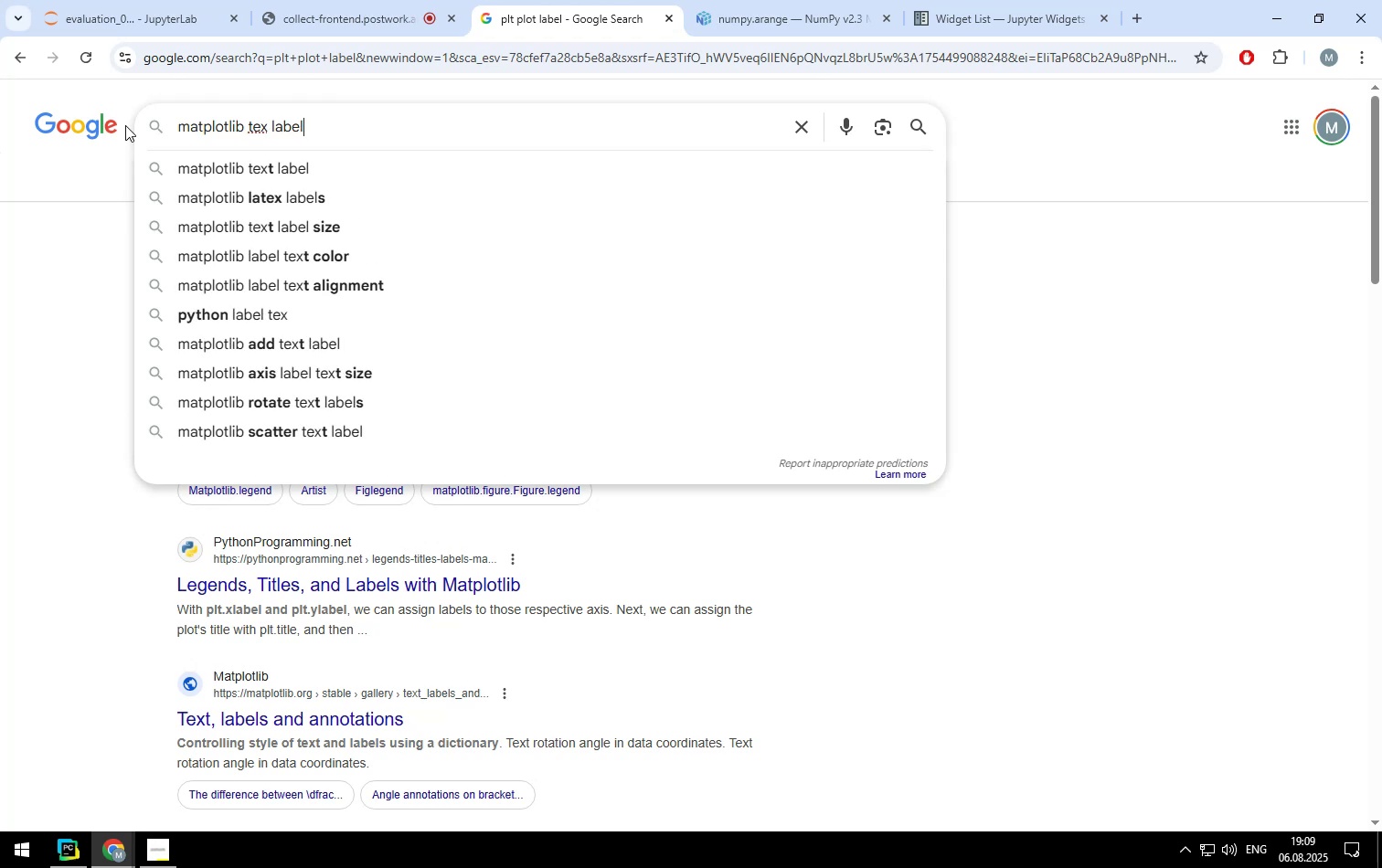 
key(Enter)
 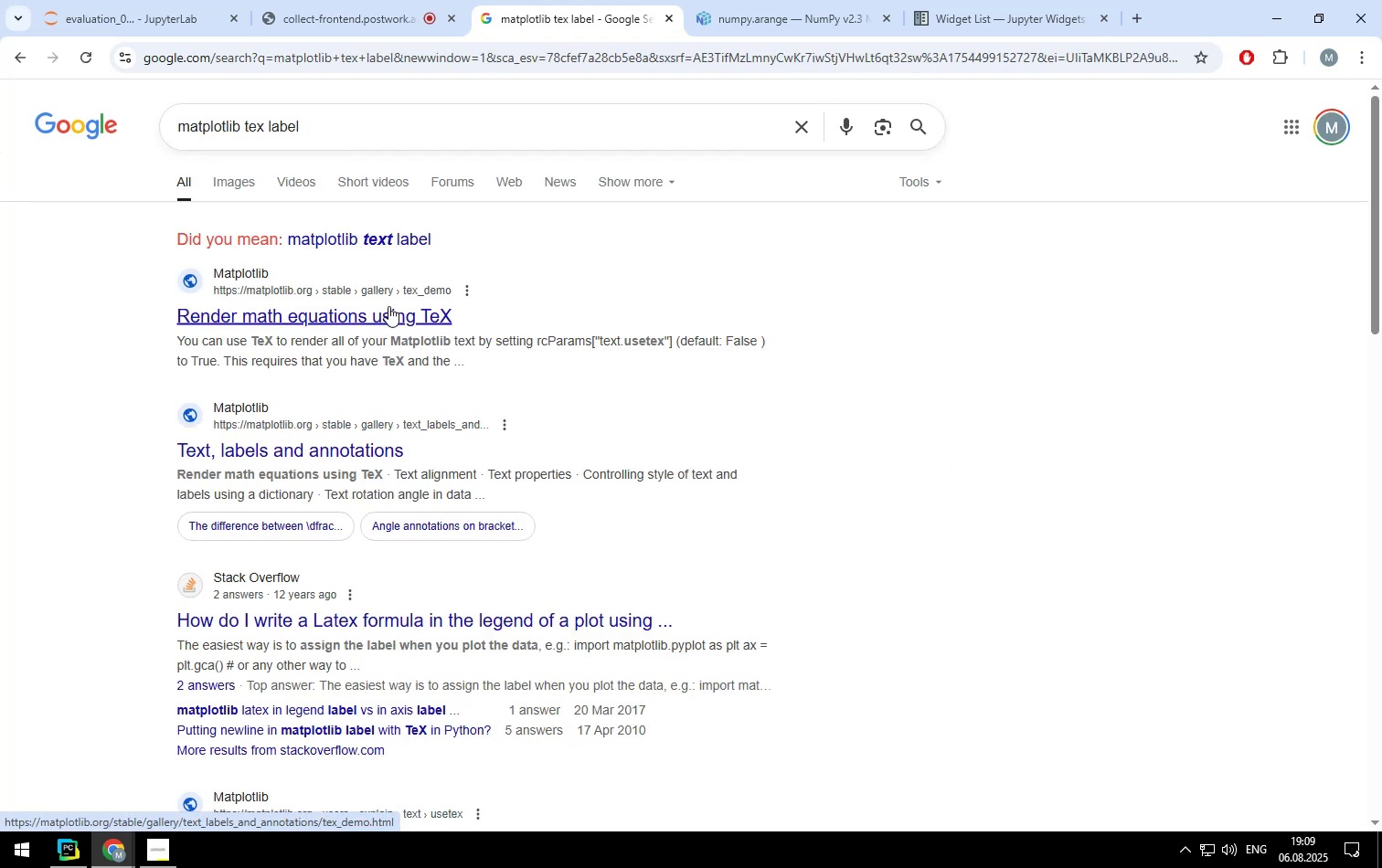 
left_click([388, 313])
 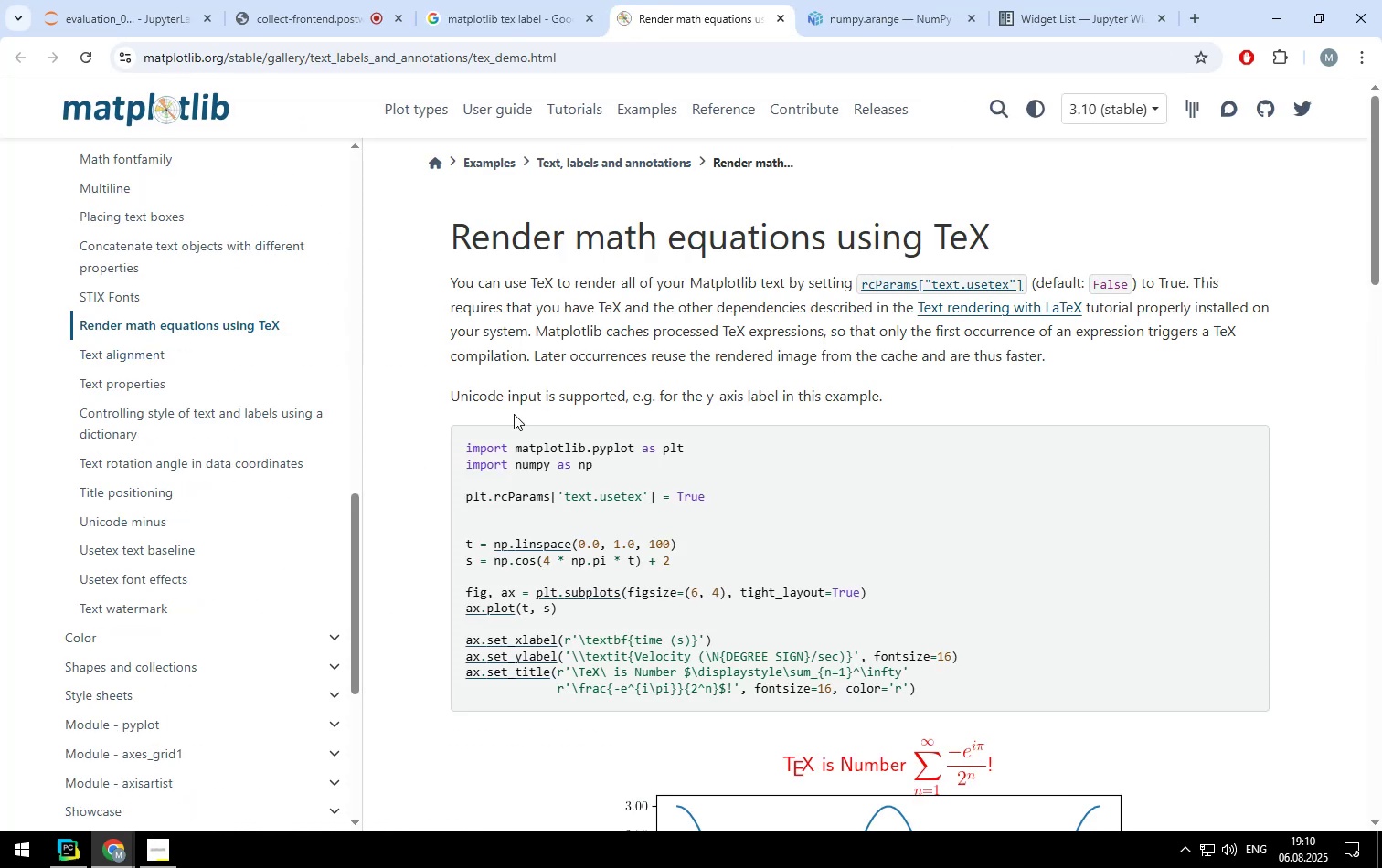 
scroll: coordinate [948, 473], scroll_direction: down, amount: 1.0
 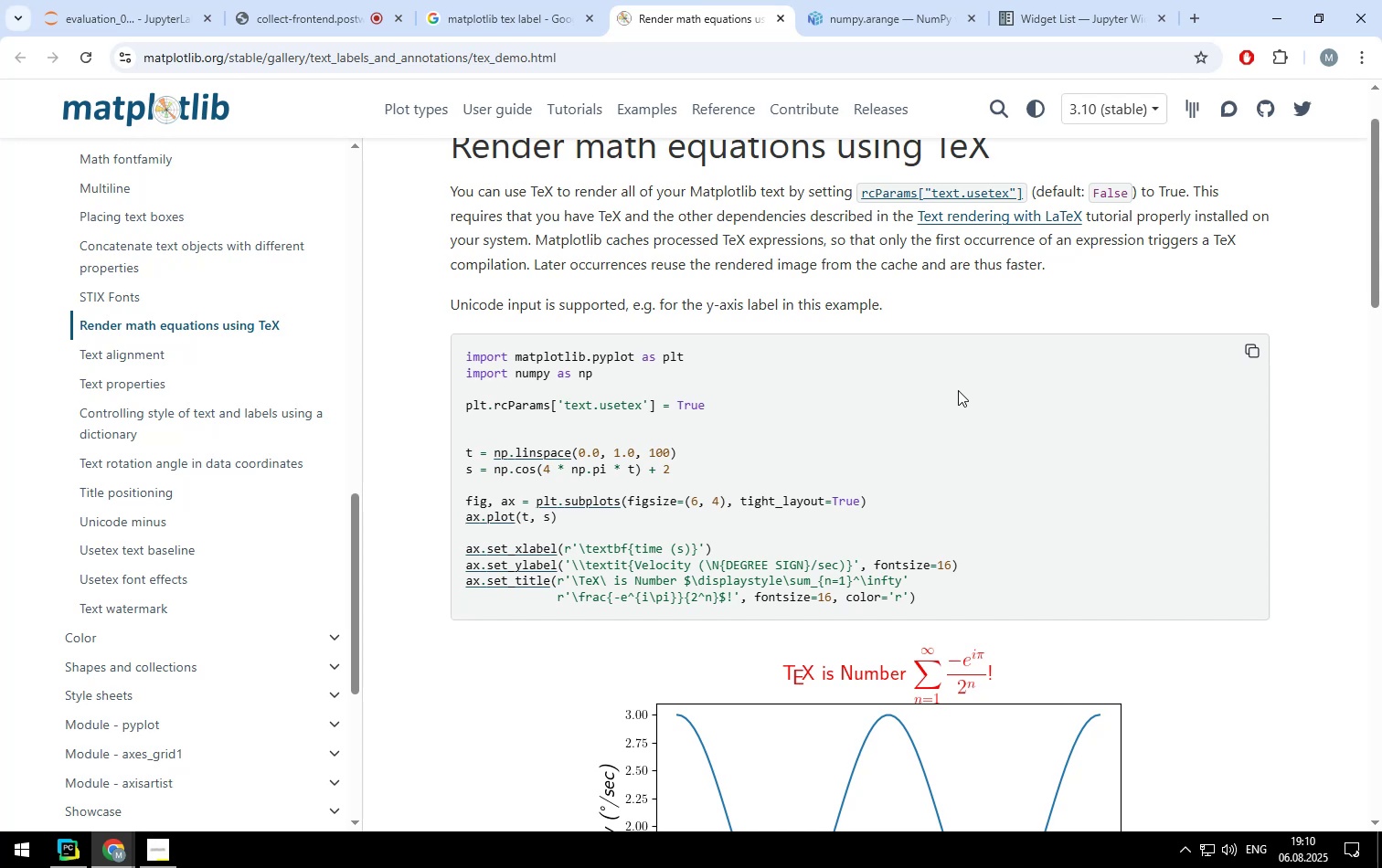 
wait(9.43)
 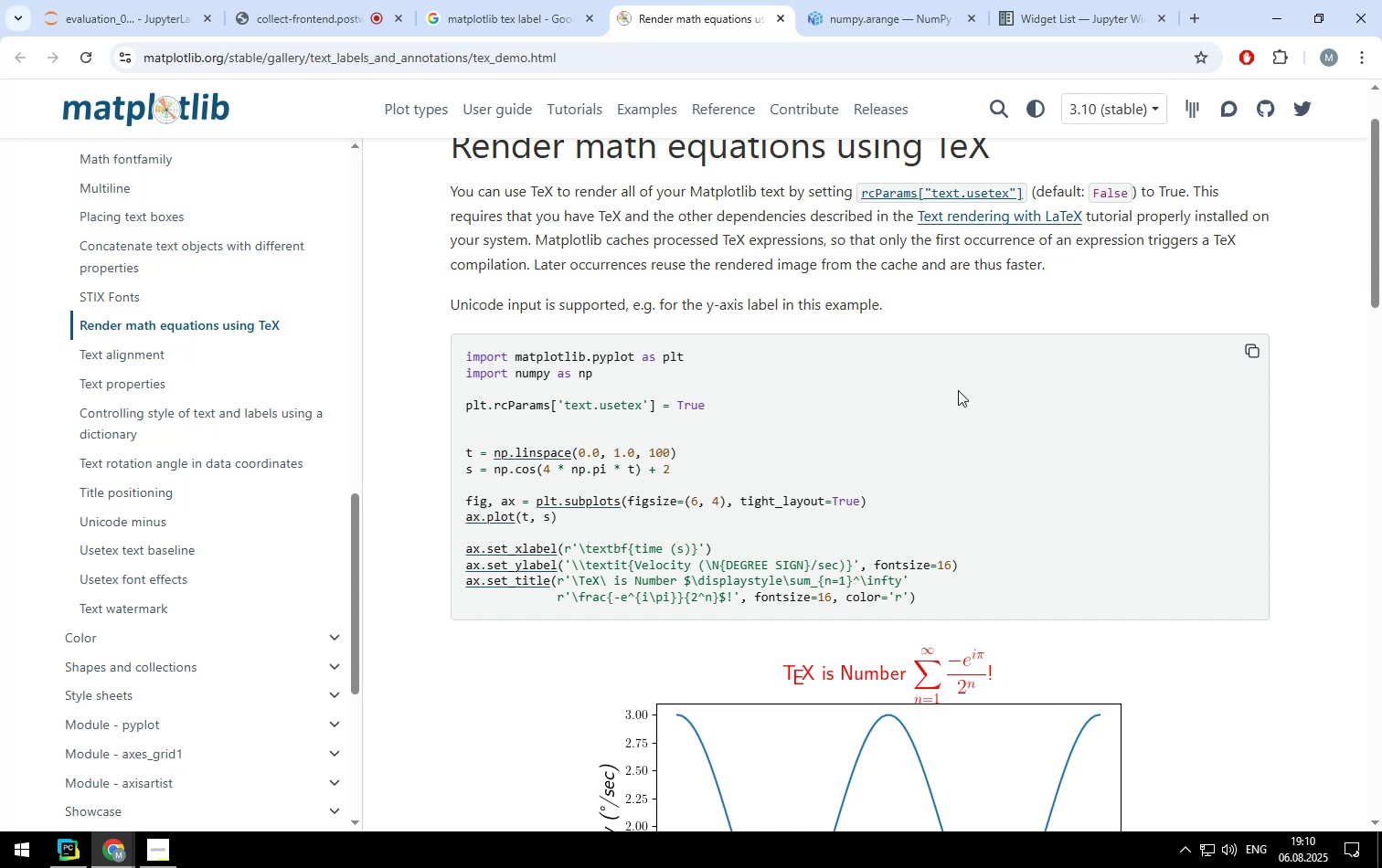 
scroll: coordinate [958, 390], scroll_direction: down, amount: 1.0
 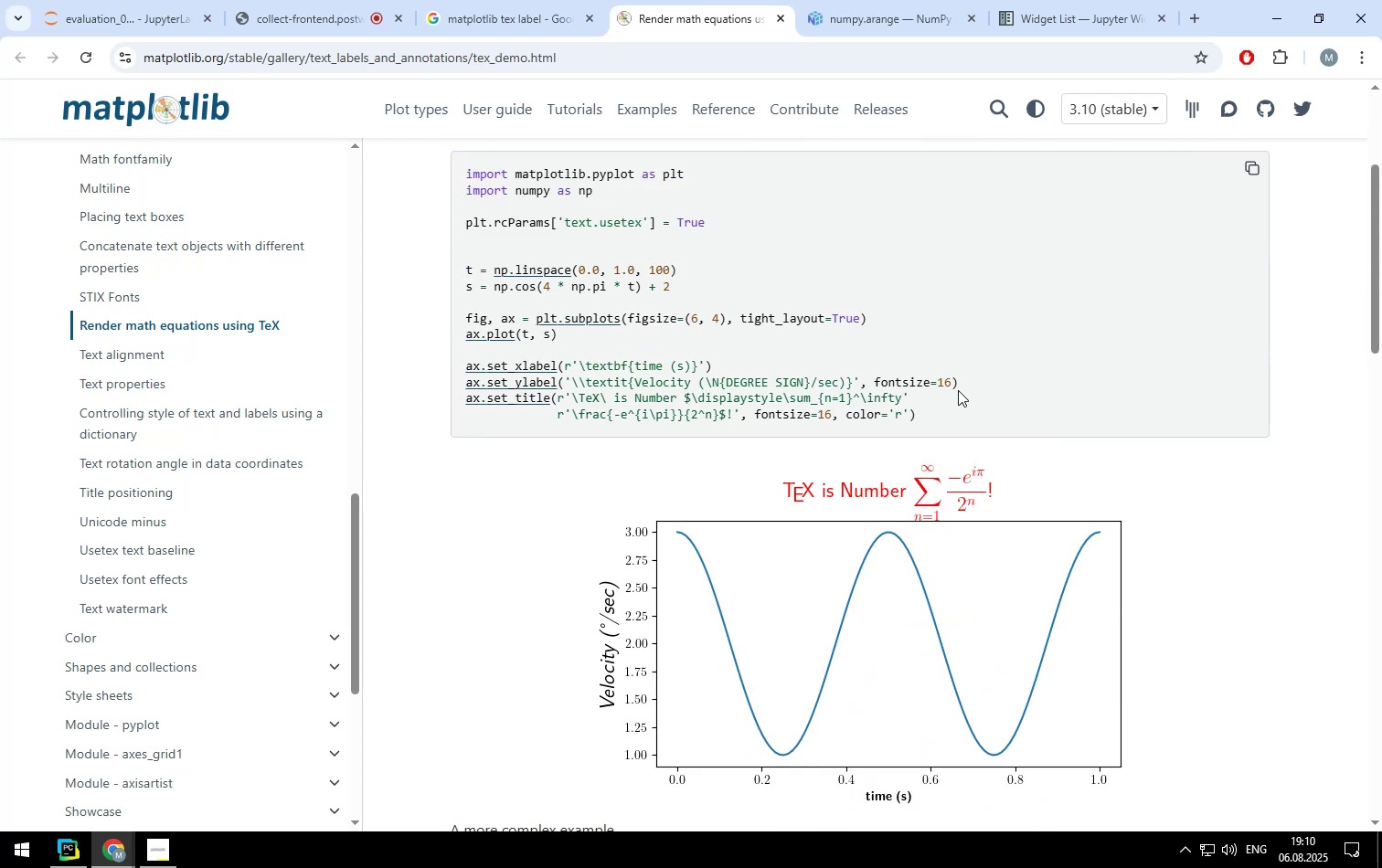 
scroll: coordinate [958, 390], scroll_direction: up, amount: 1.0
 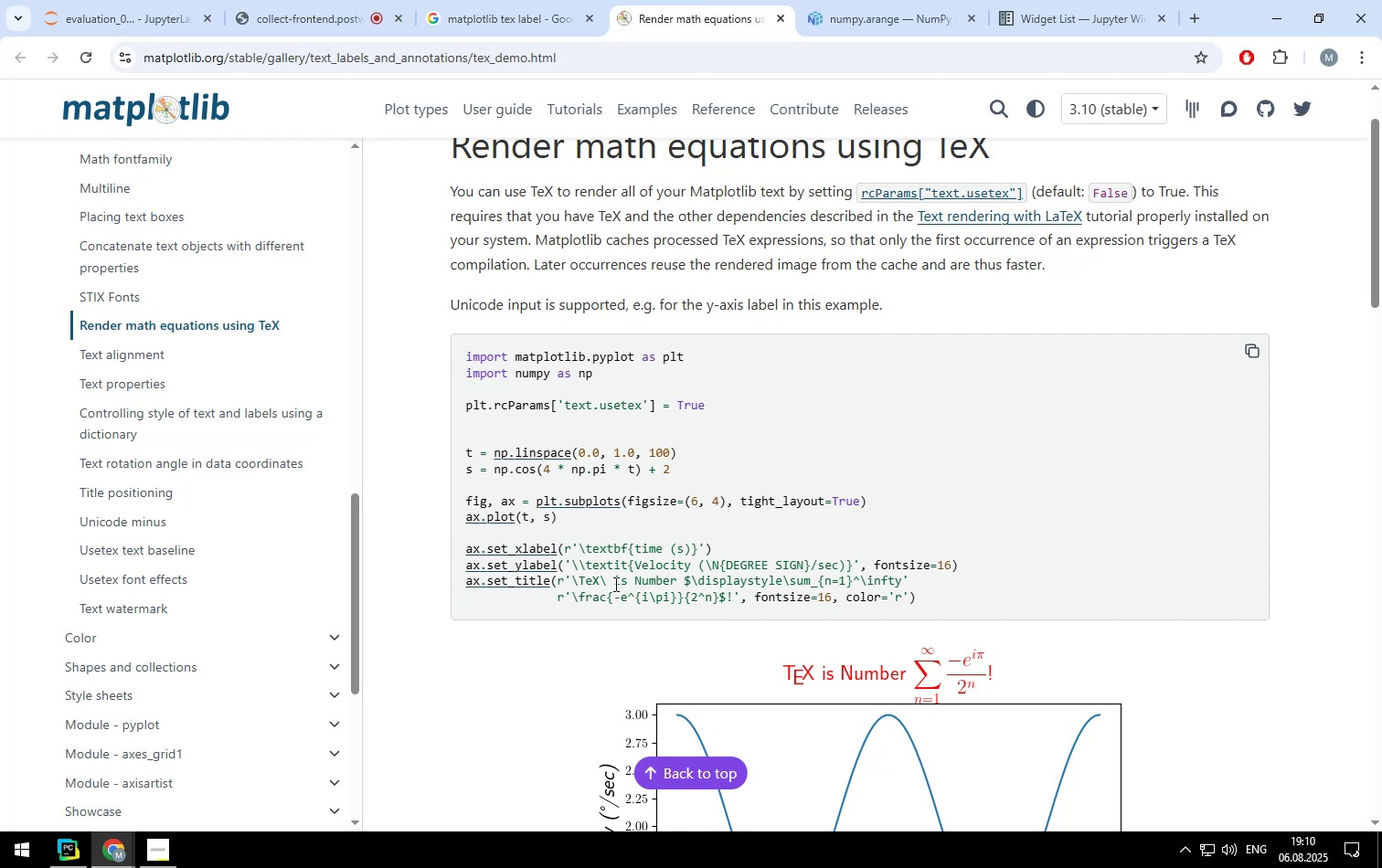 
wait(6.23)
 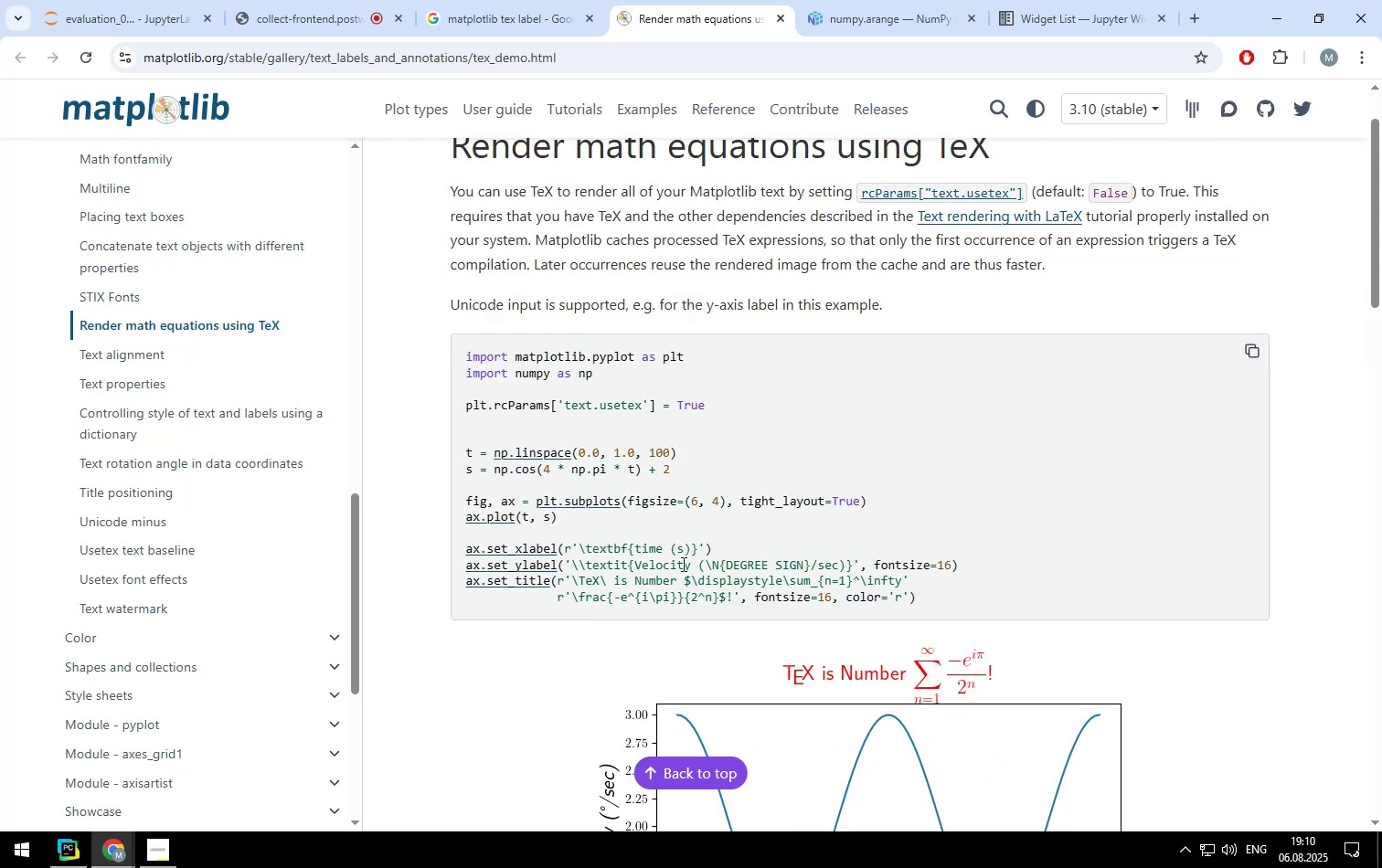 
left_click([153, 24])
 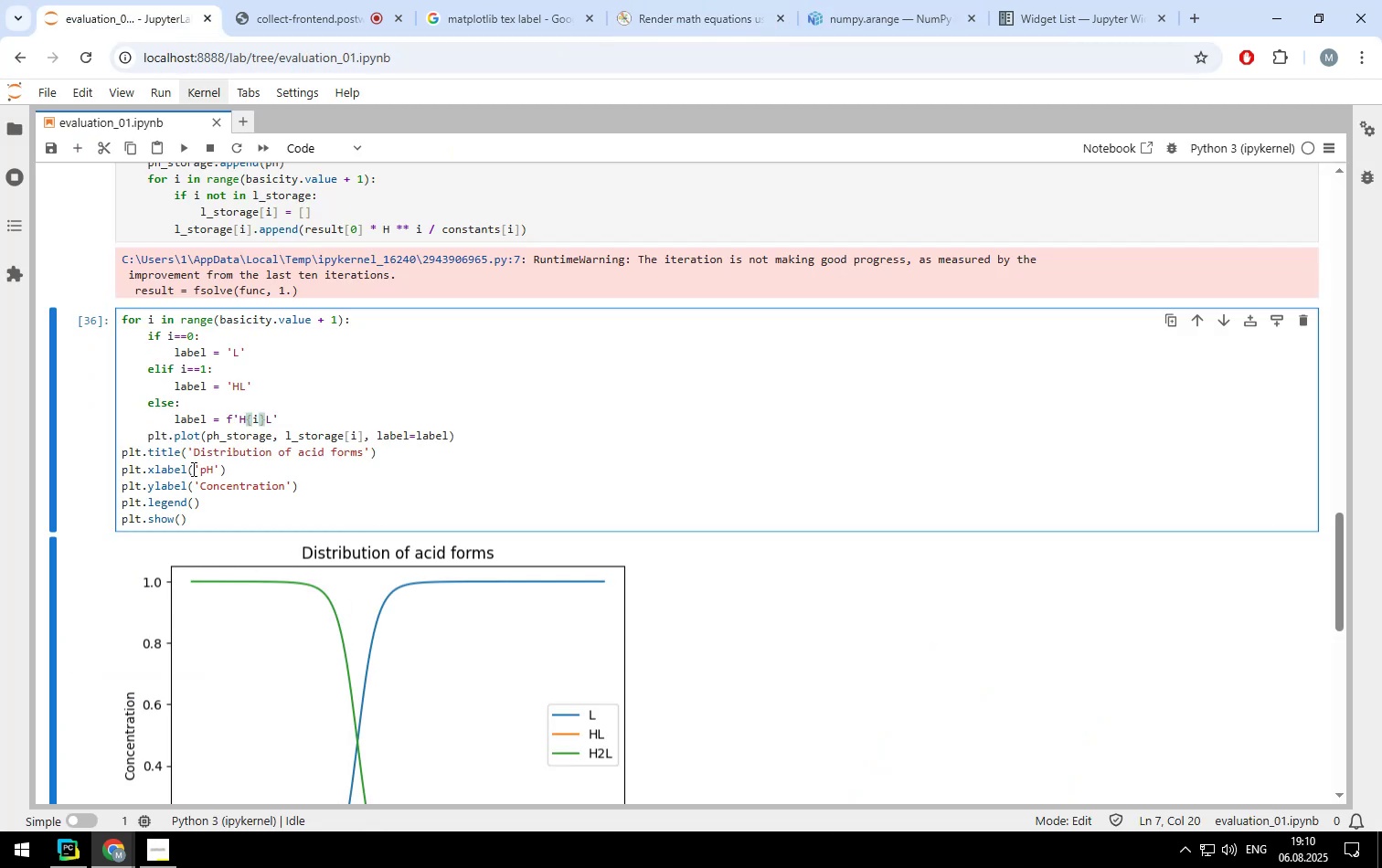 
left_click([207, 449])
 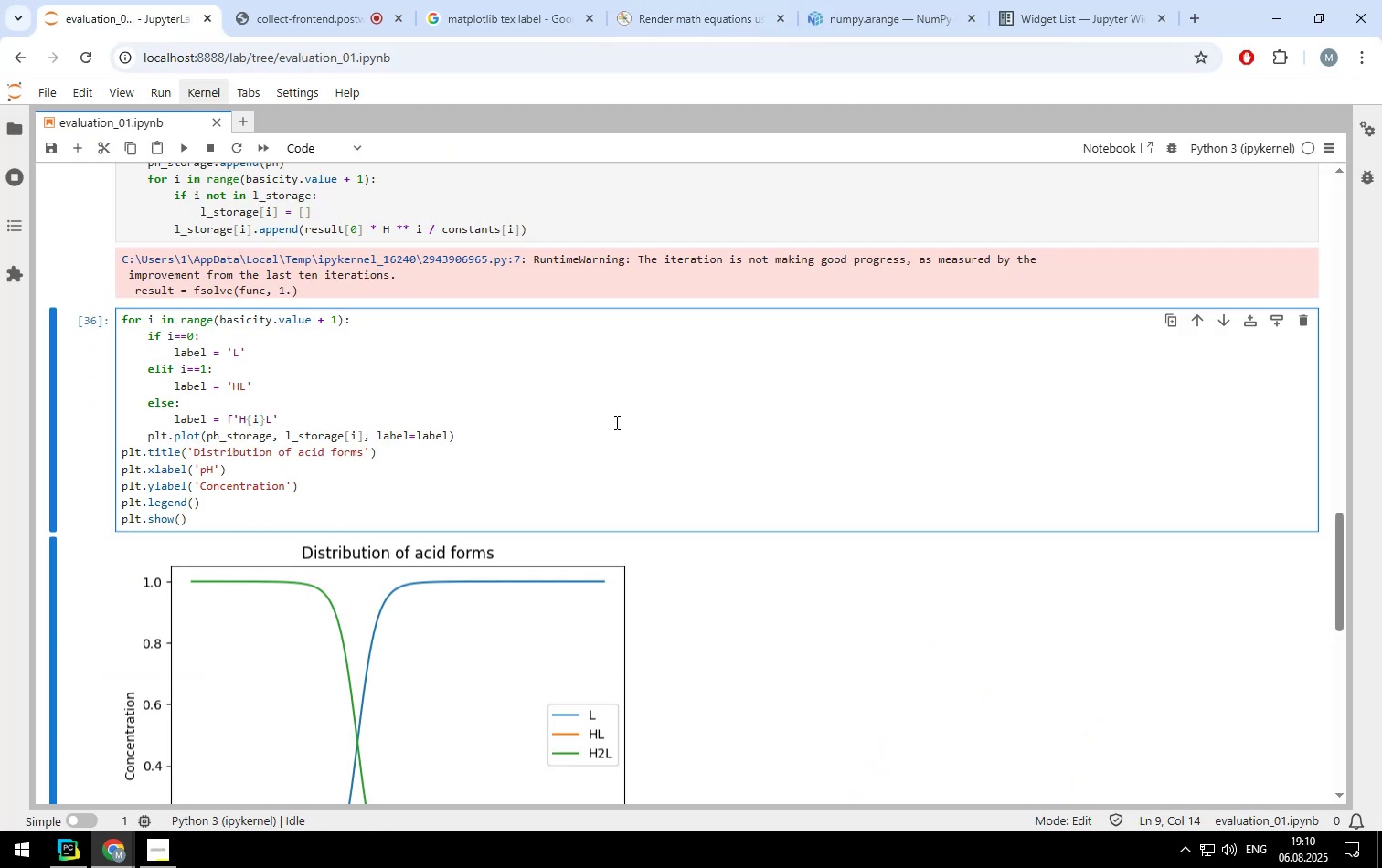 
key(ArrowDown)
 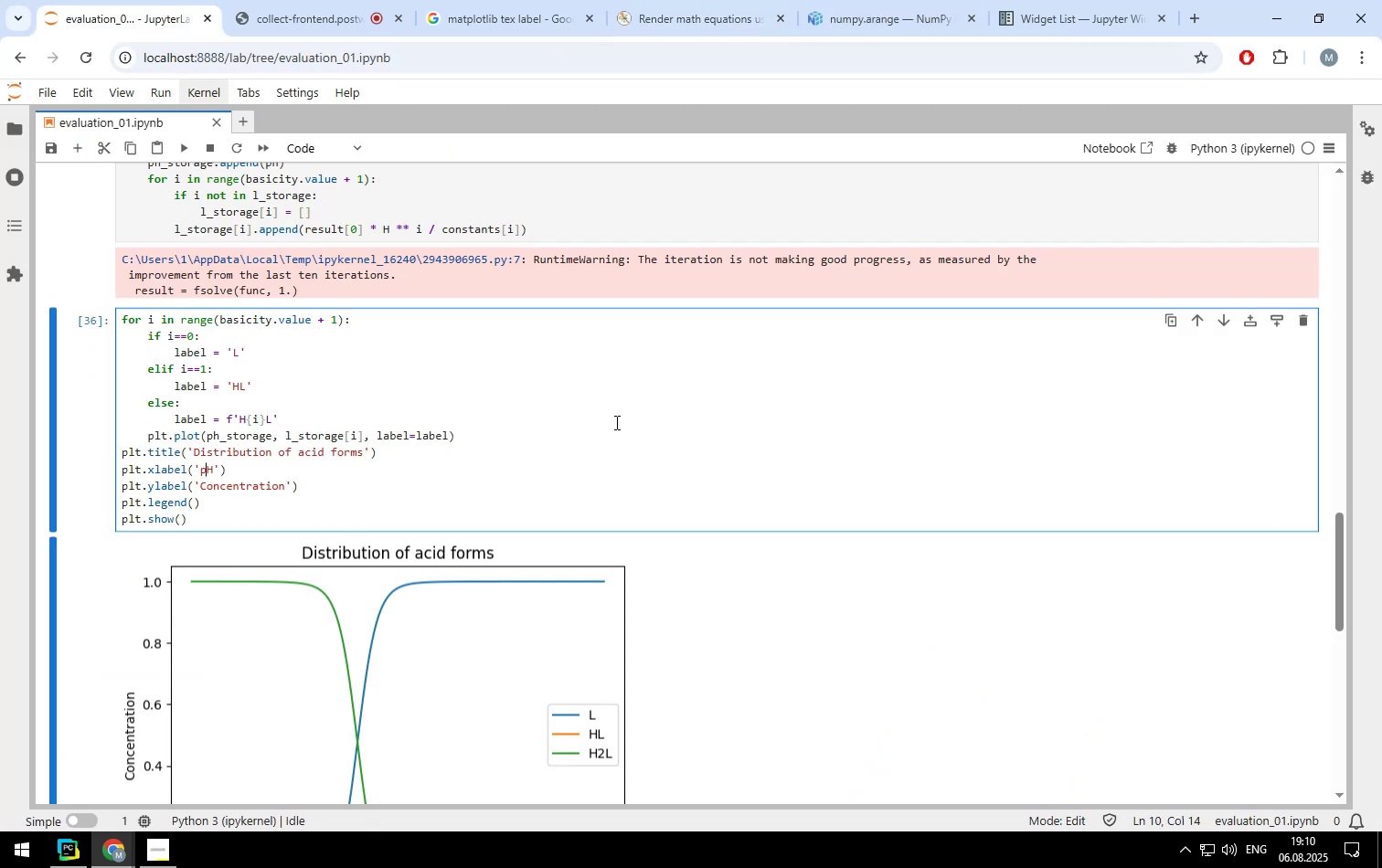 
key(ArrowDown)
 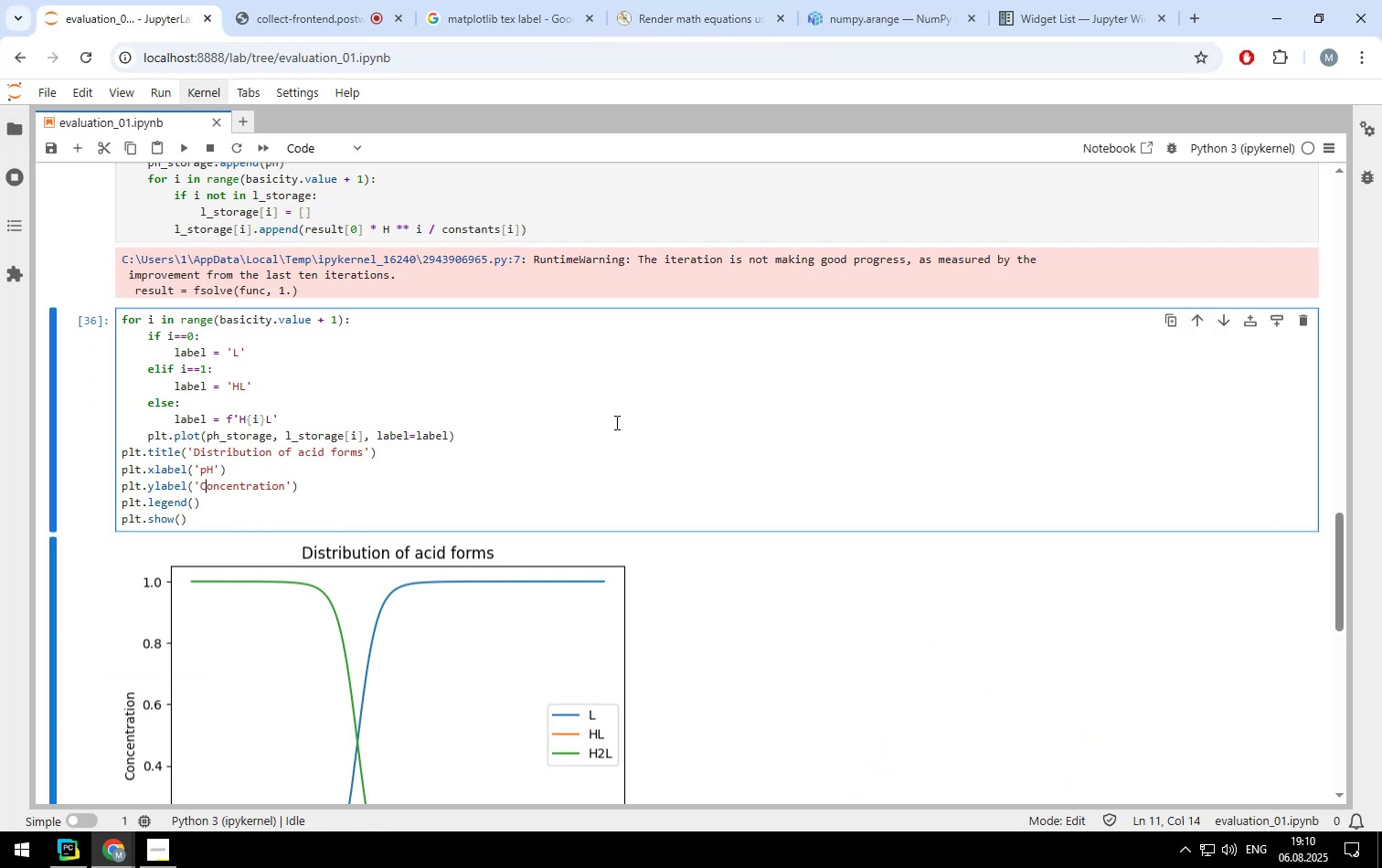 
key(ArrowLeft)
 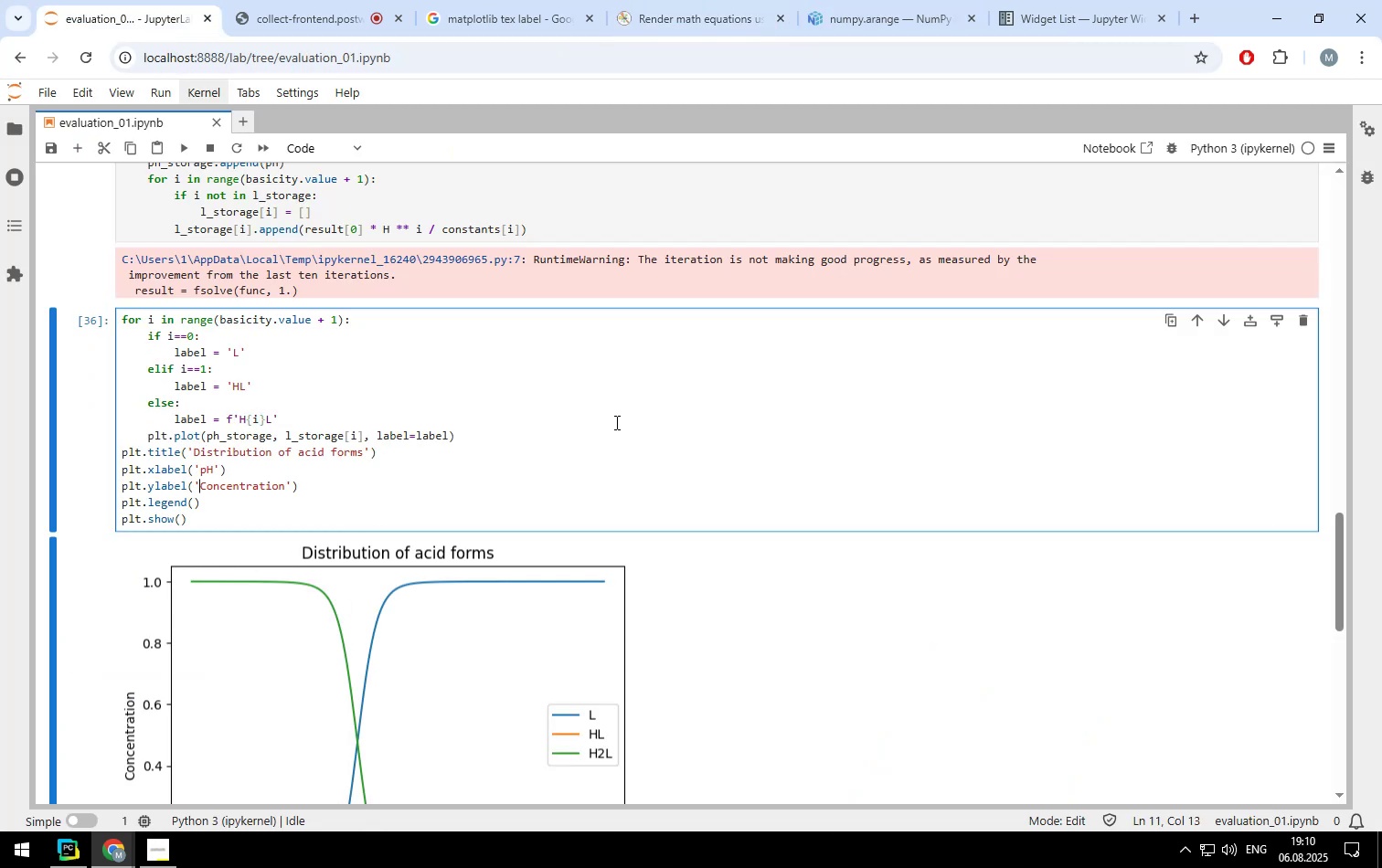 
key(ArrowLeft)
 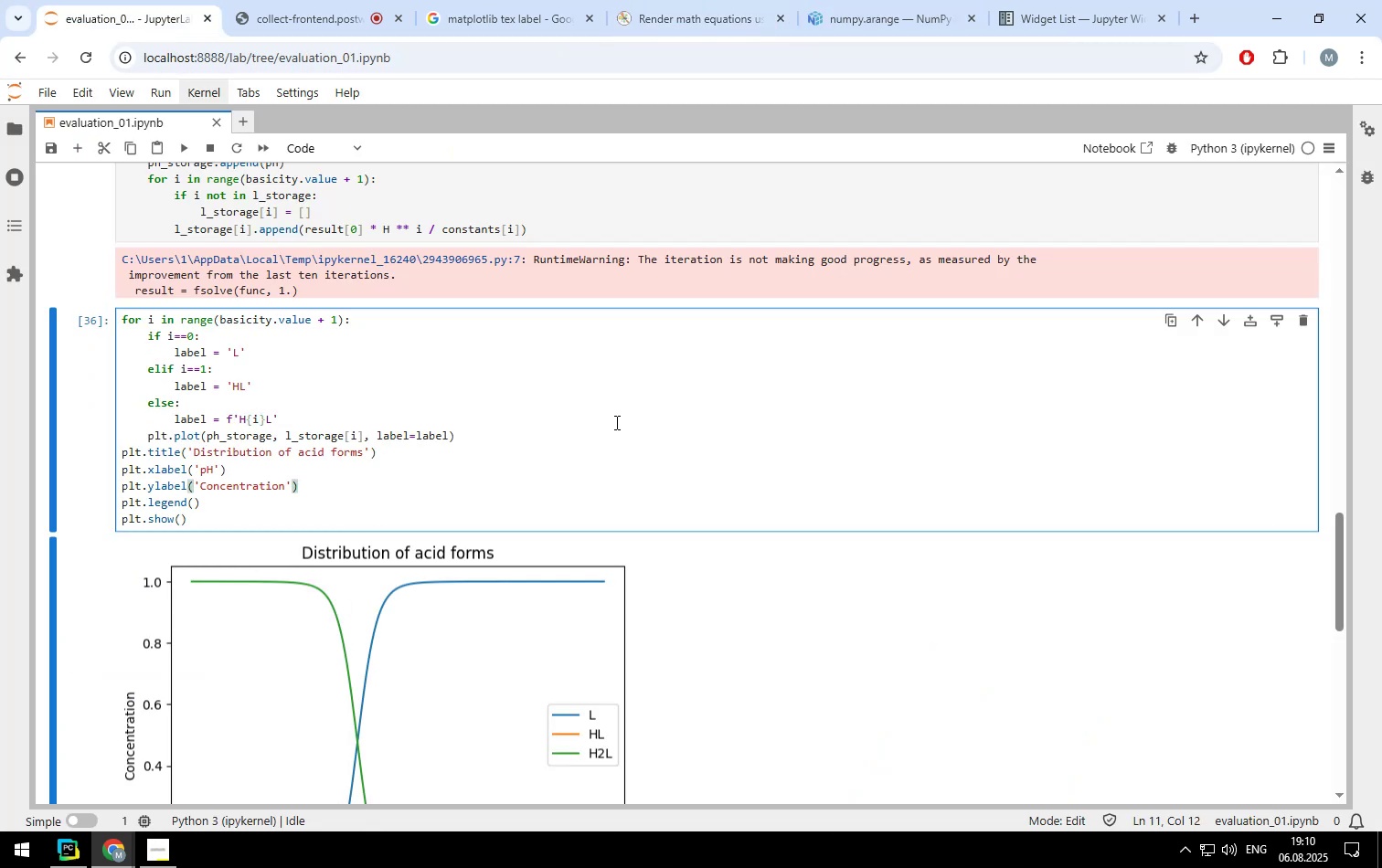 
key(R)
 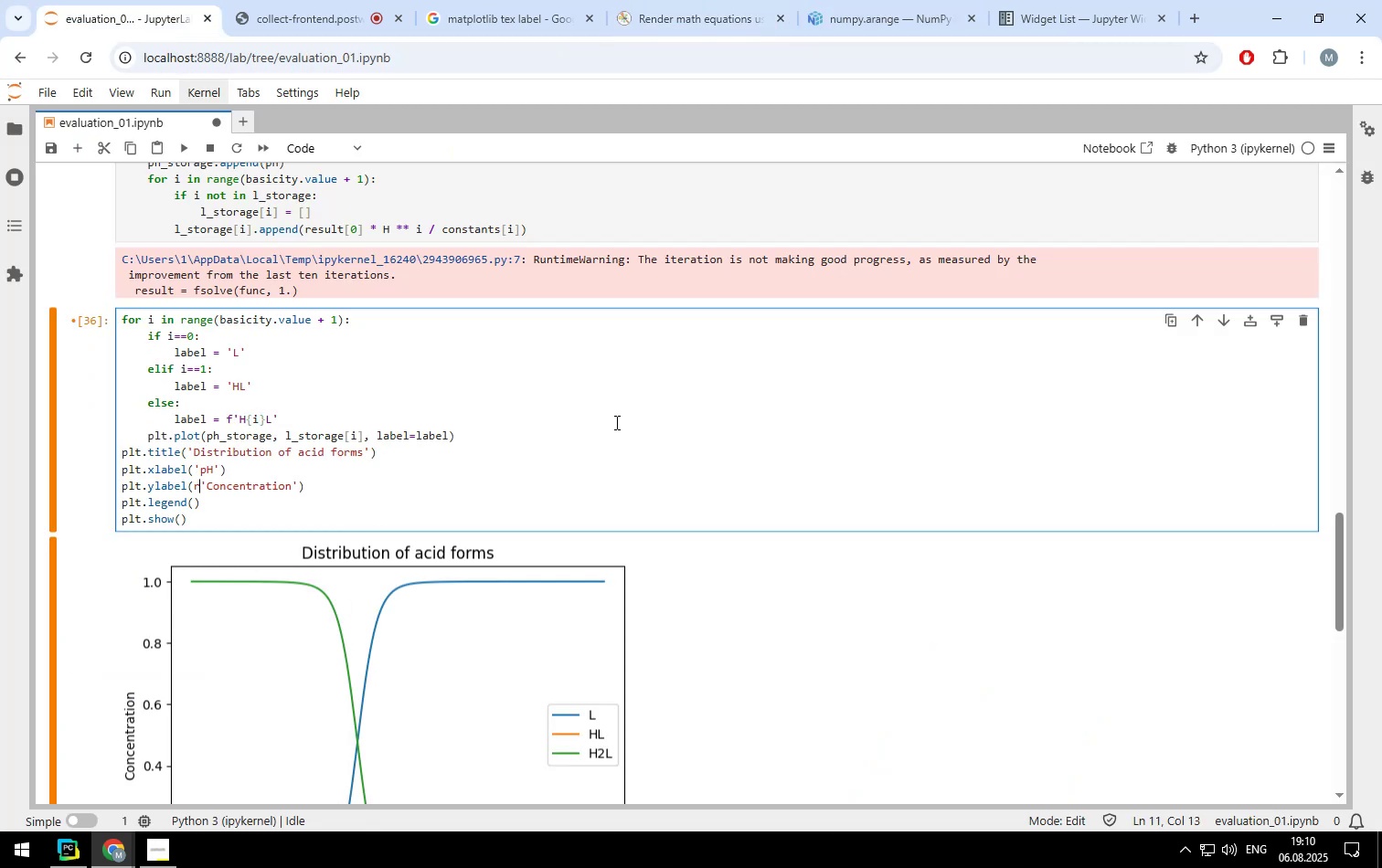 
key(ArrowRight)
 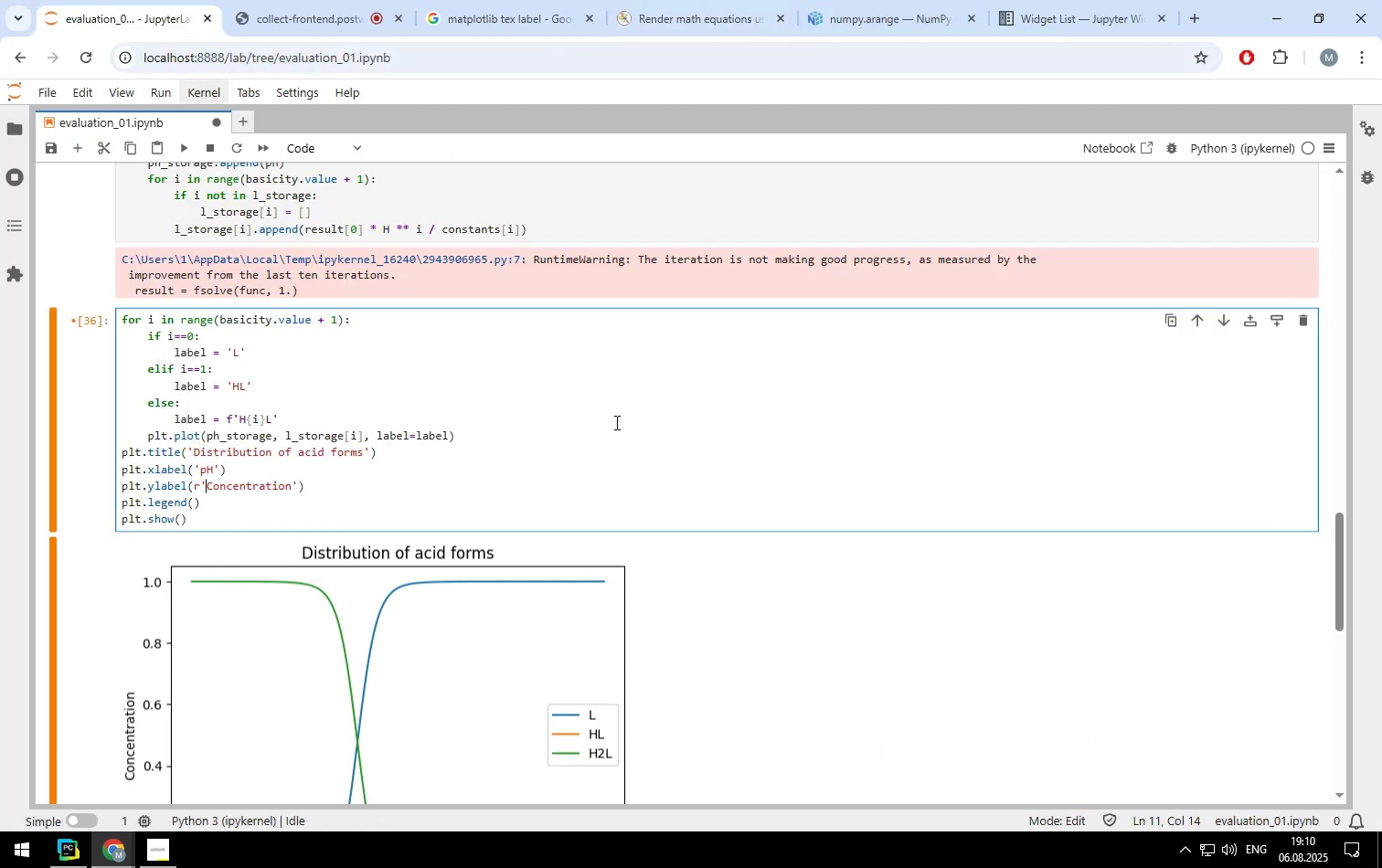 
hold_key(key=ArrowRight, duration=1.36)
 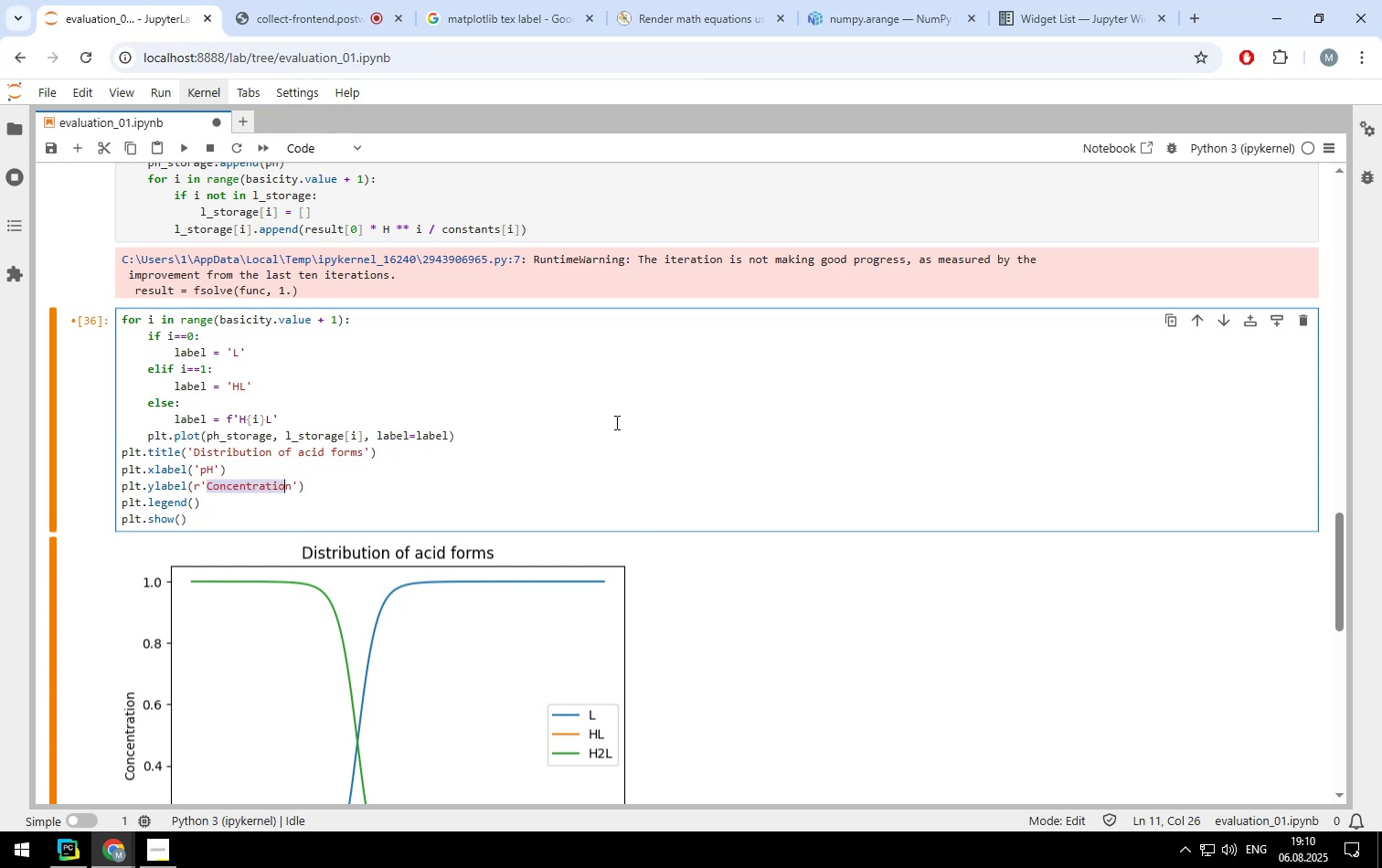 
key(Shift+ArrowRight)
 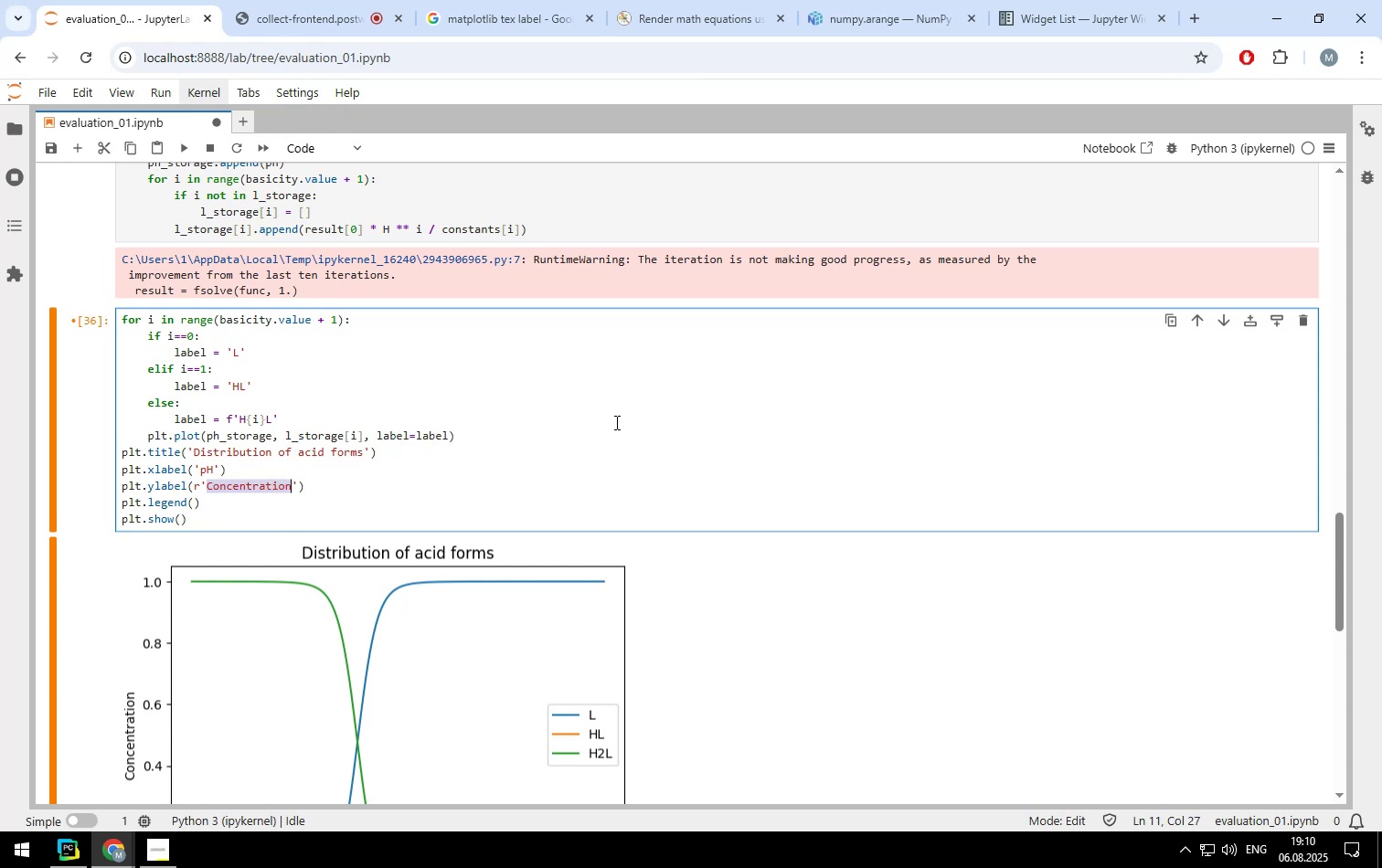 
key(Shift+ArrowRight)
 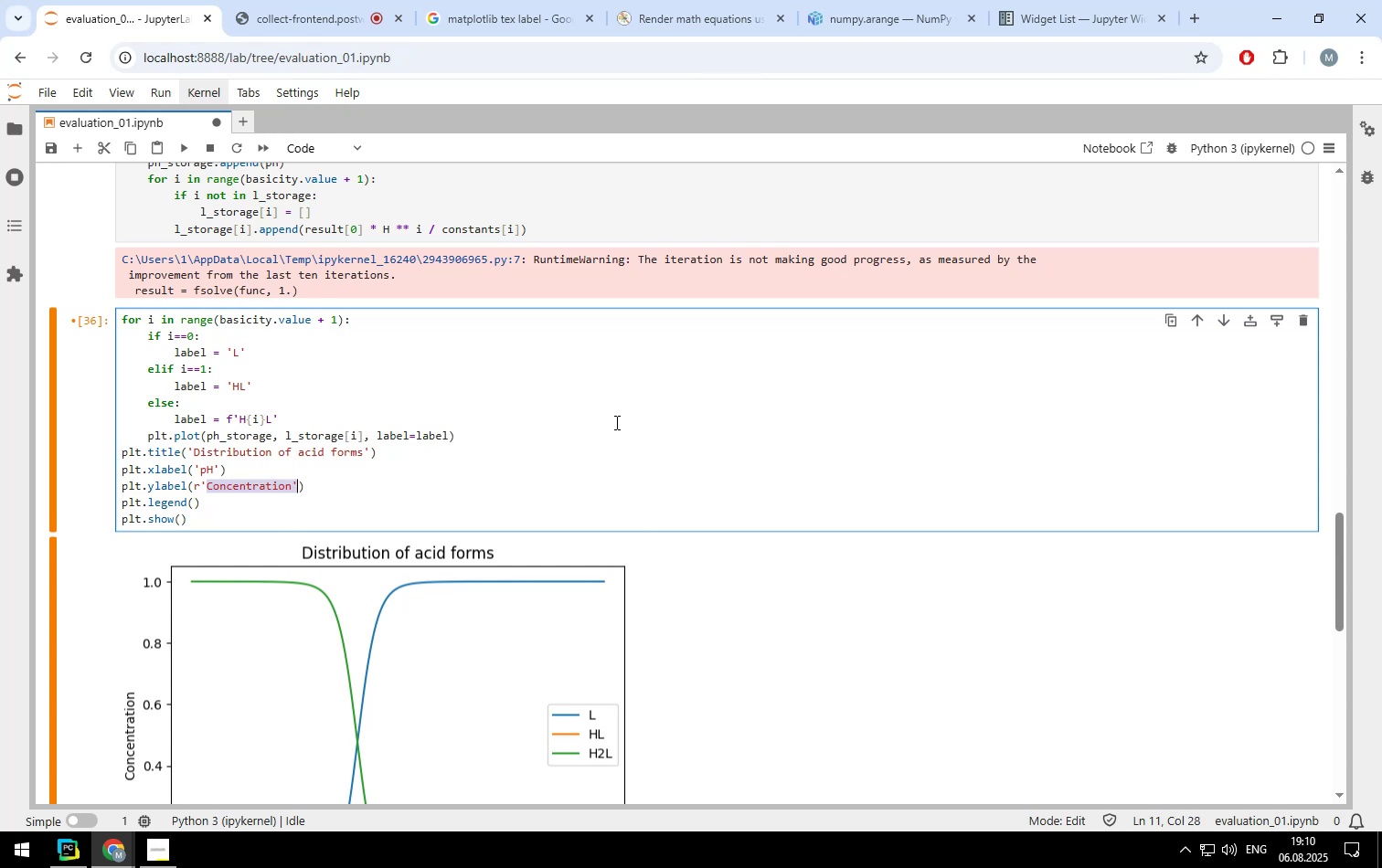 
key(Shift+ArrowLeft)
 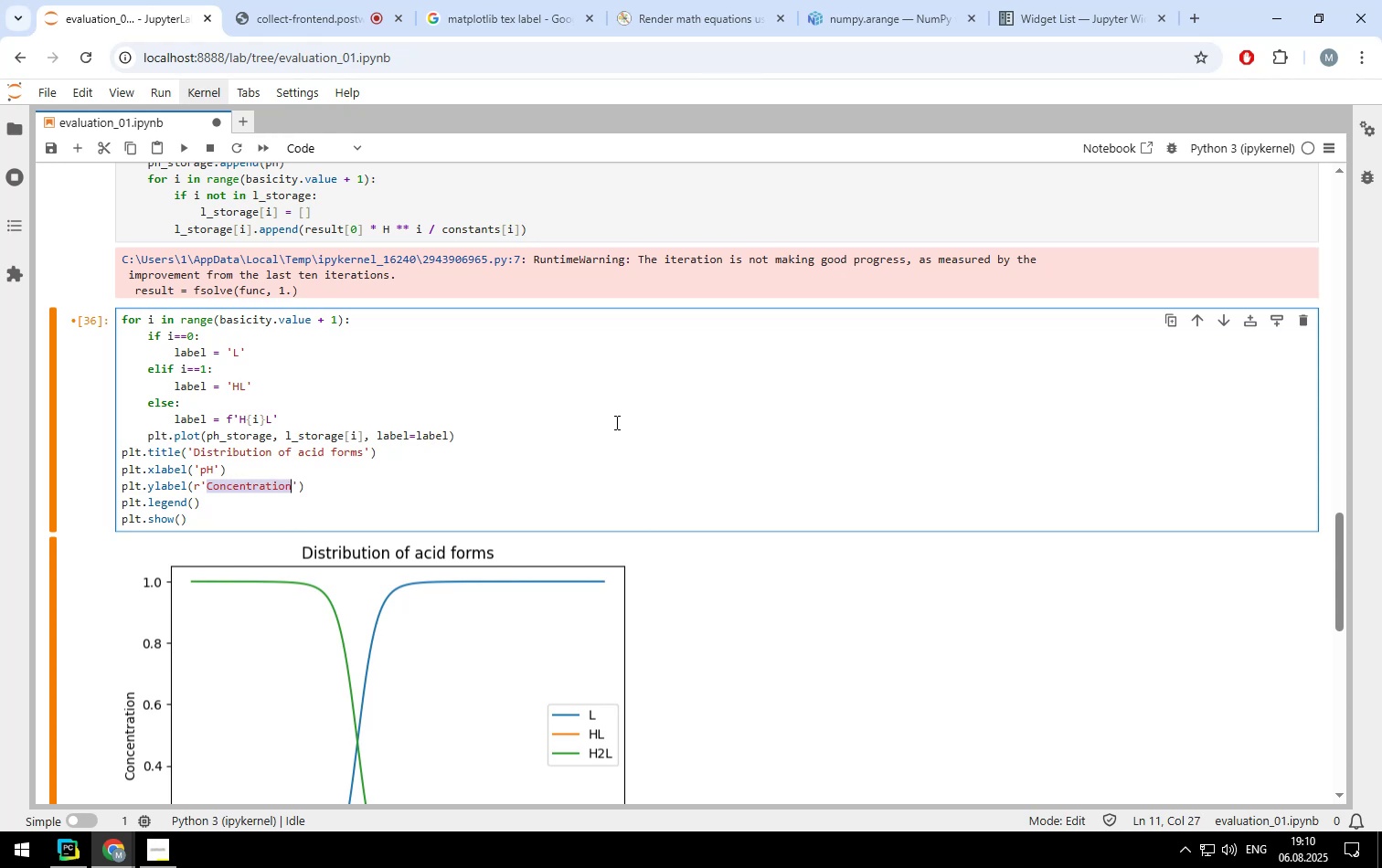 
key(Backspace)
type(\alpha)
 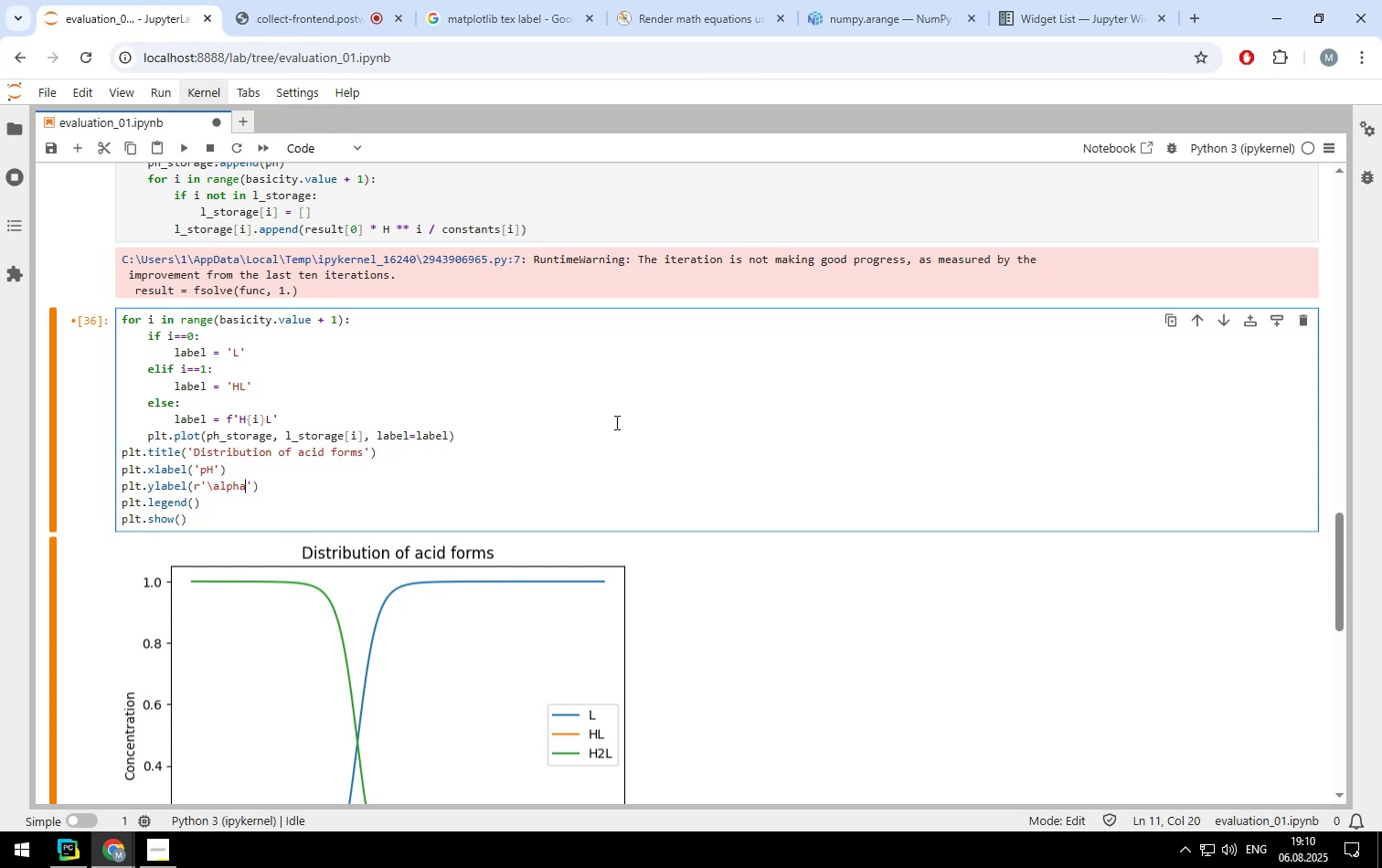 
key(Shift+Enter)
 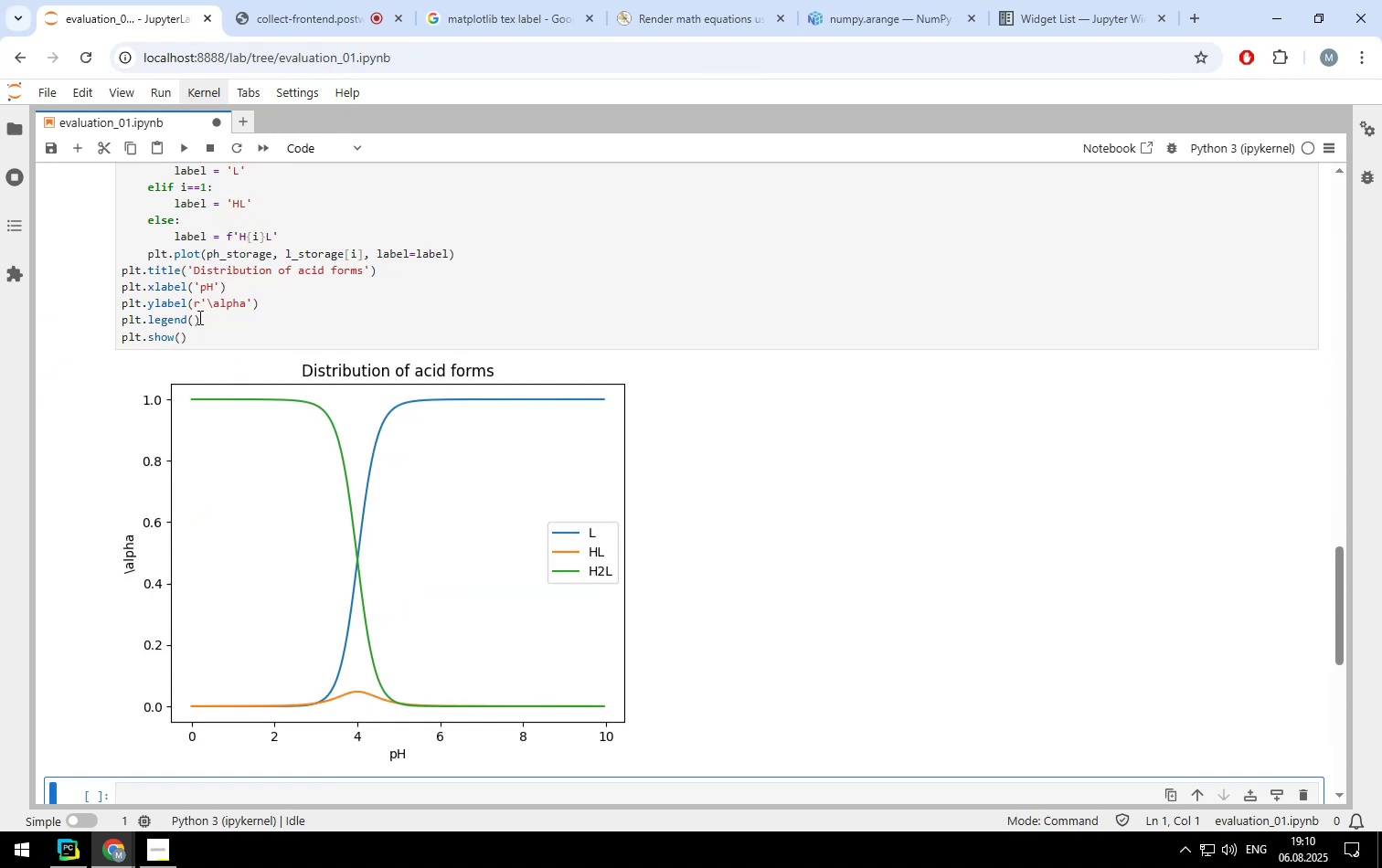 
left_click([206, 304])
 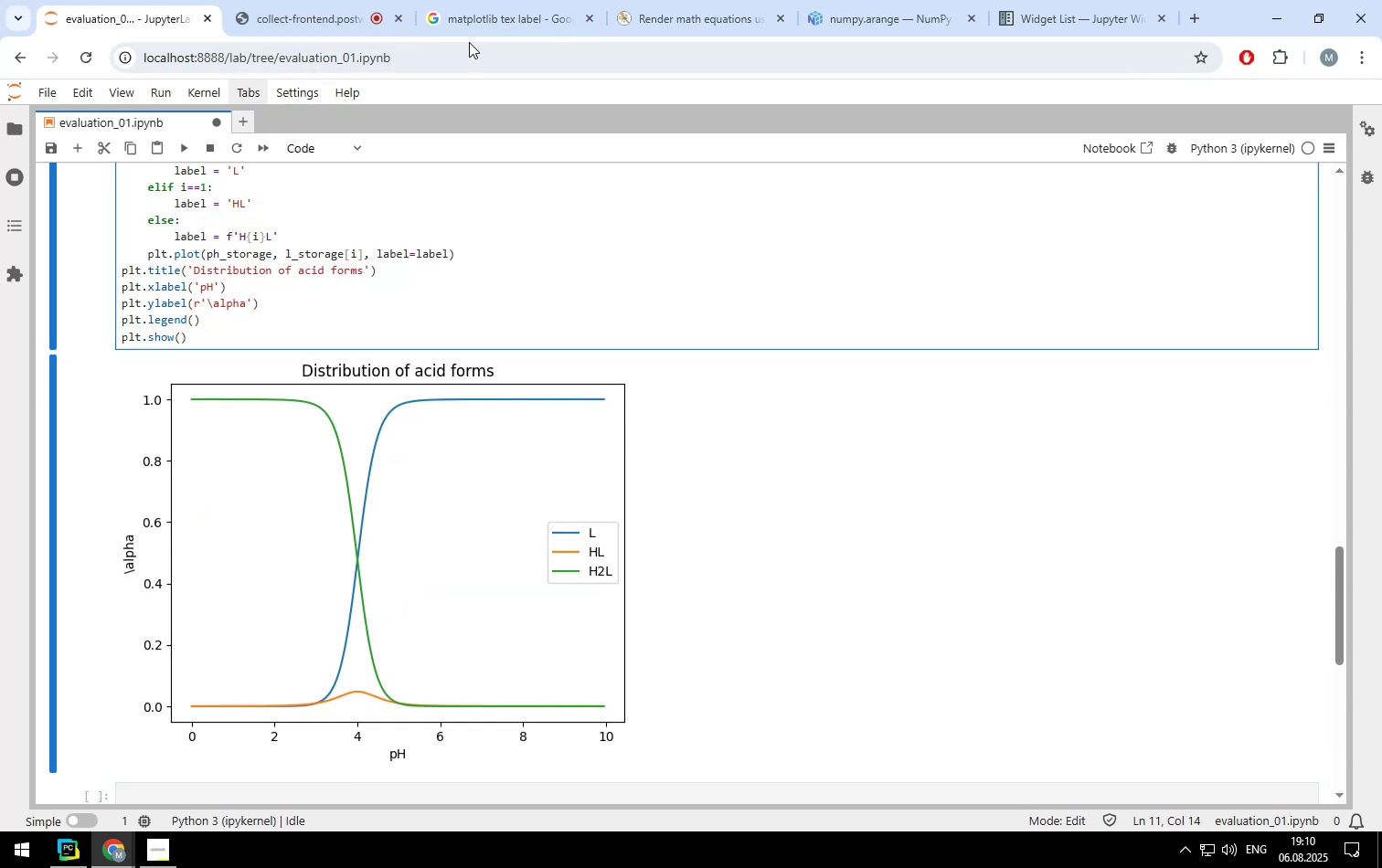 
left_click([718, 26])
 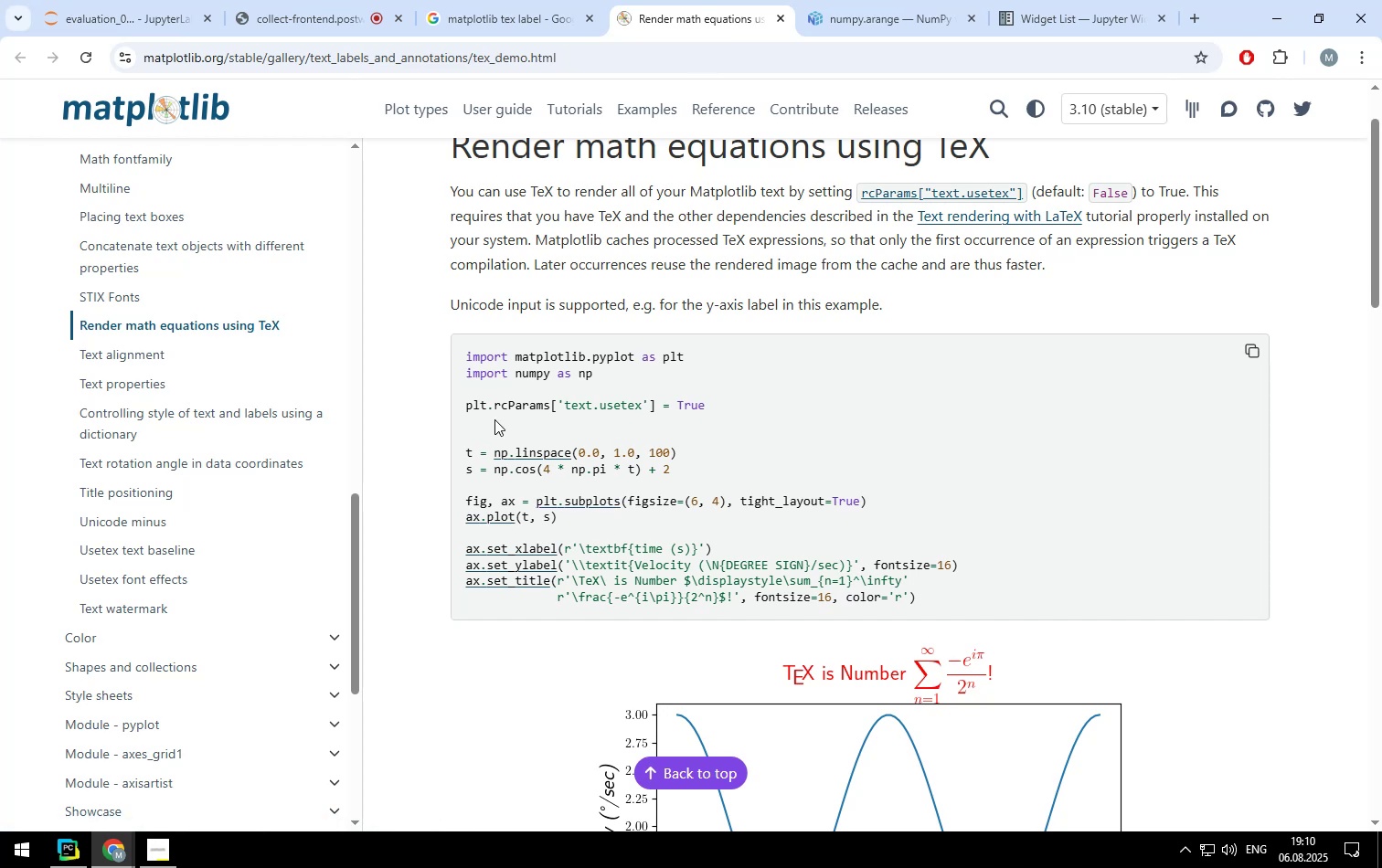 
left_click_drag(start_coordinate=[464, 400], to_coordinate=[708, 407])
 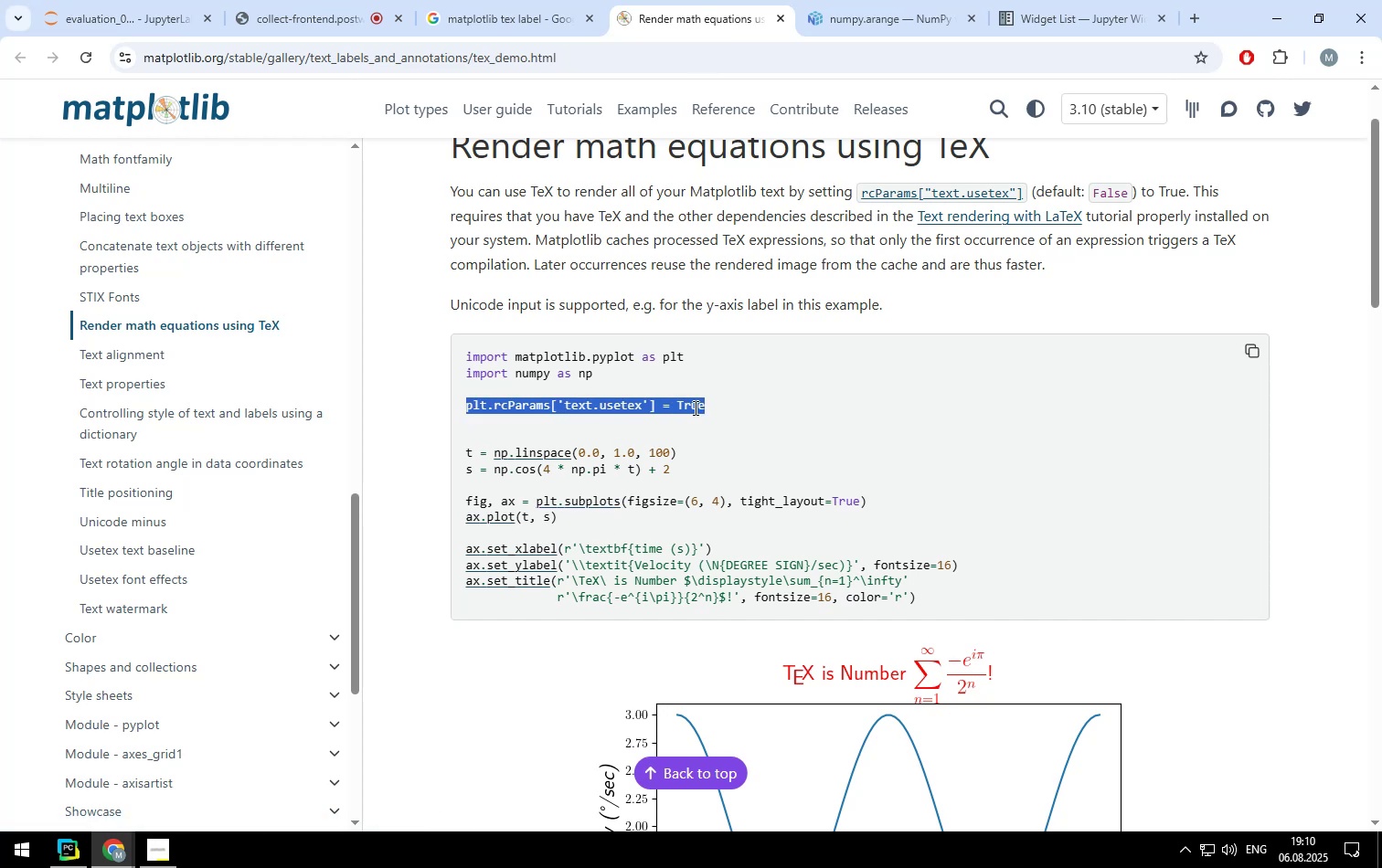 
right_click([694, 408])
 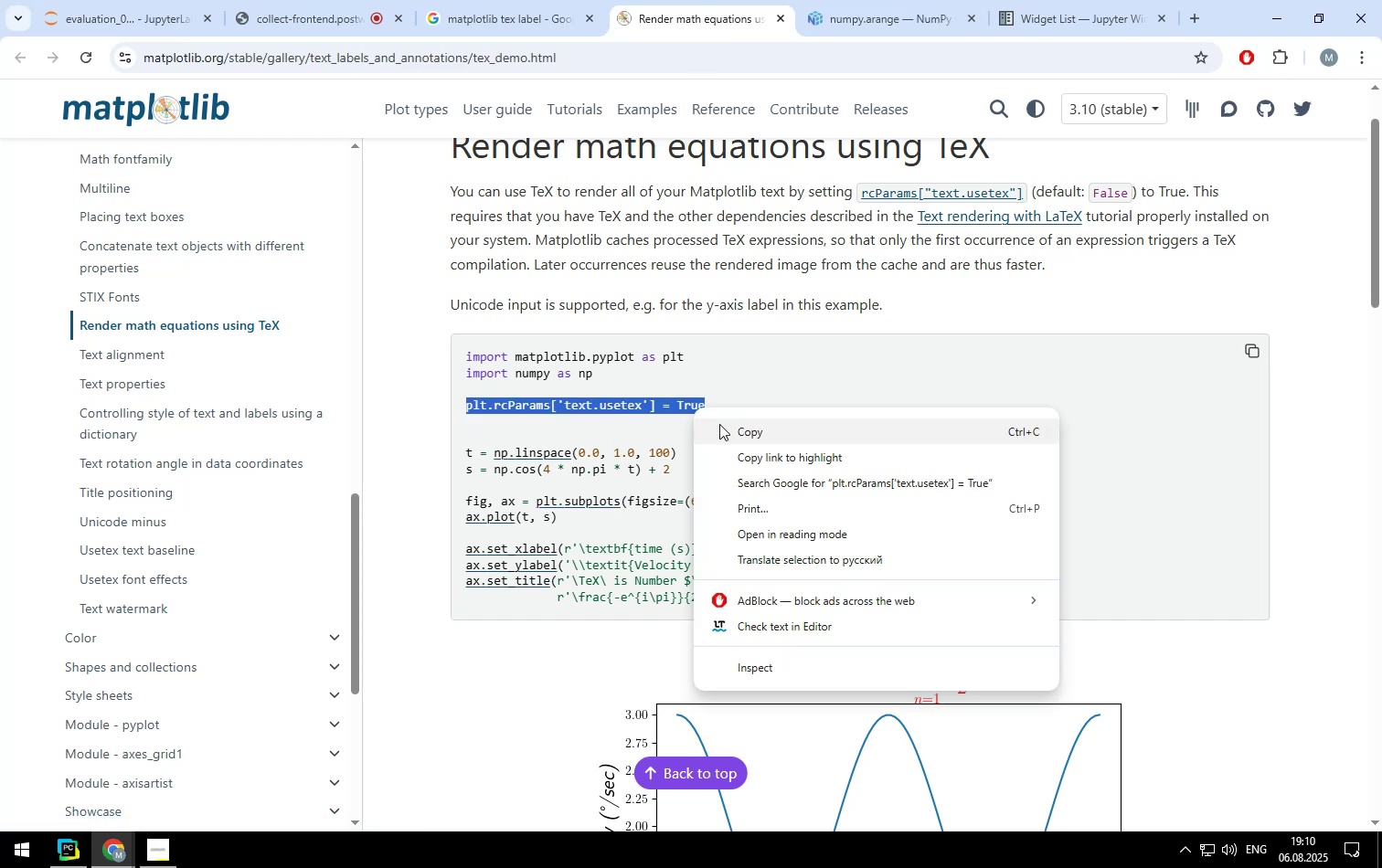 
left_click([719, 424])
 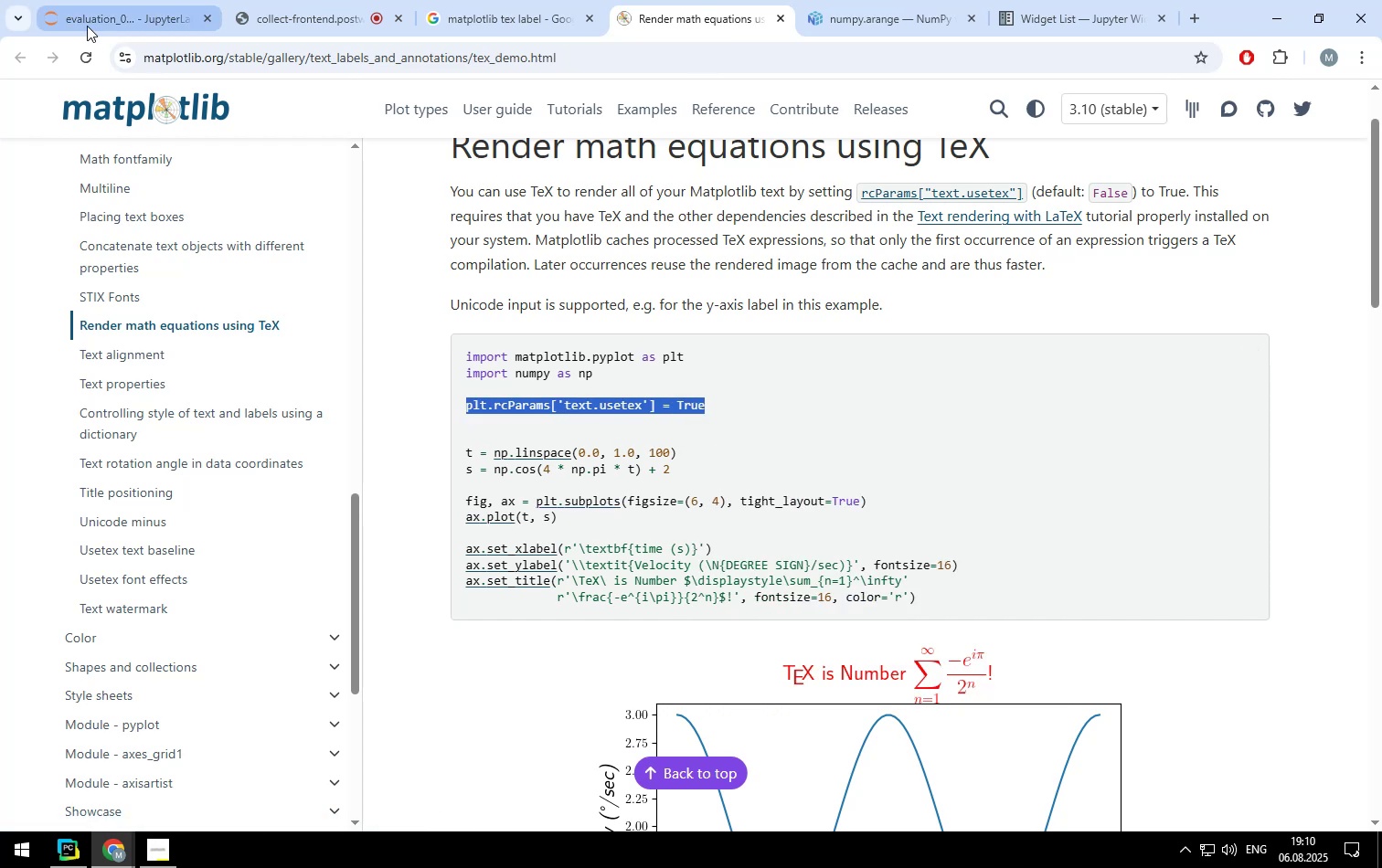 
left_click([87, 26])
 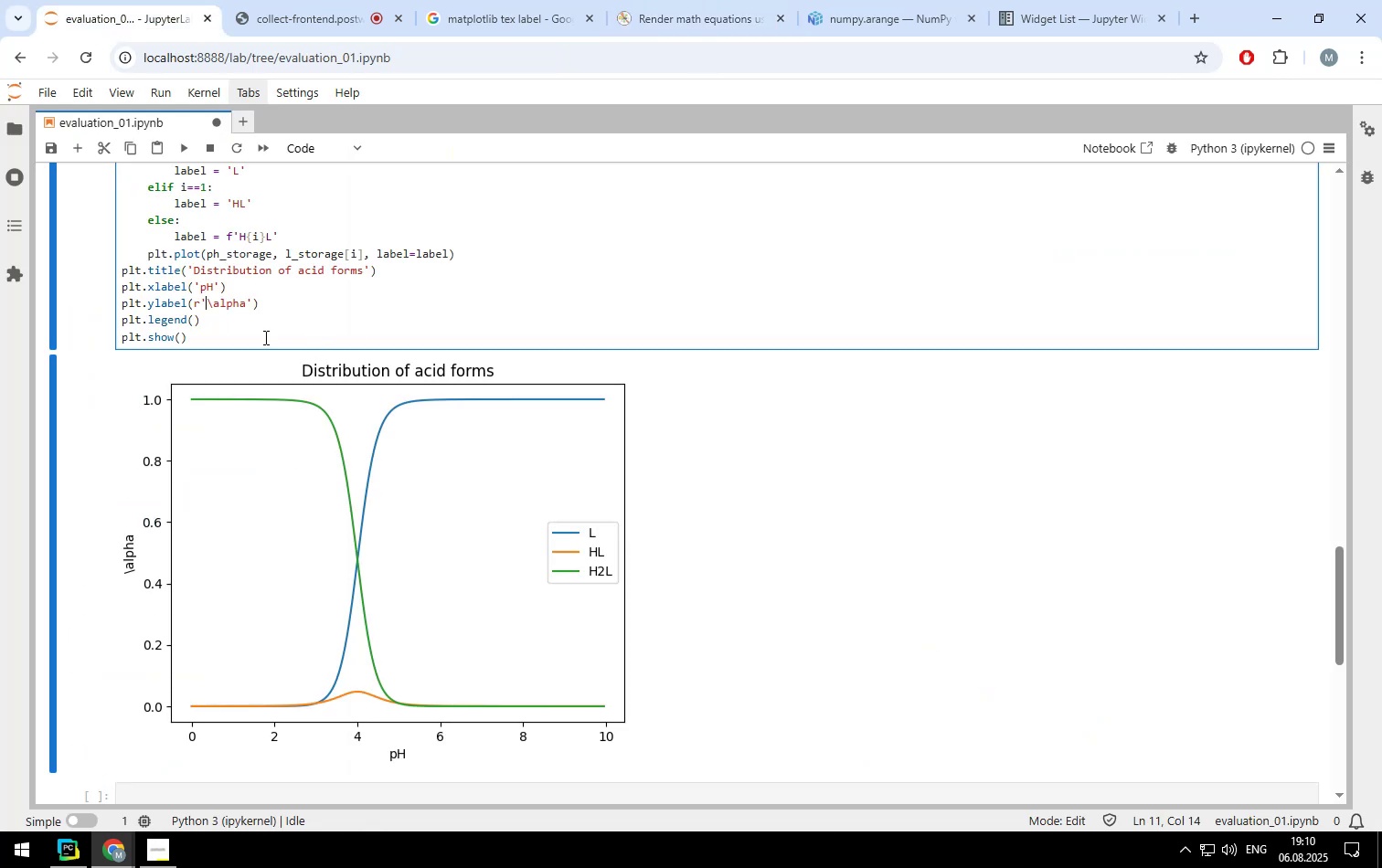 
scroll: coordinate [257, 299], scroll_direction: up, amount: 2.0
 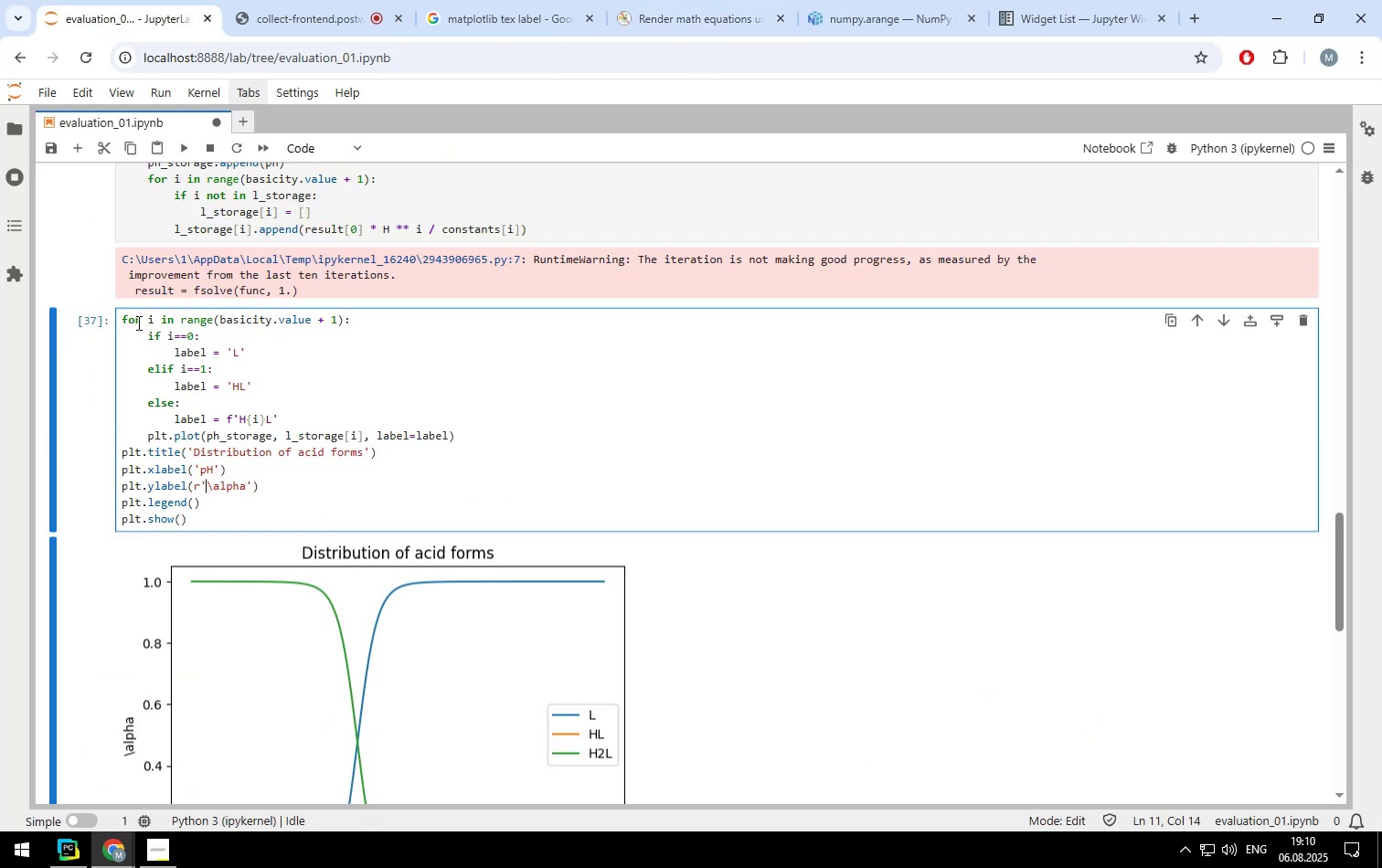 
left_click([122, 319])
 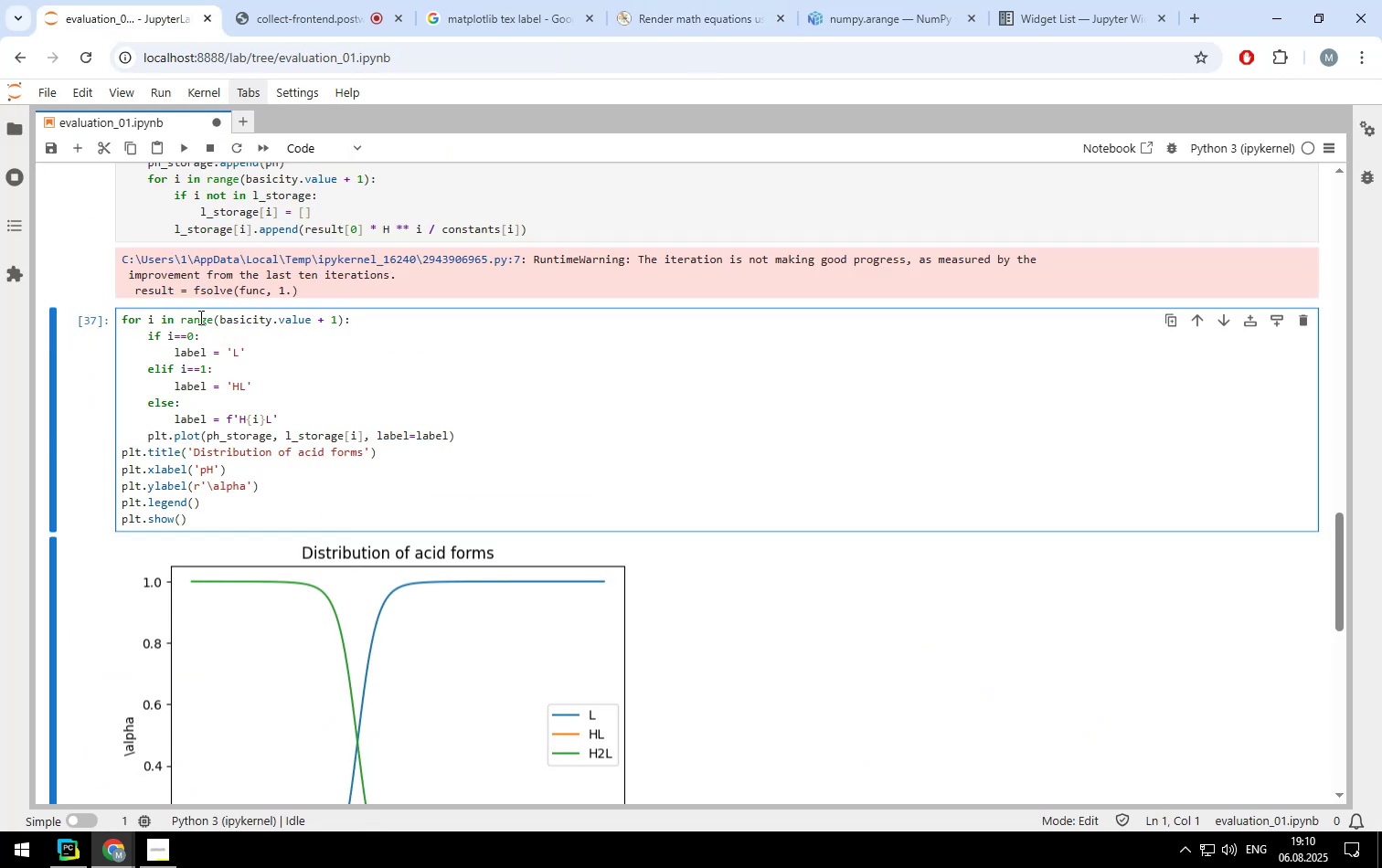 
key(Enter)
 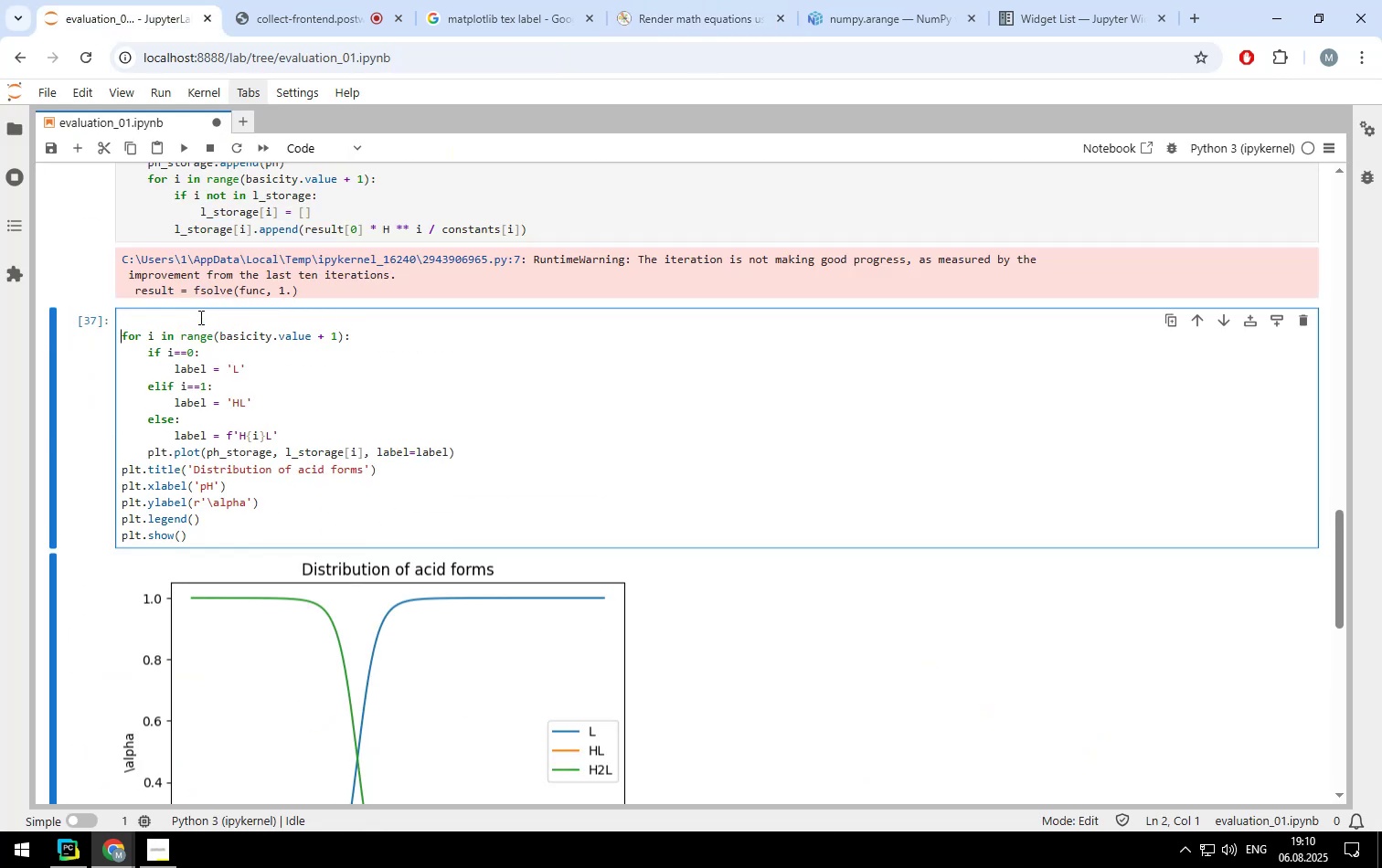 
key(ArrowUp)
 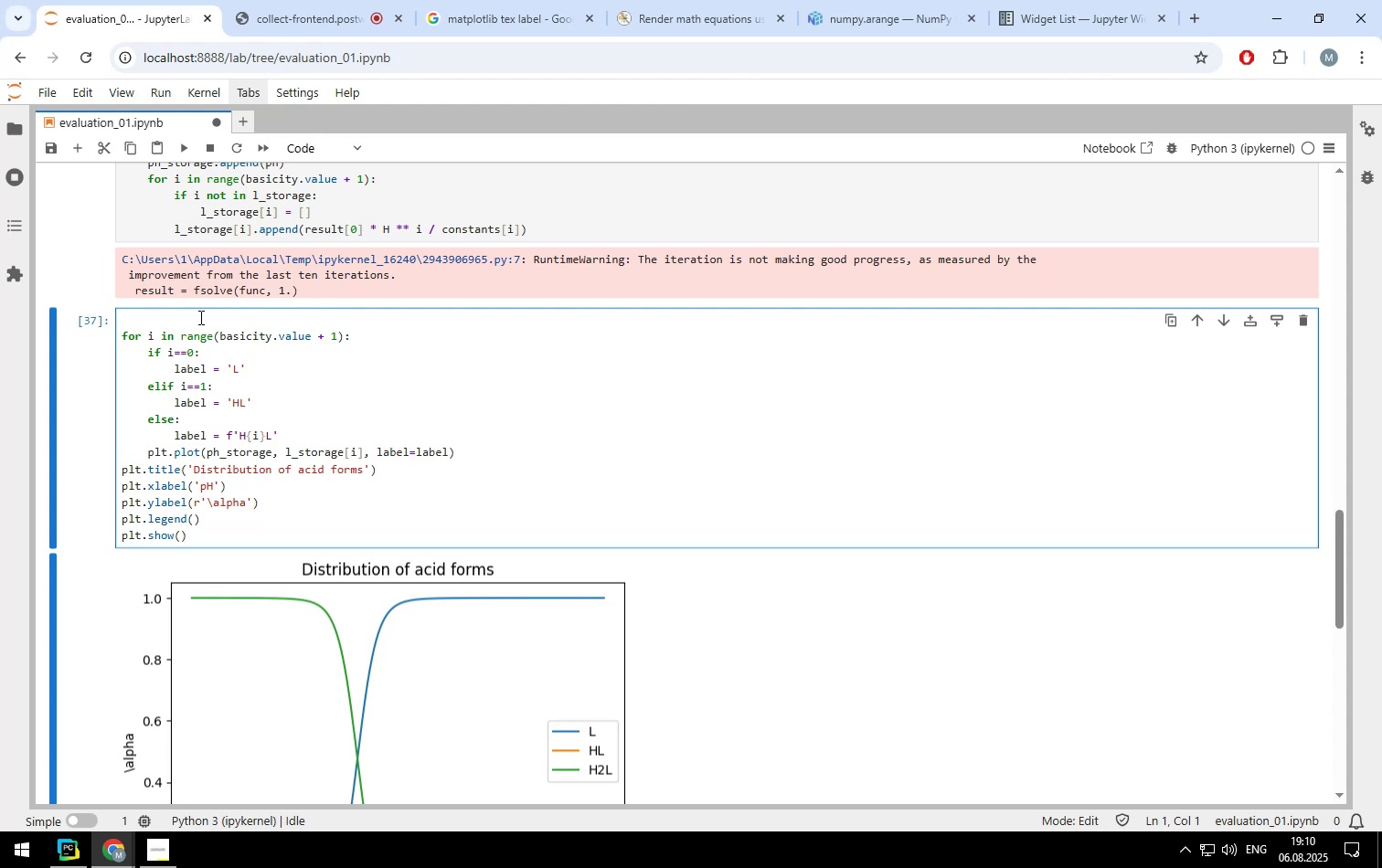 
key(Control+V)
 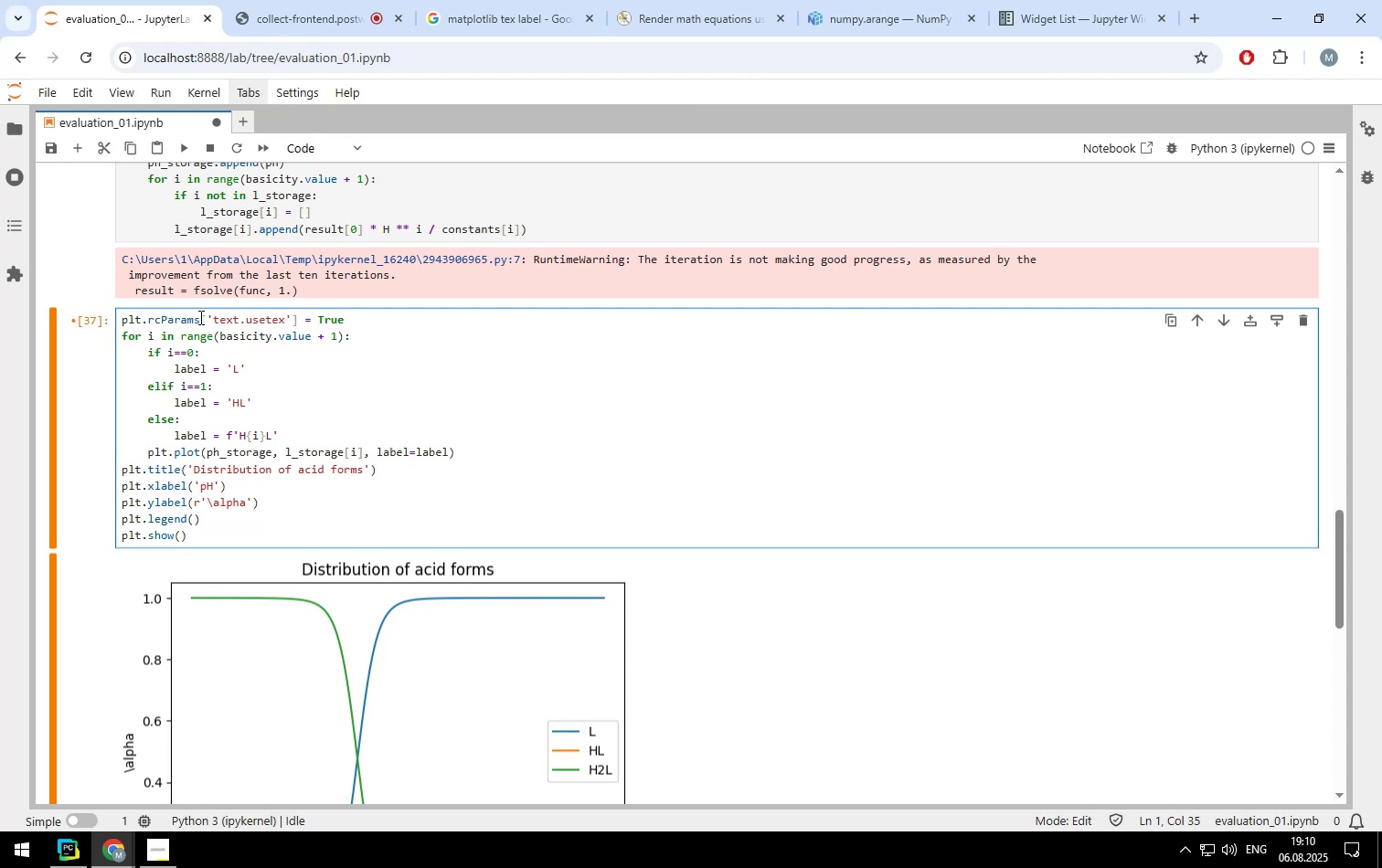 
key(Shift+ShiftLeft)
 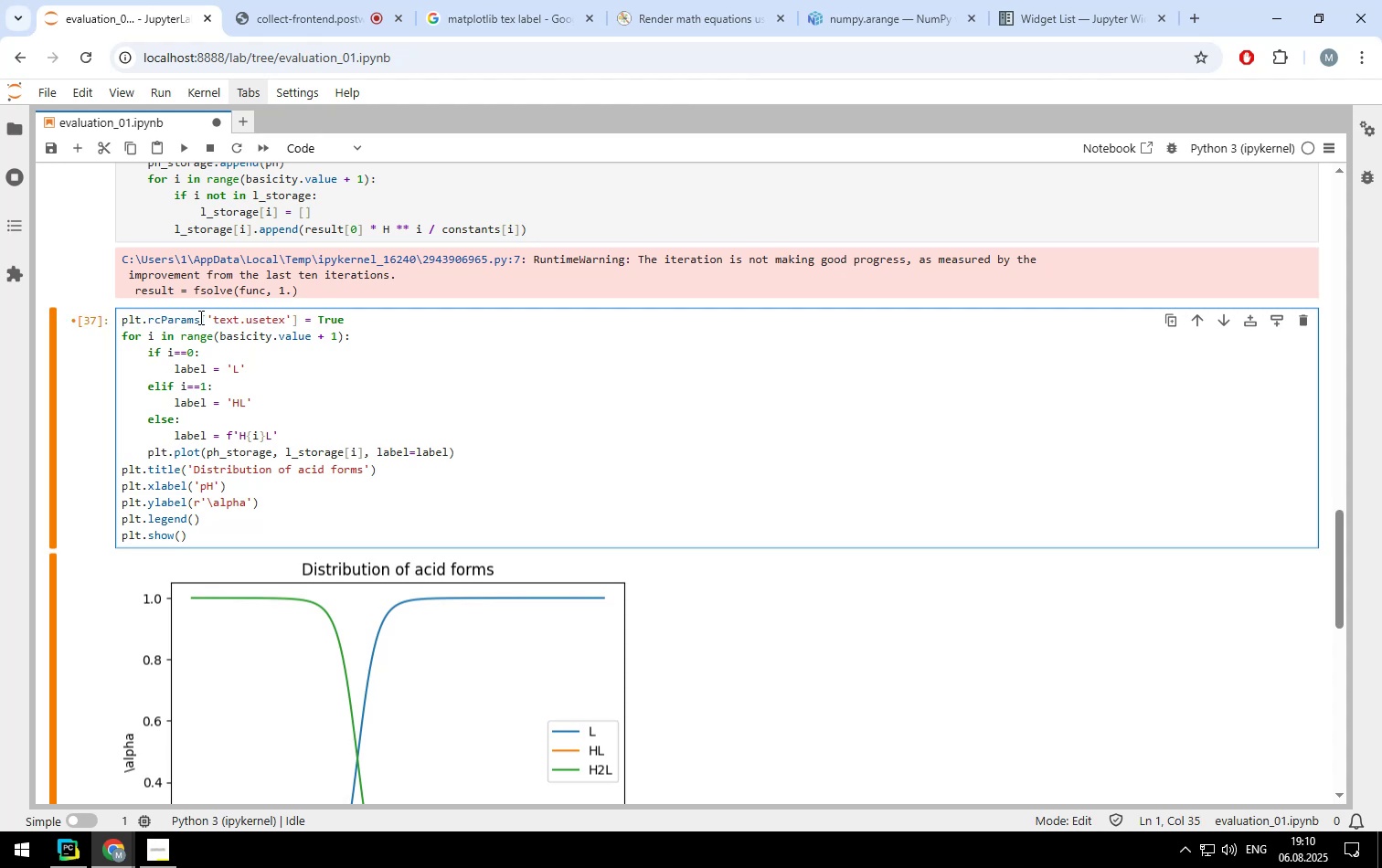 
key(Shift+Enter)
 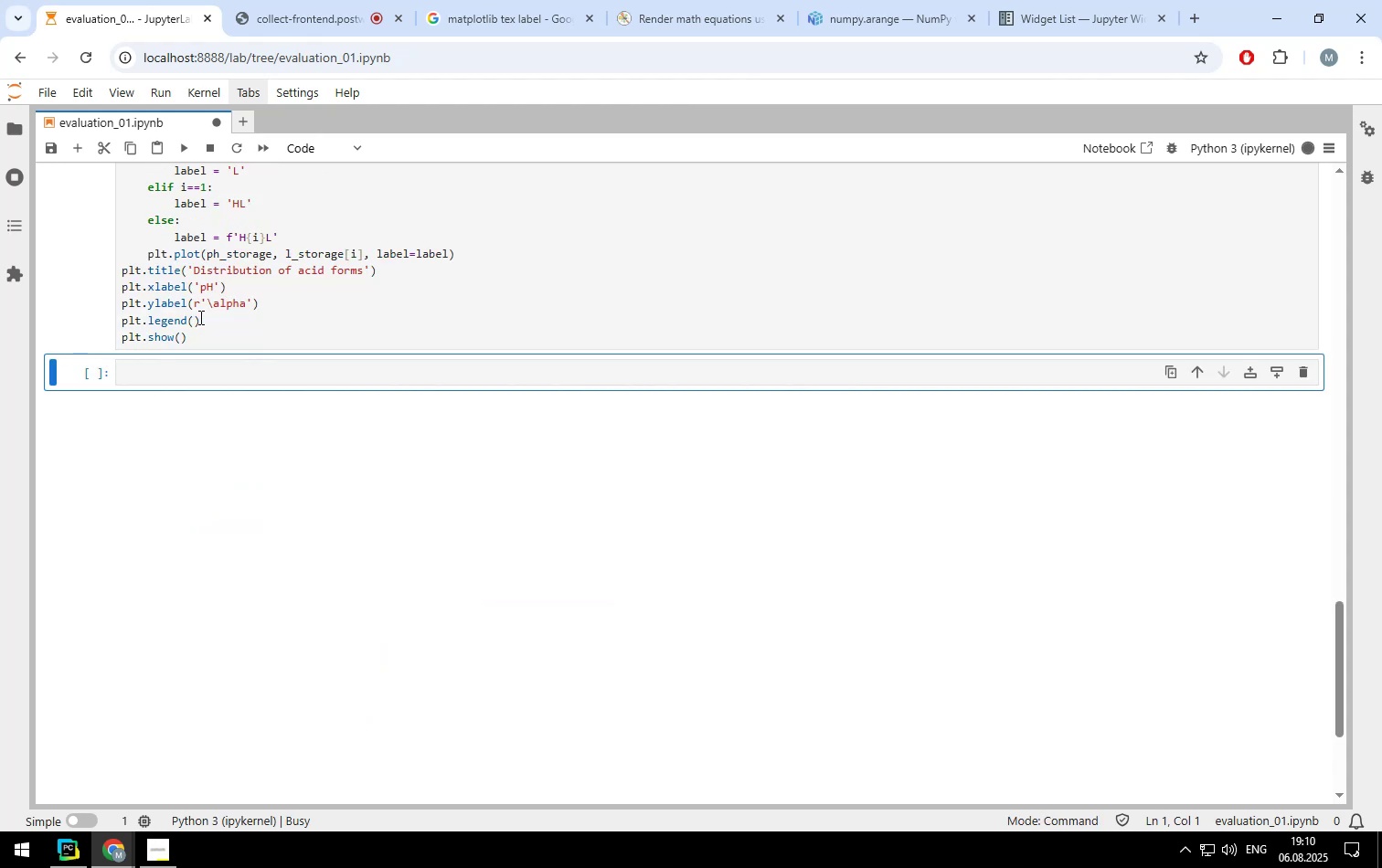 
scroll: coordinate [346, 384], scroll_direction: down, amount: 40.0
 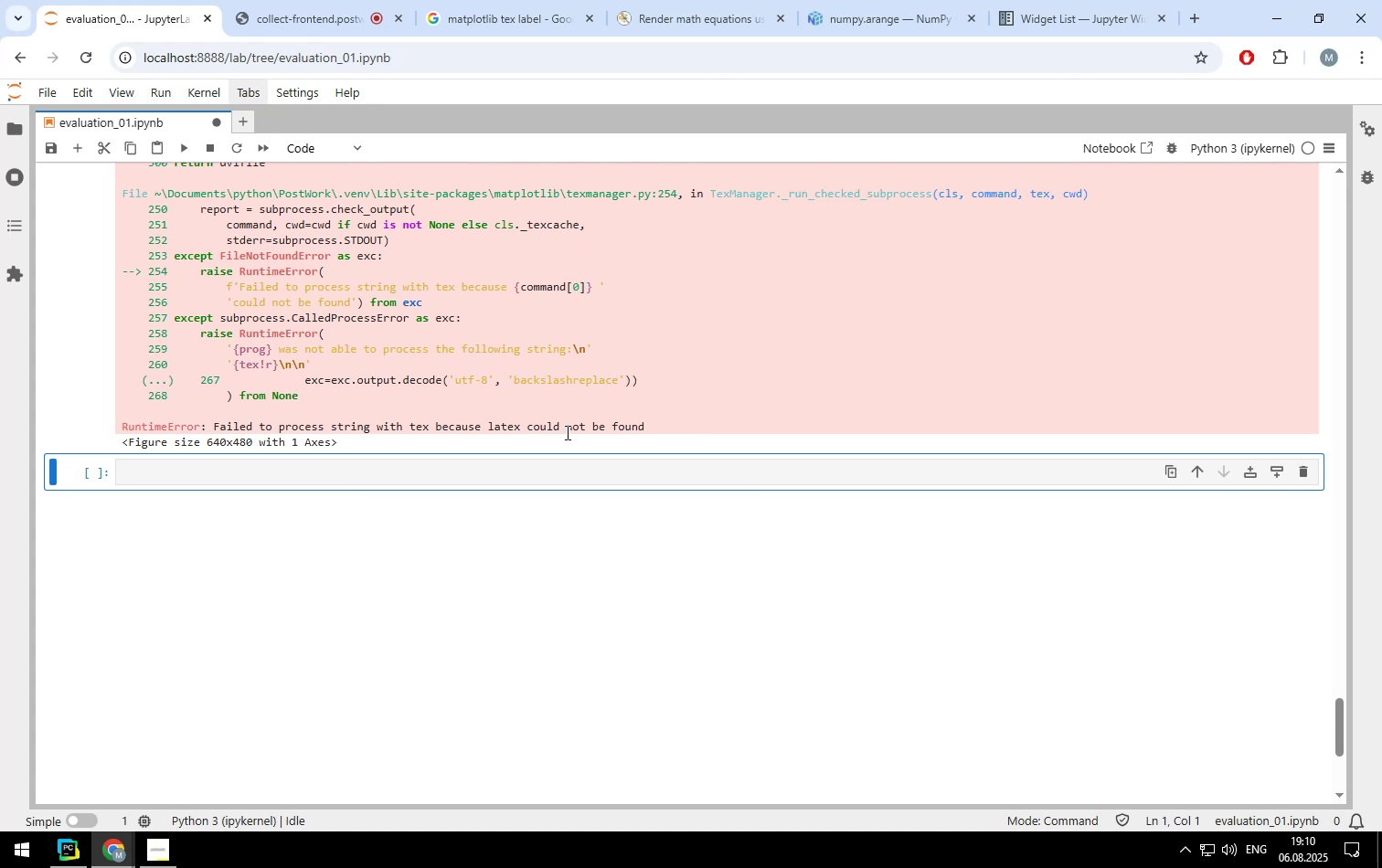 
scroll: coordinate [414, 369], scroll_direction: up, amount: 43.0
 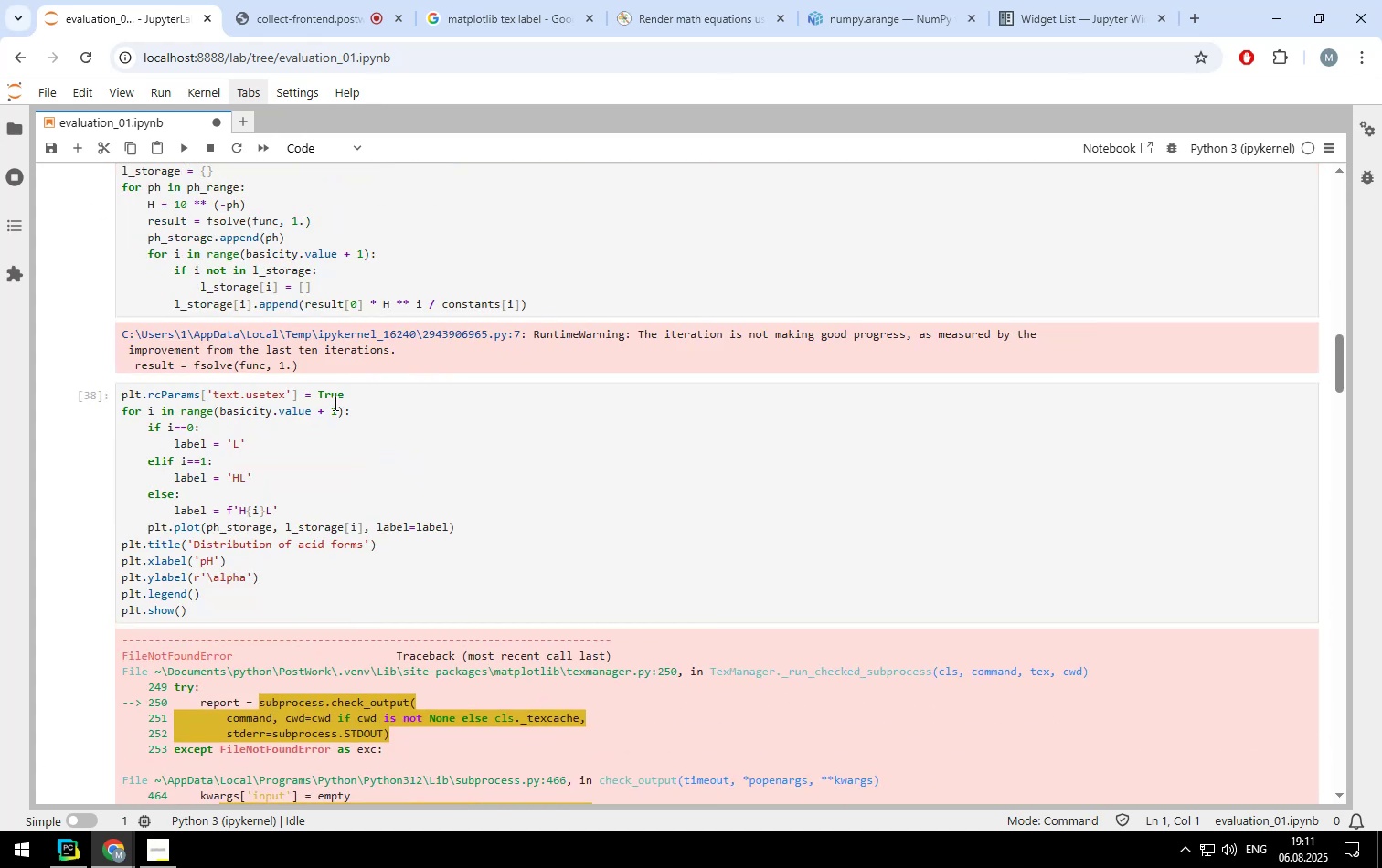 
left_click([353, 397])
 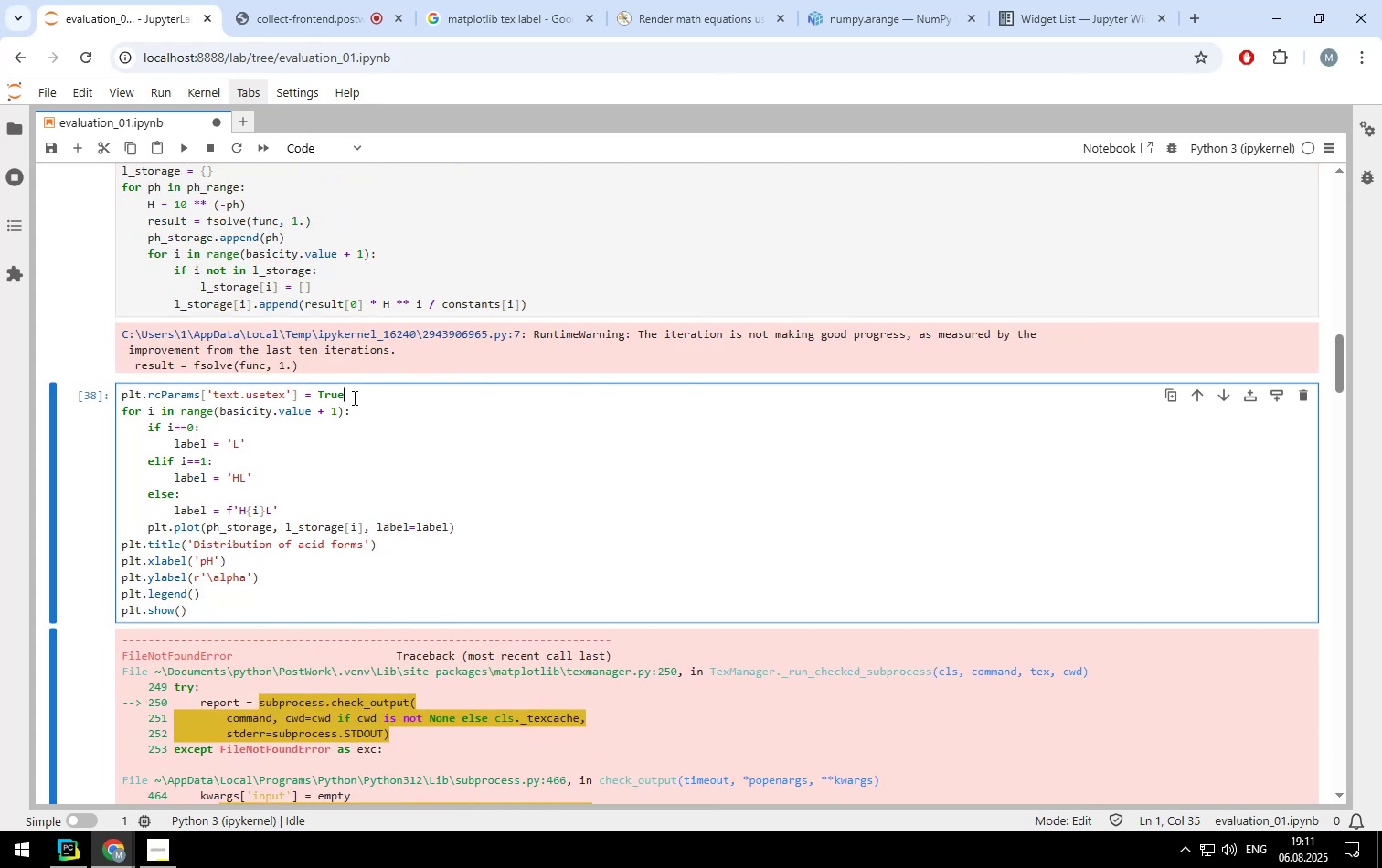 
key(ArrowRight)
 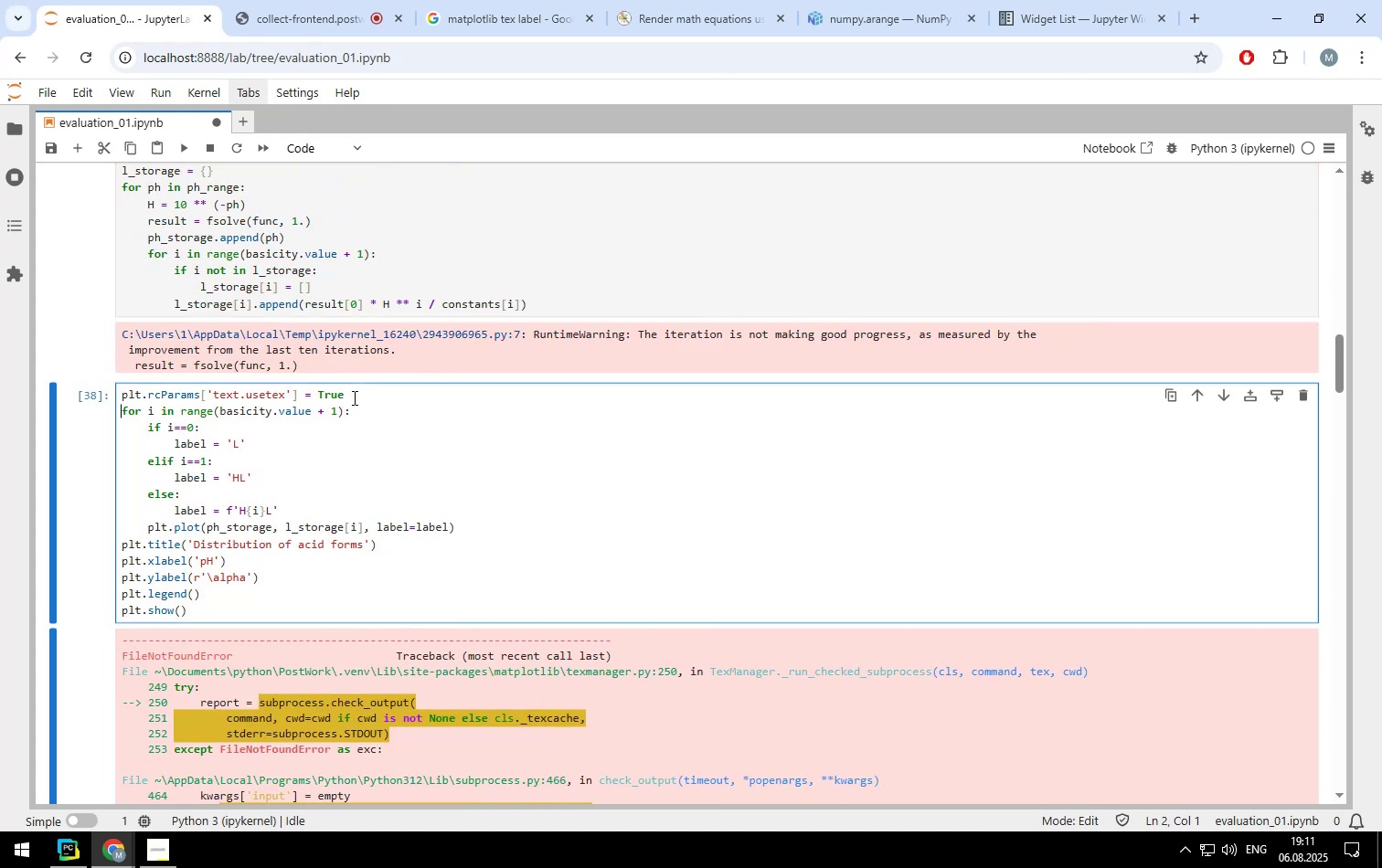 
key(Shift+ArrowUp)
 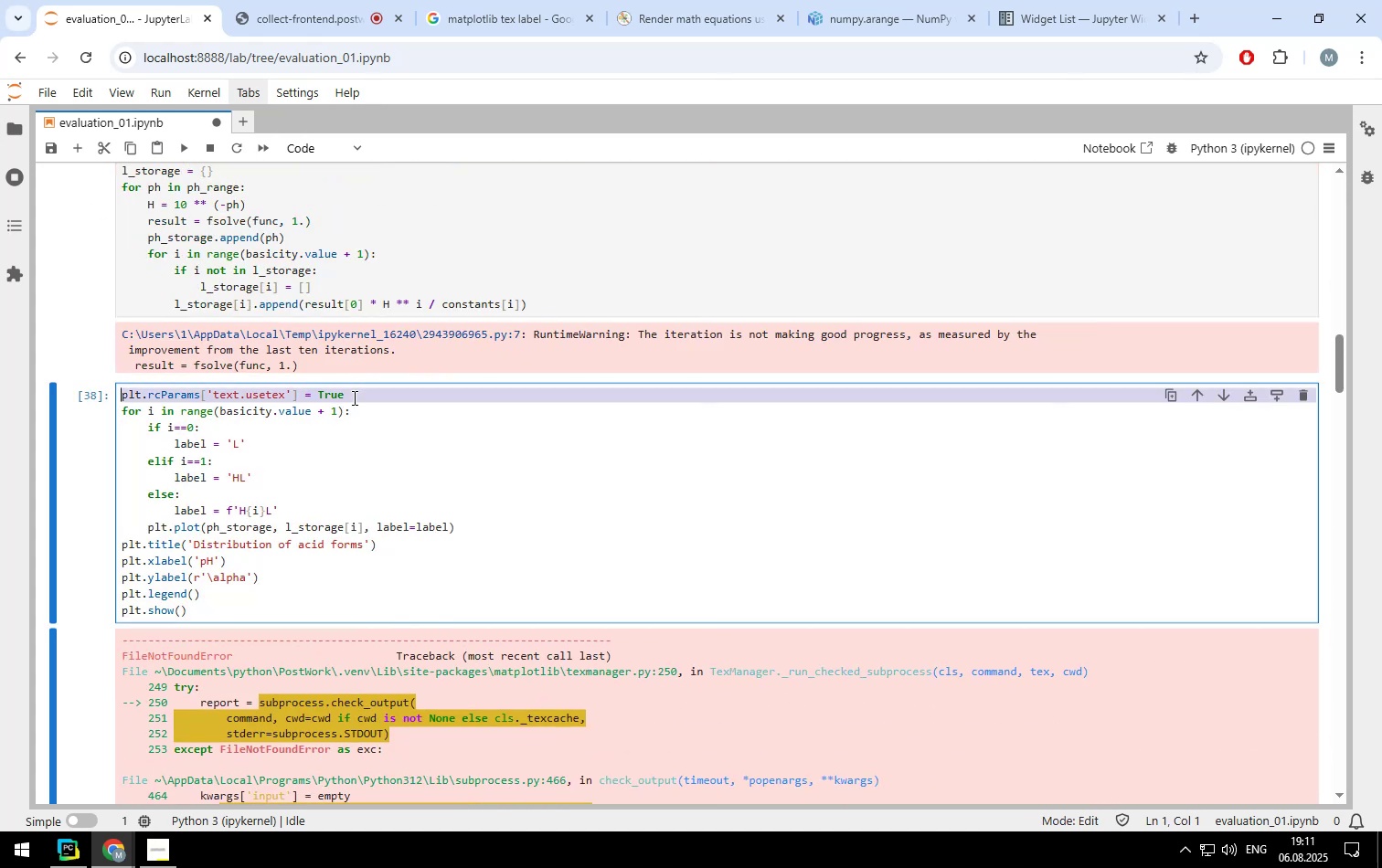 
key(Backspace)
 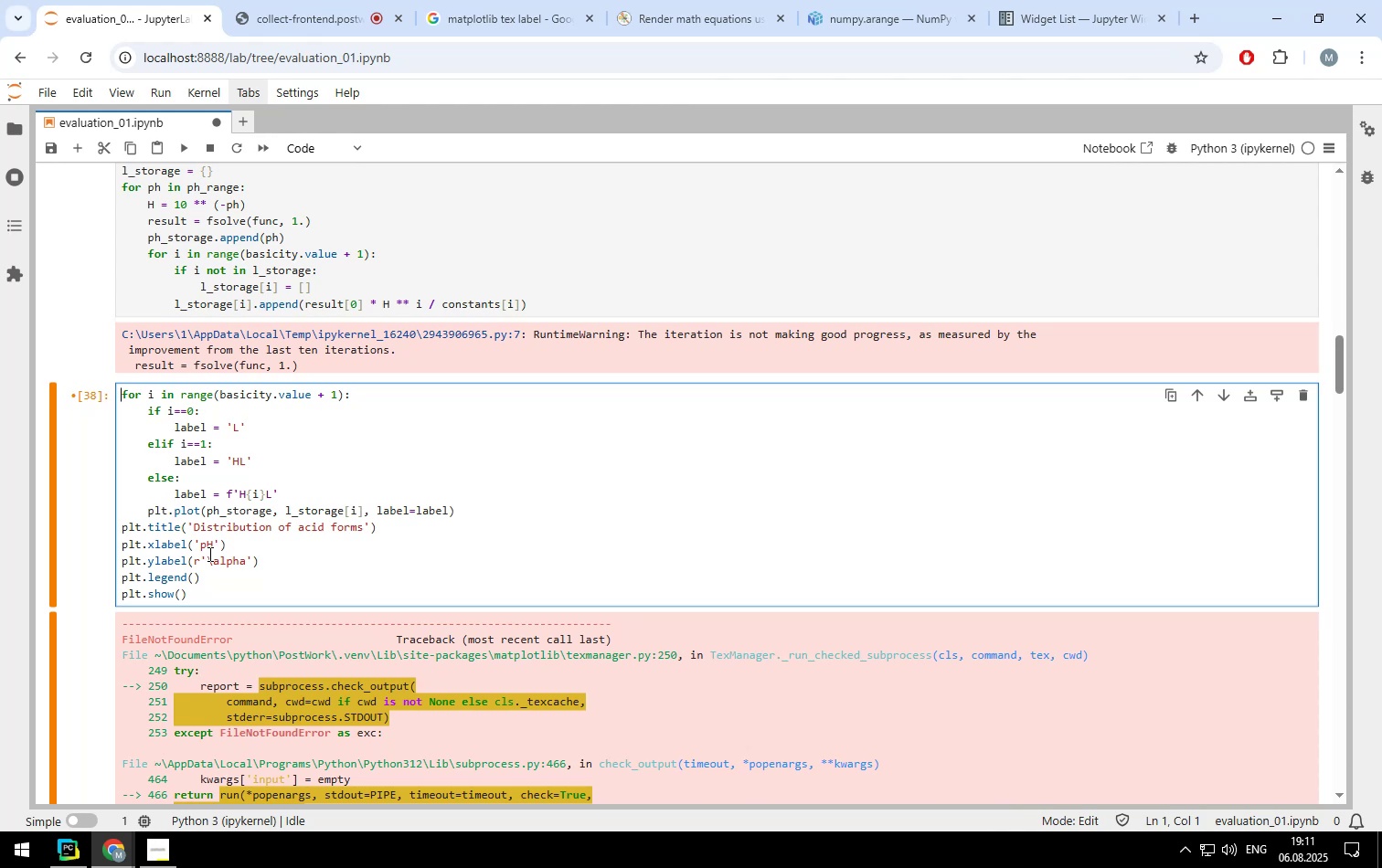 
left_click([208, 555])
 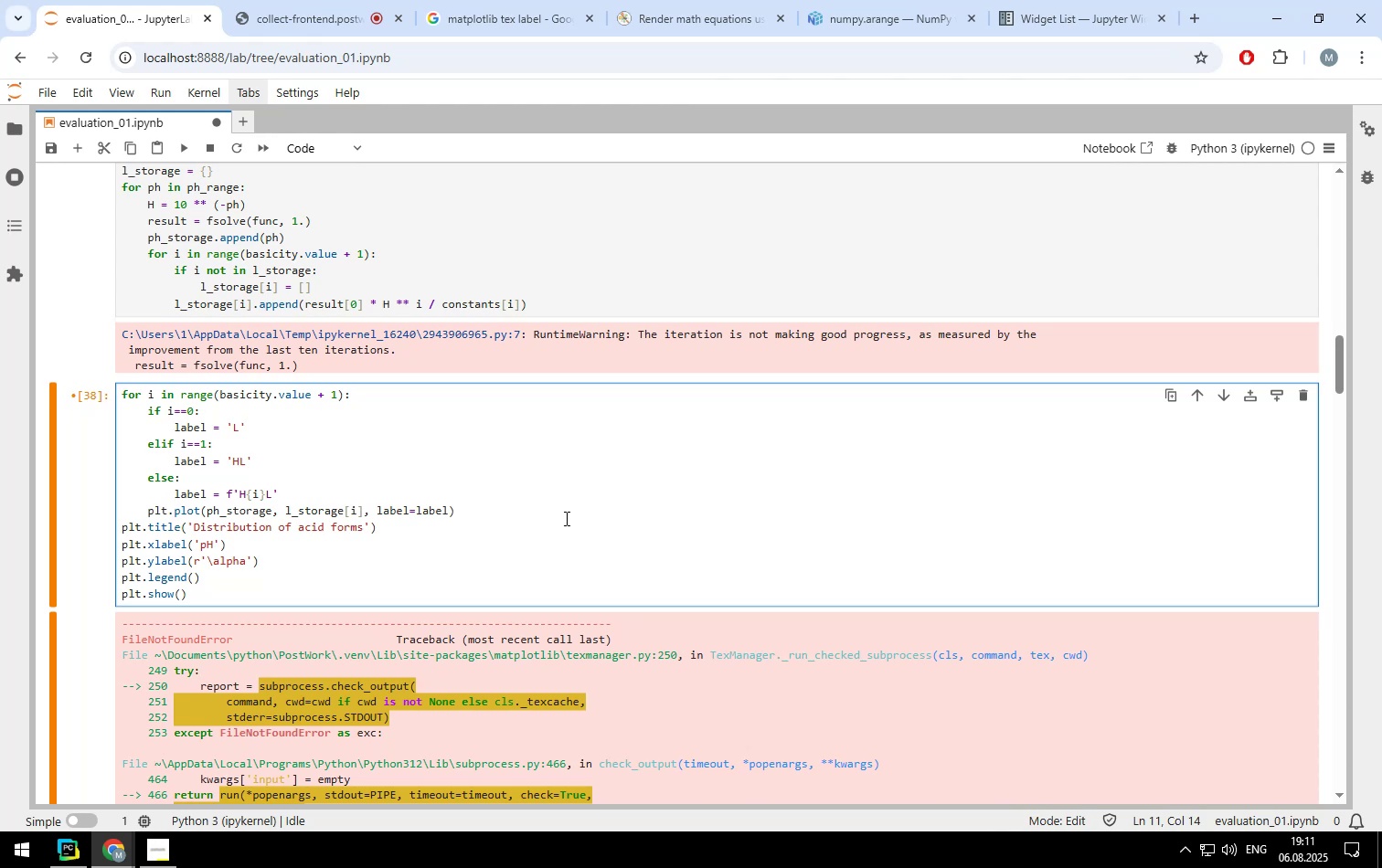 
key(ArrowLeft)
 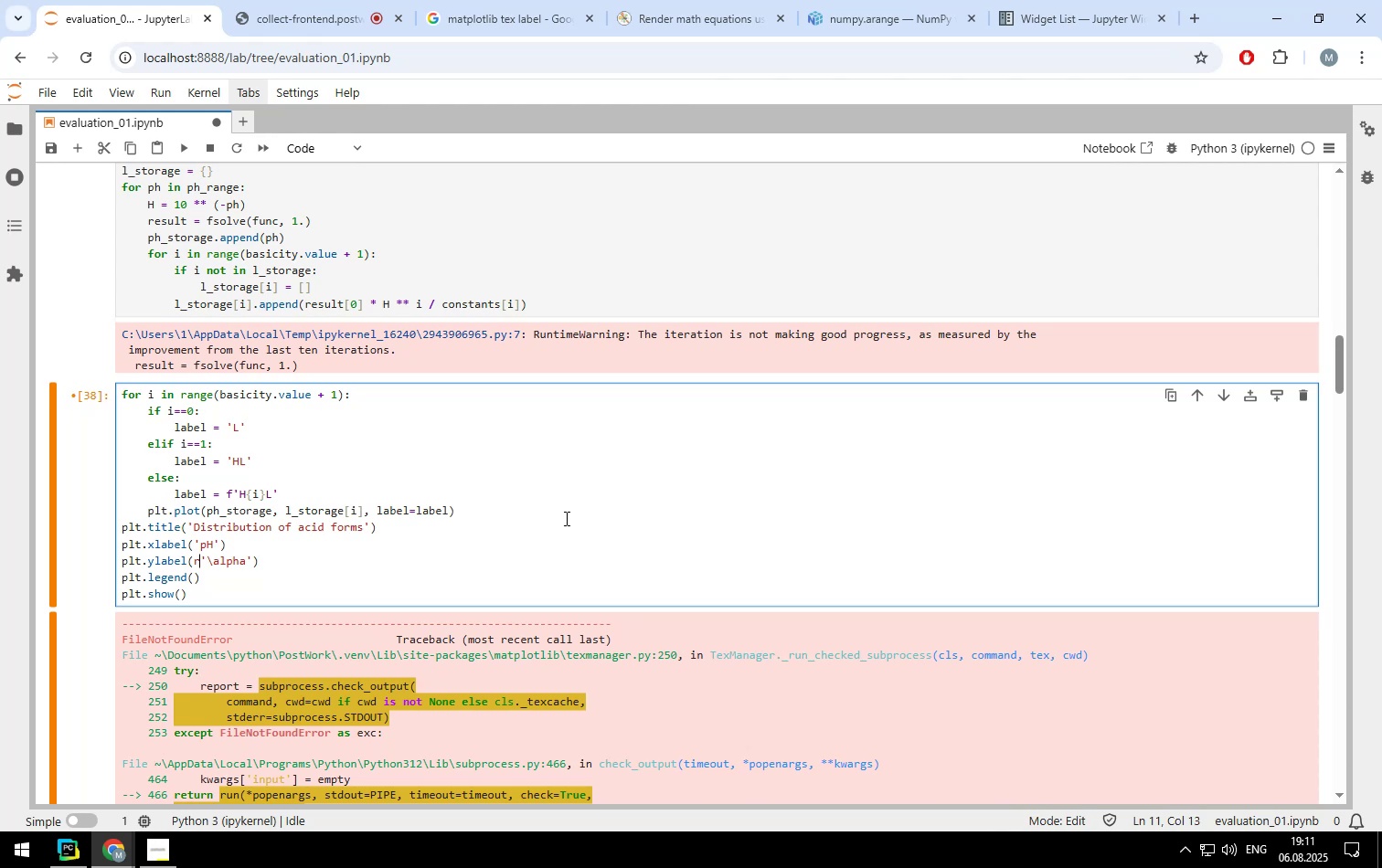 
key(Backspace)
 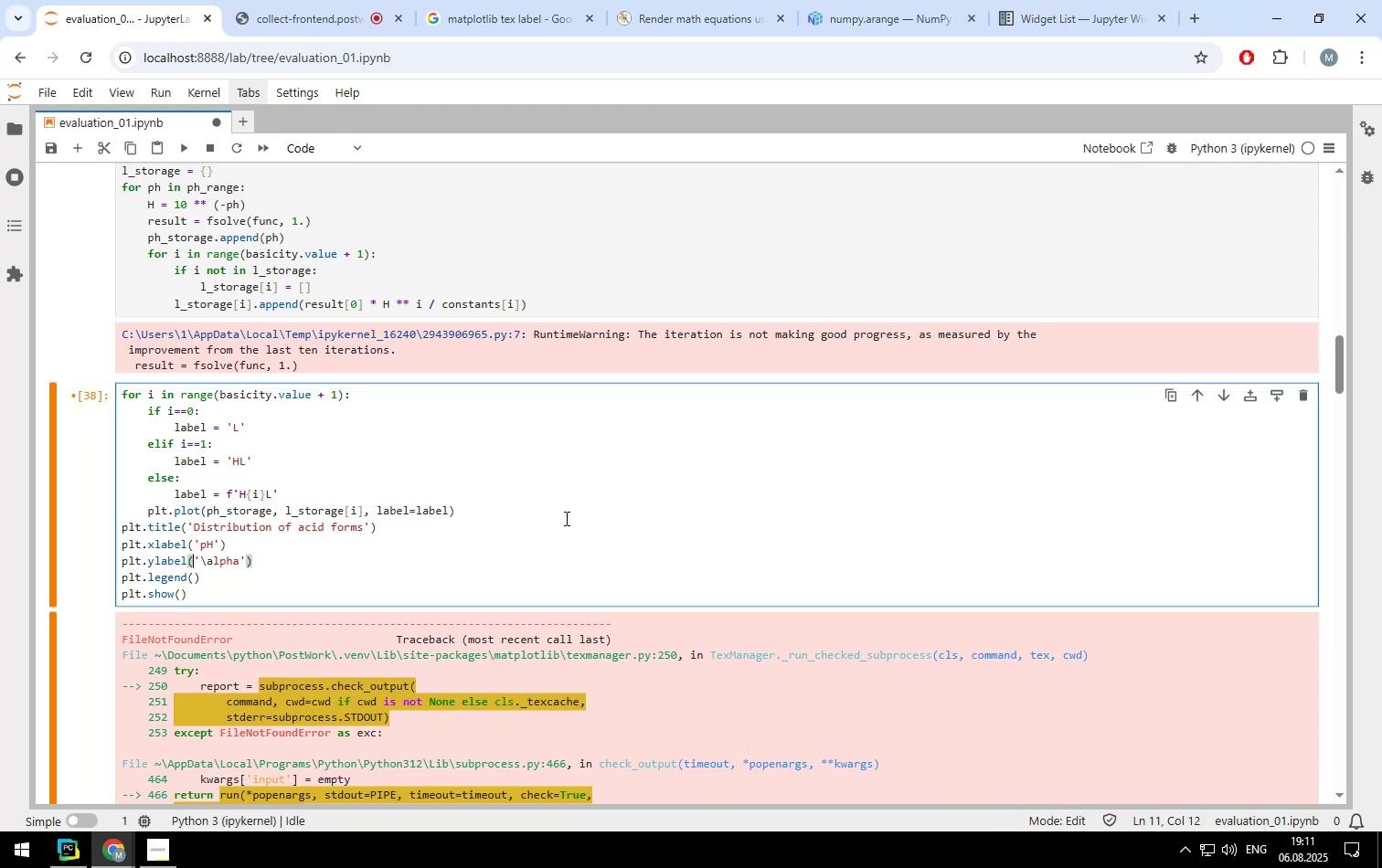 
key(ArrowRight)
 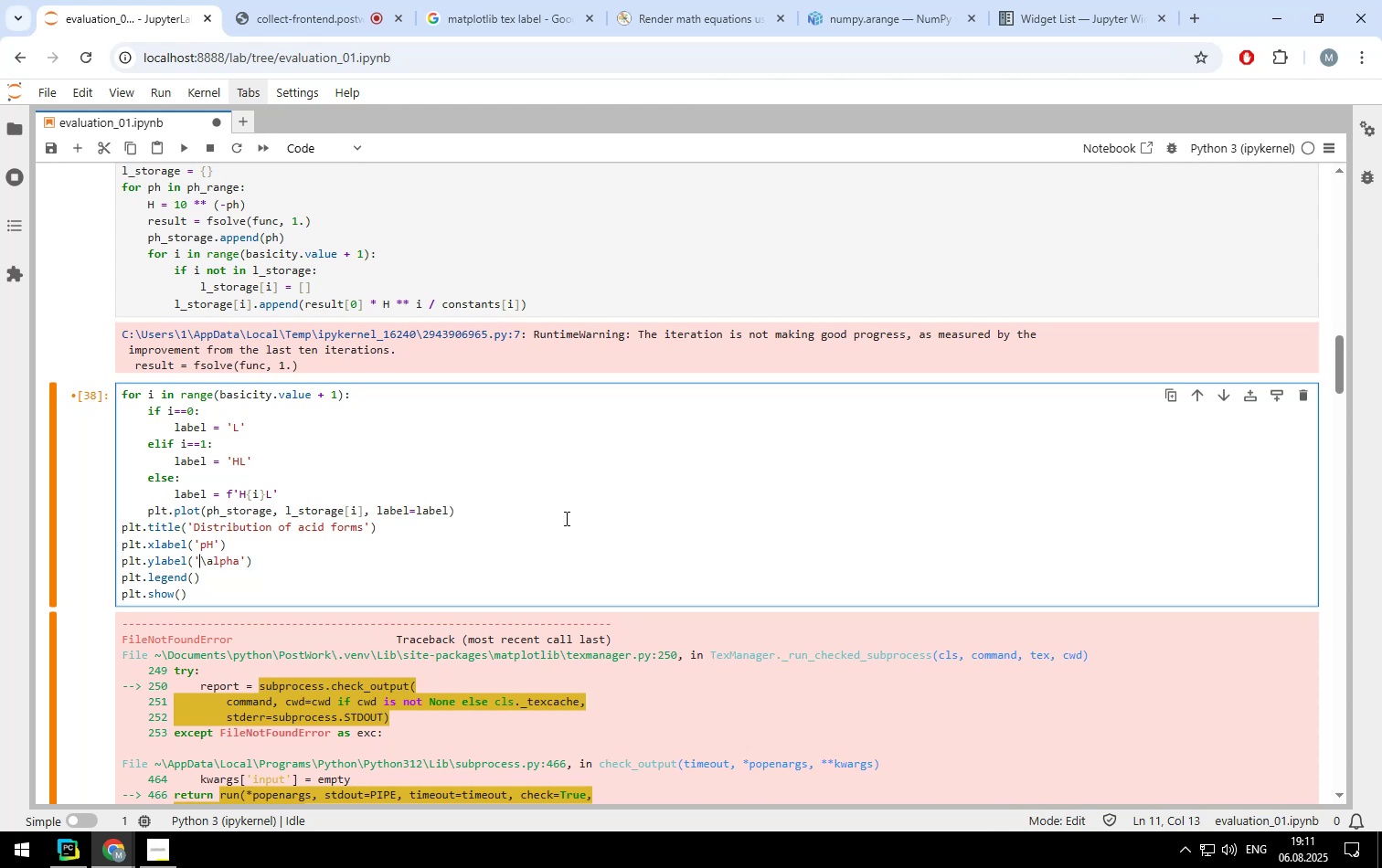 
key(Shift+ArrowRight)
 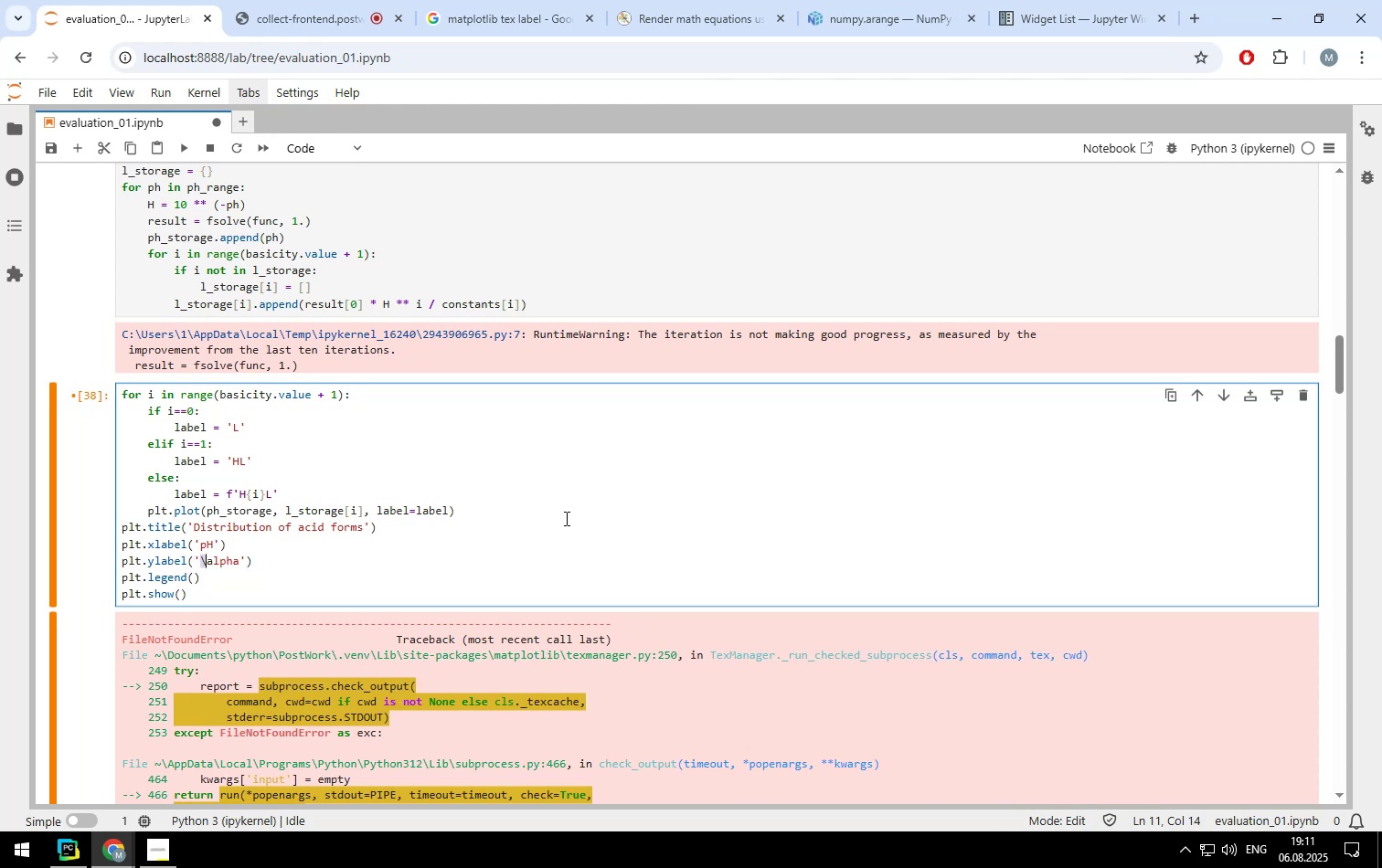 
key(Shift+ArrowRight)
 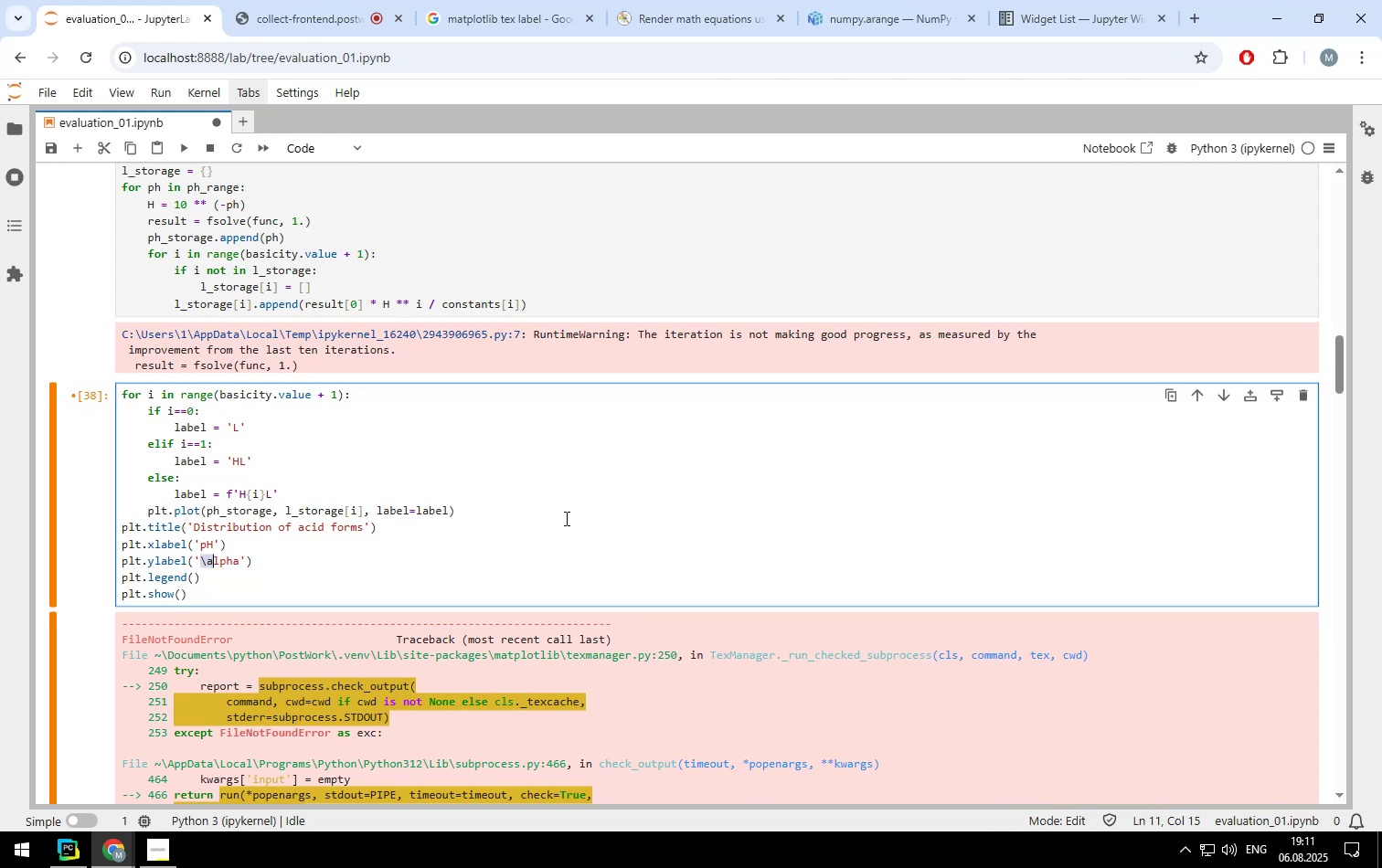 
key(Shift+ArrowRight)
 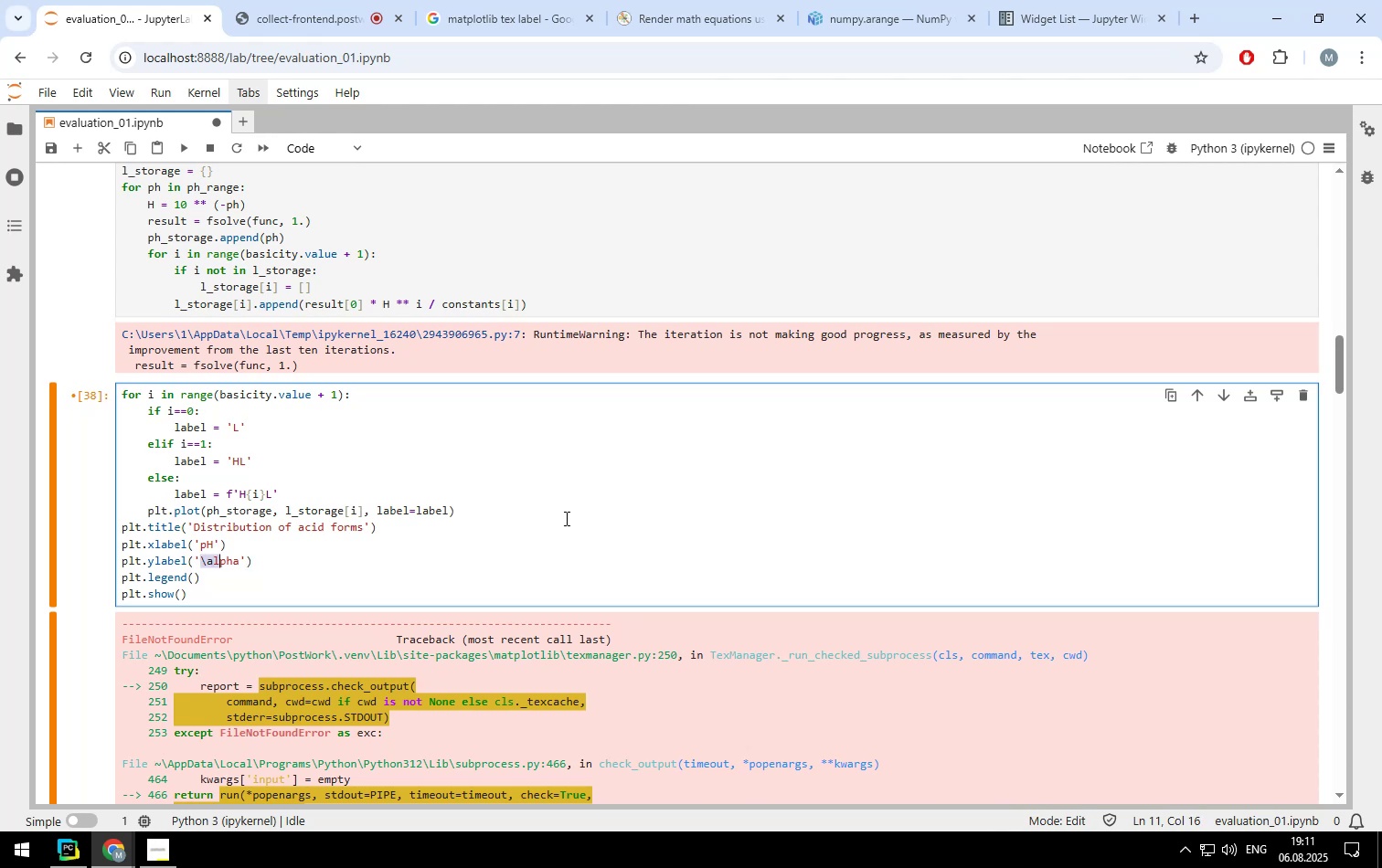 
key(Shift+ArrowRight)
 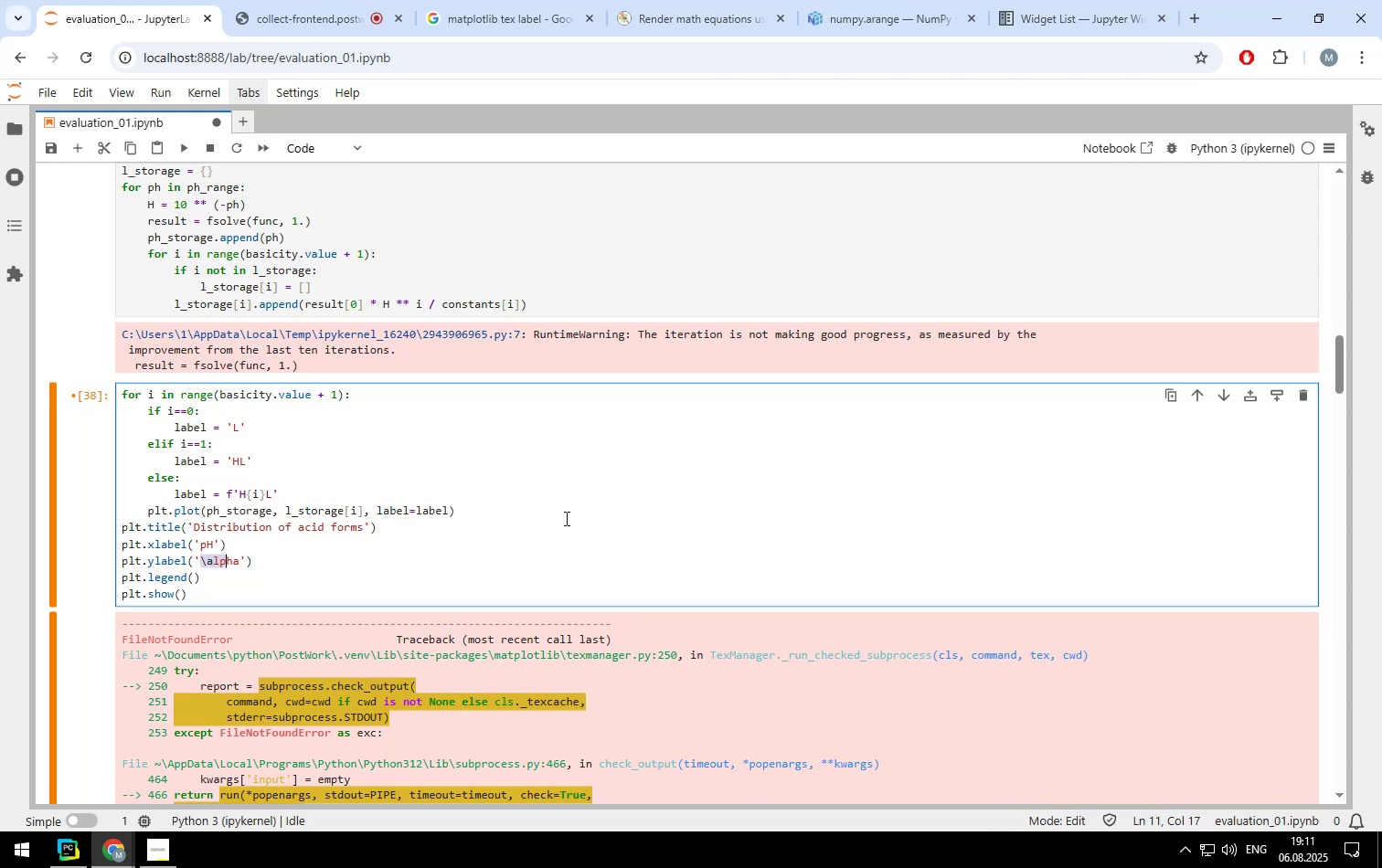 
key(Shift+ArrowRight)
 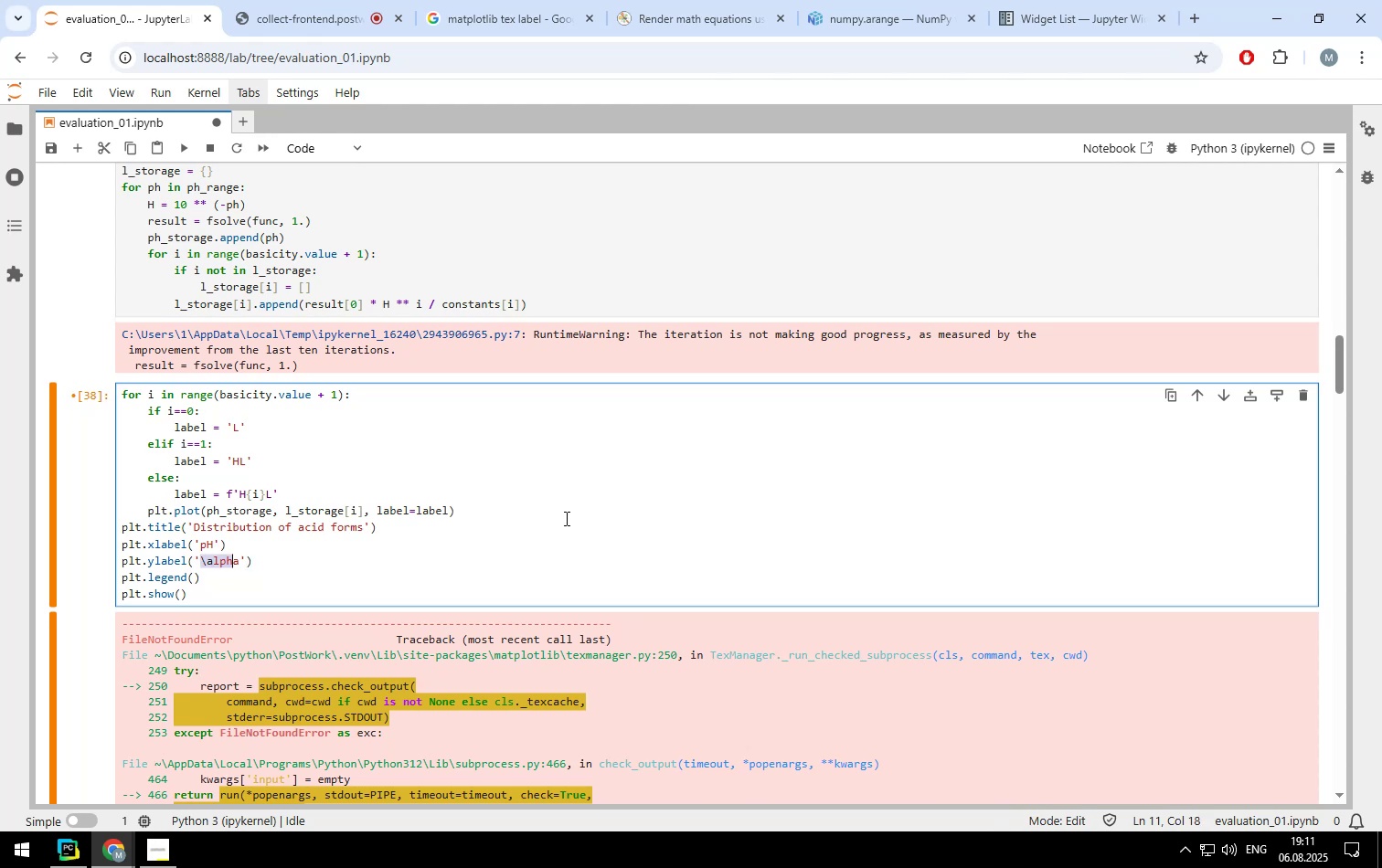 
key(Shift+ArrowRight)
 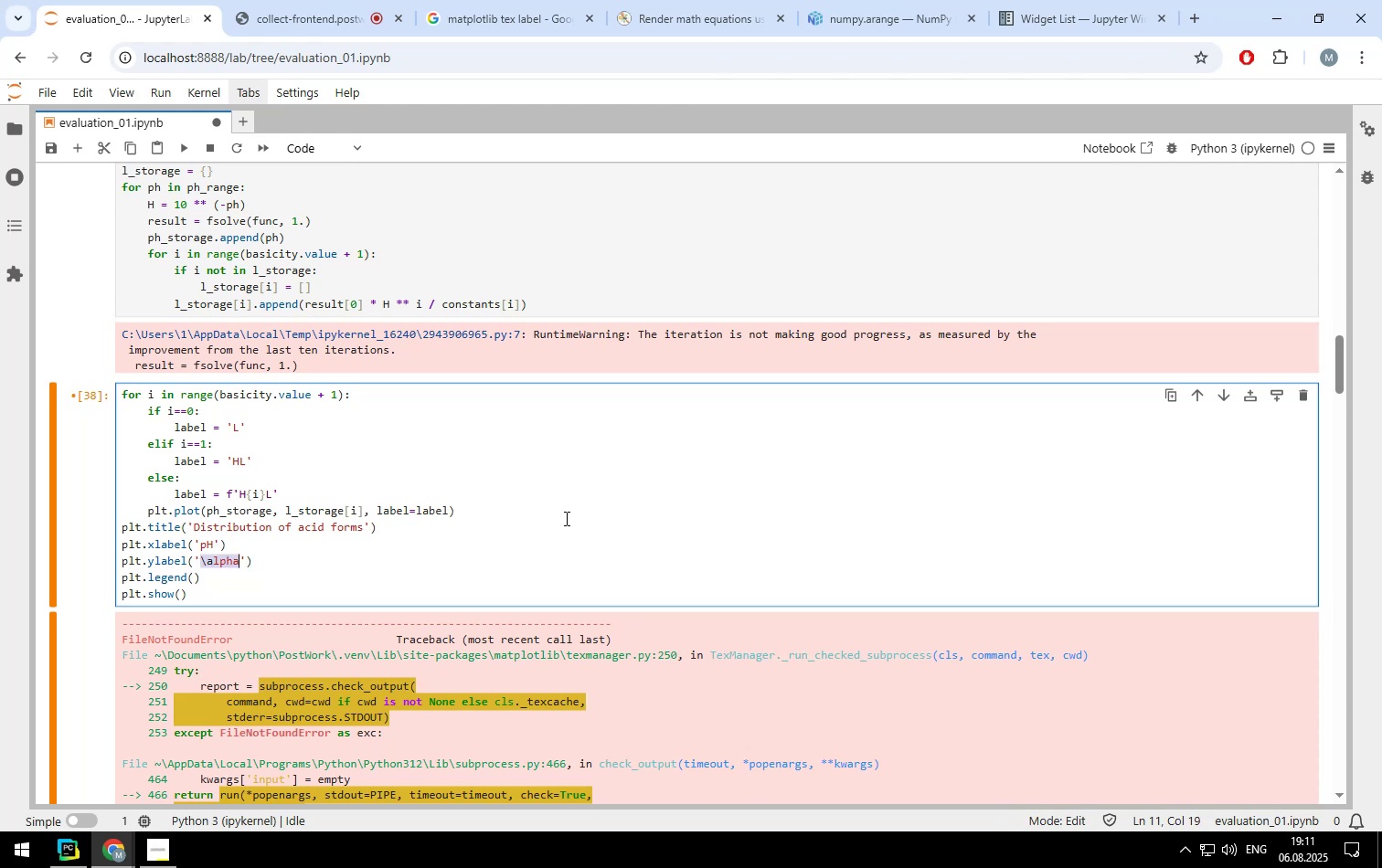 
type(Concentration)
 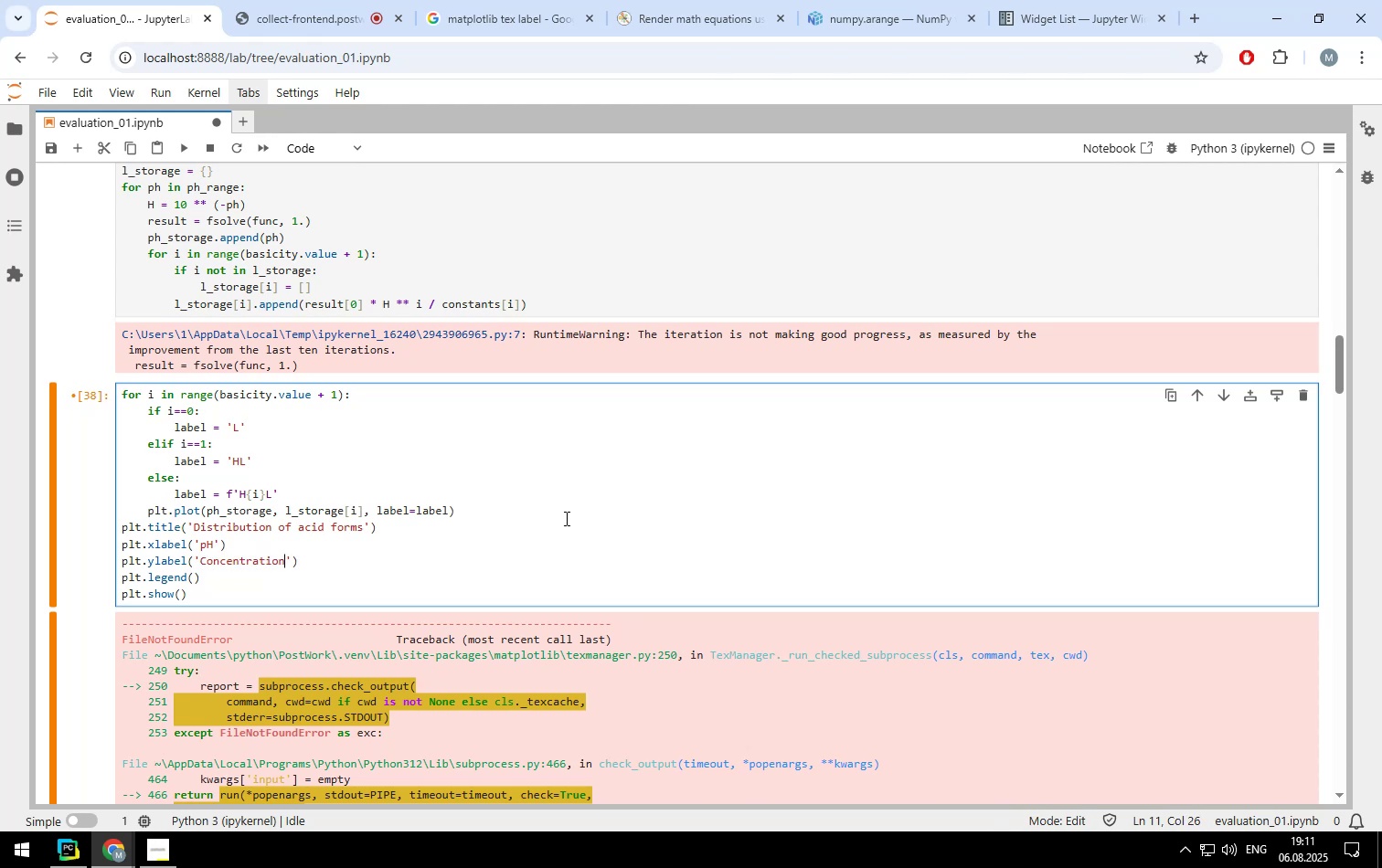 
key(Shift+Enter)
 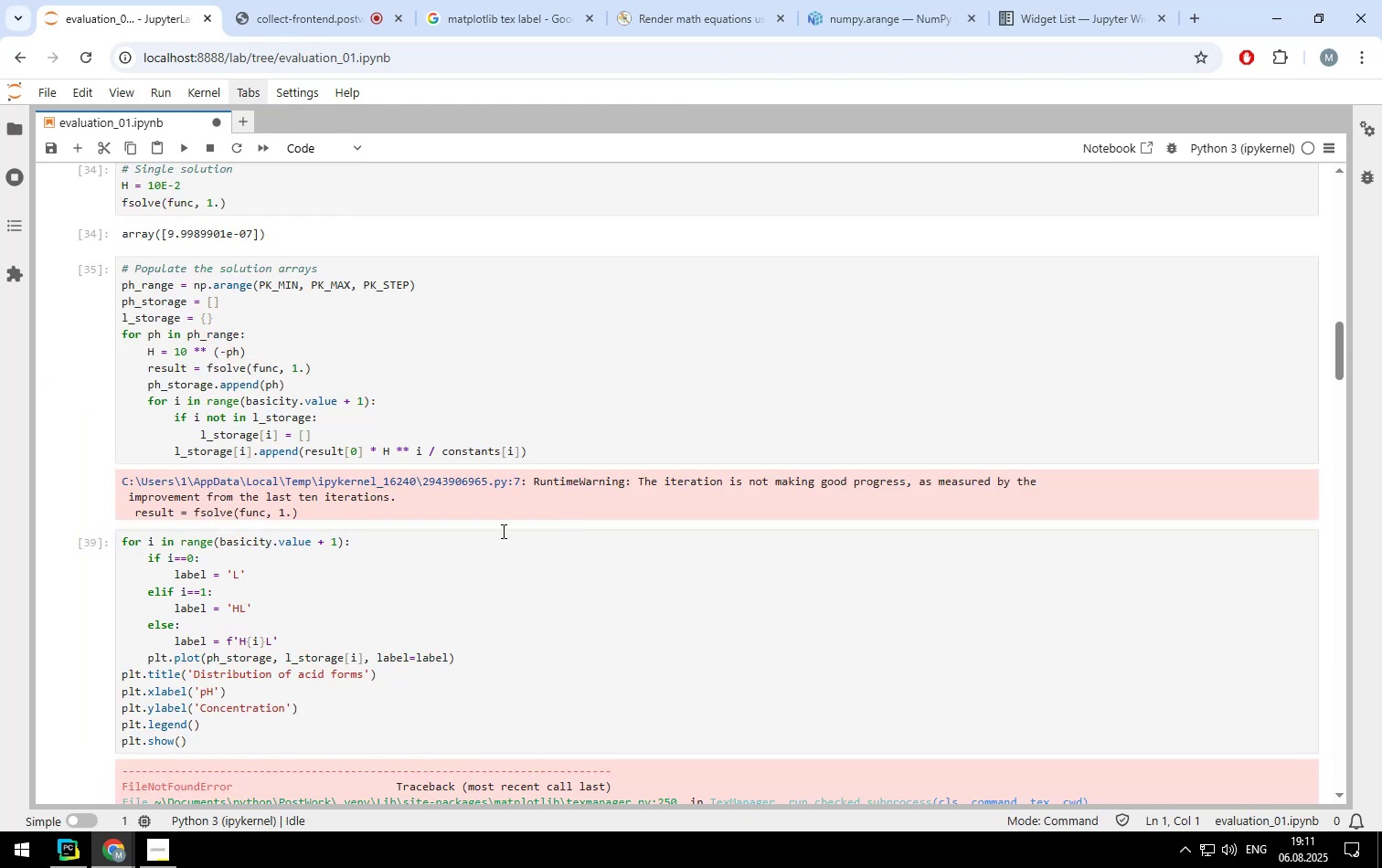 
scroll: coordinate [477, 527], scroll_direction: down, amount: 42.0
 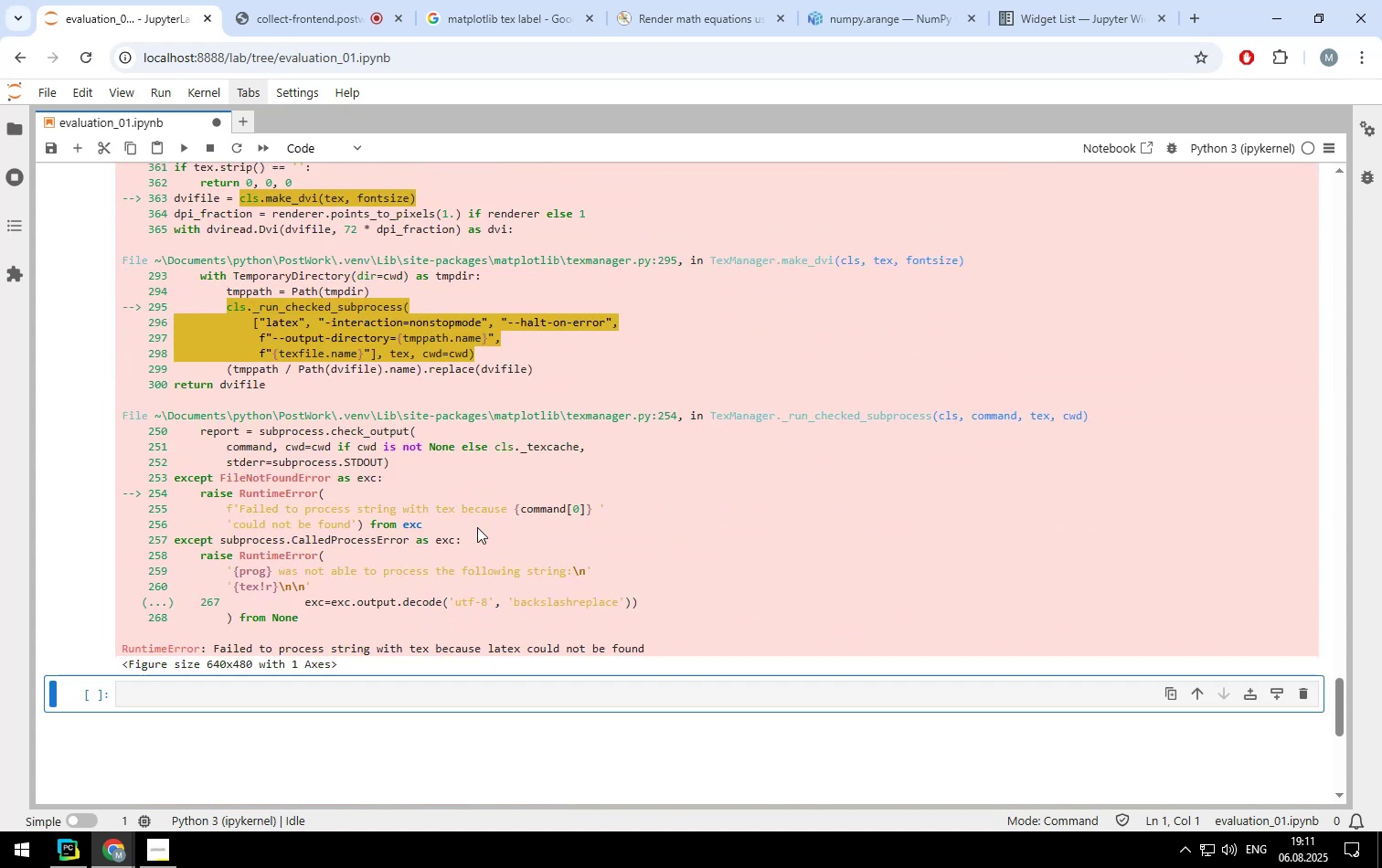 
scroll: coordinate [477, 527], scroll_direction: up, amount: 41.0
 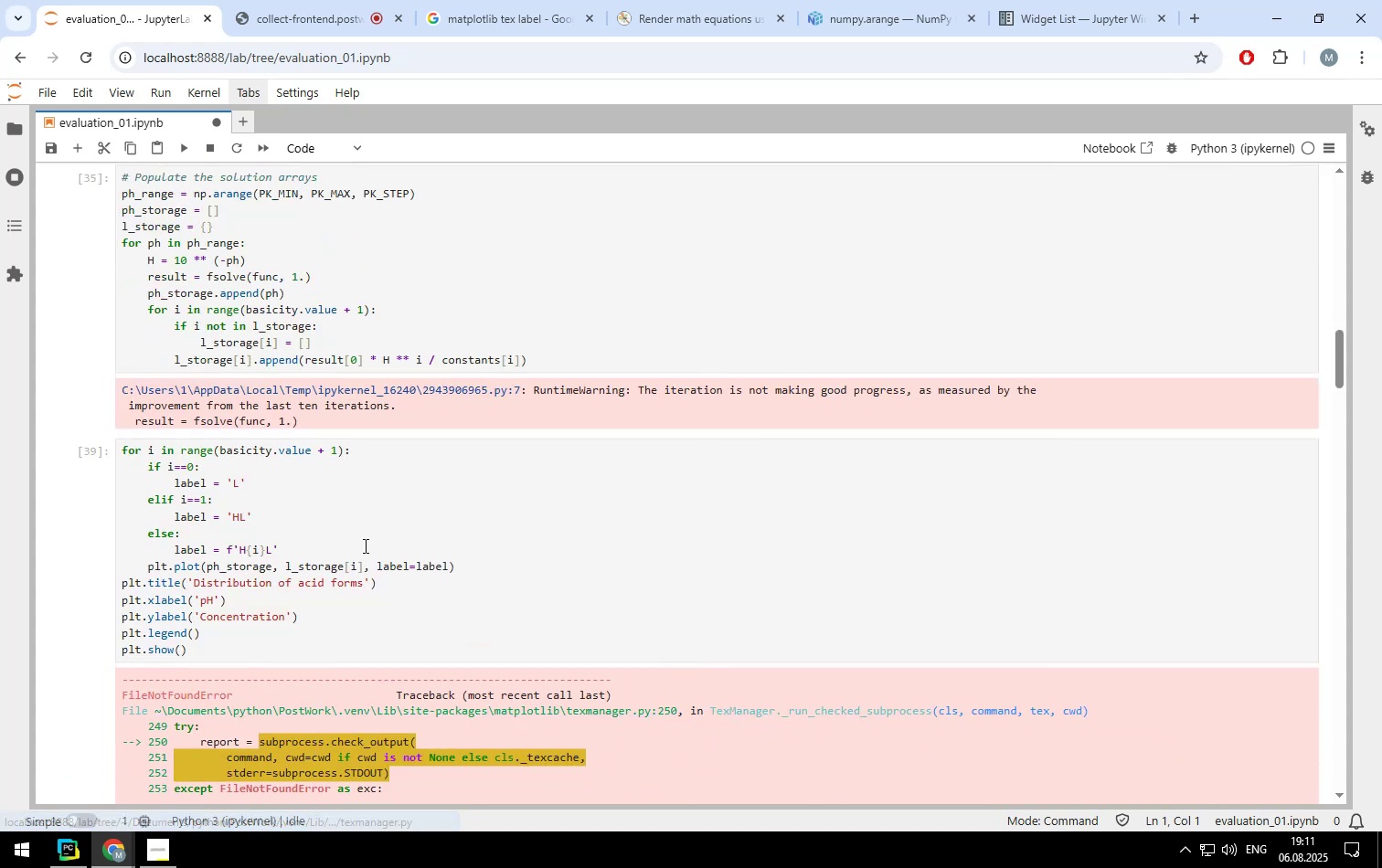 
left_click([363, 545])
 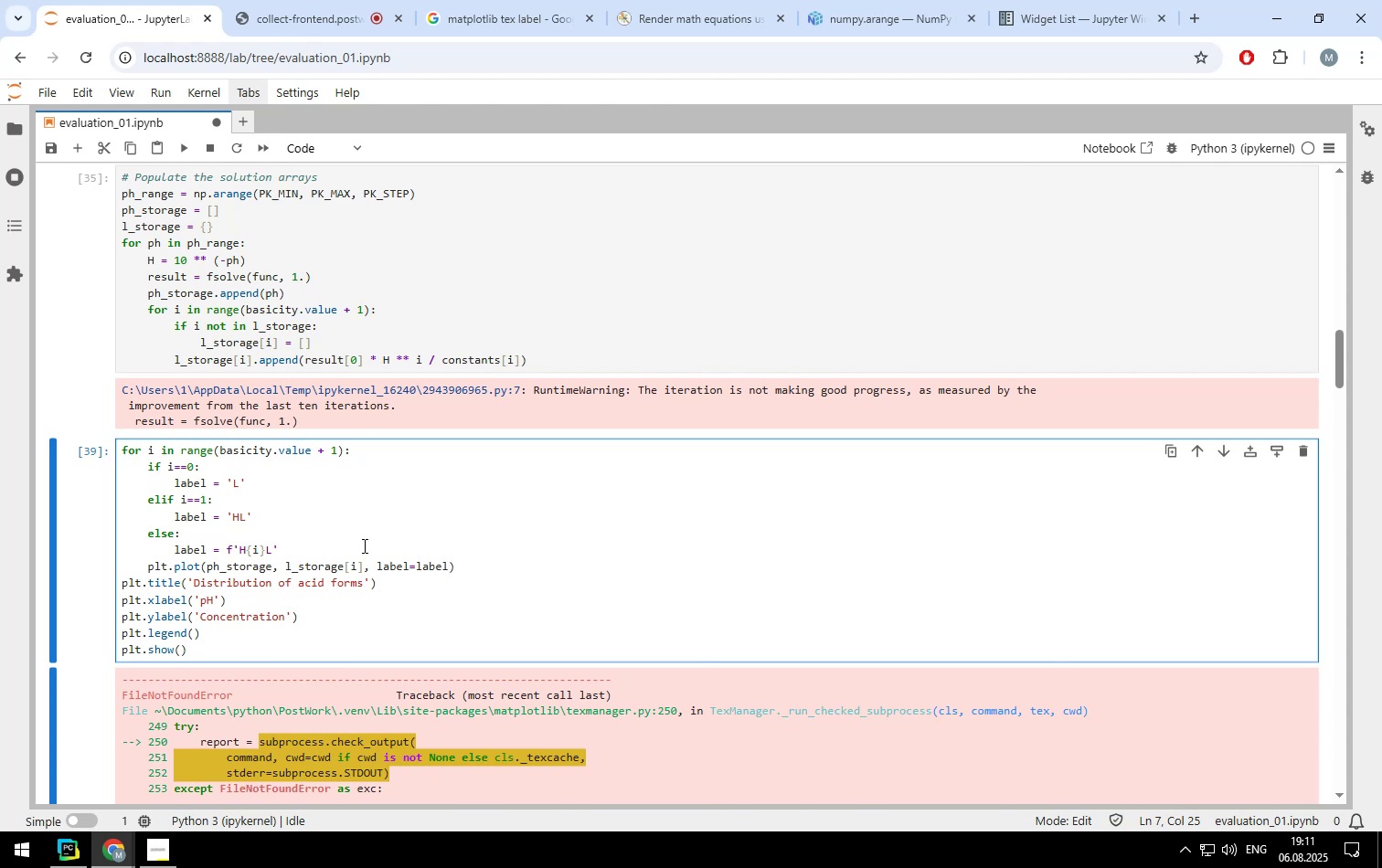 
key(Shift+Enter)
 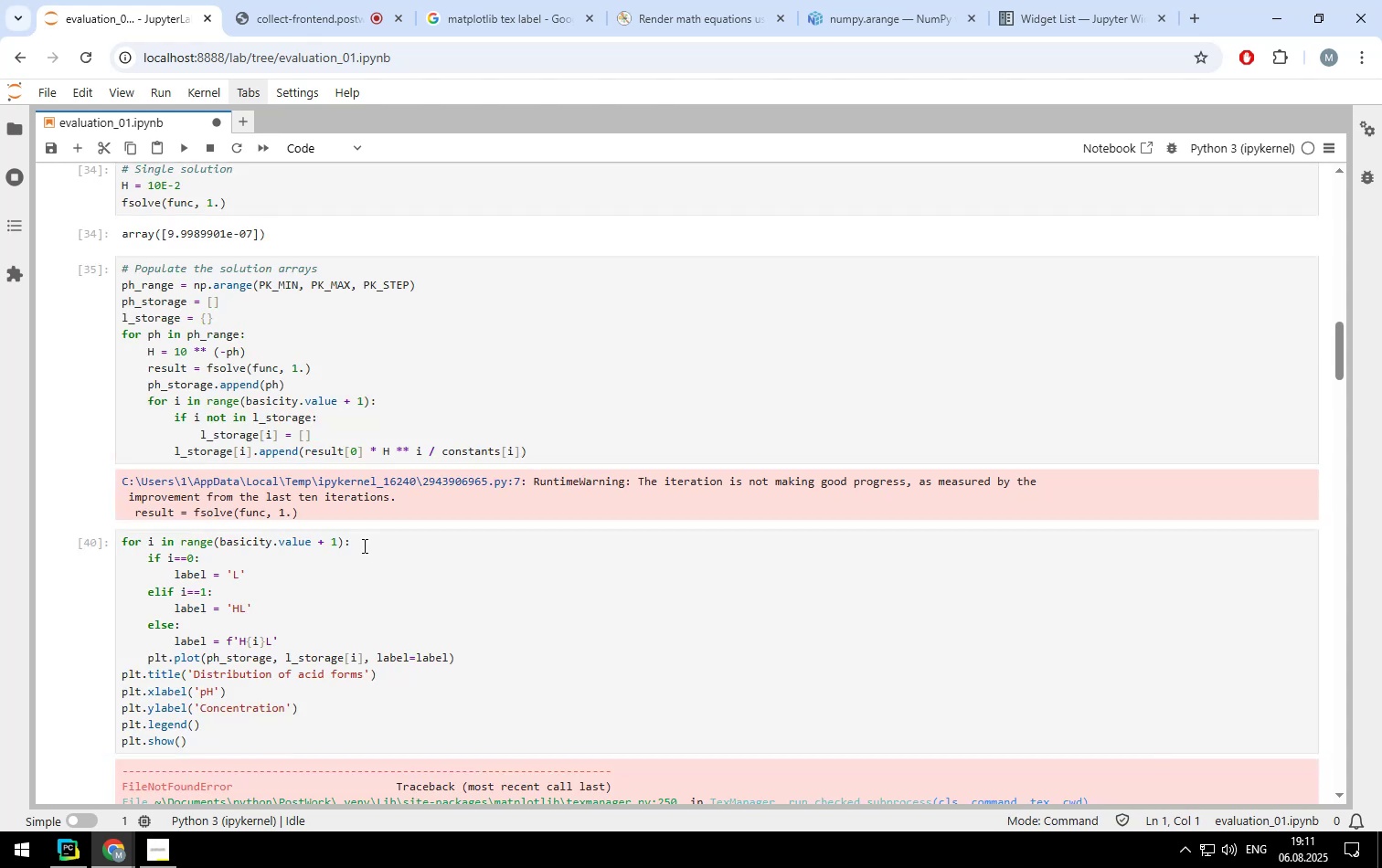 
scroll: coordinate [428, 545], scroll_direction: down, amount: 3.0
 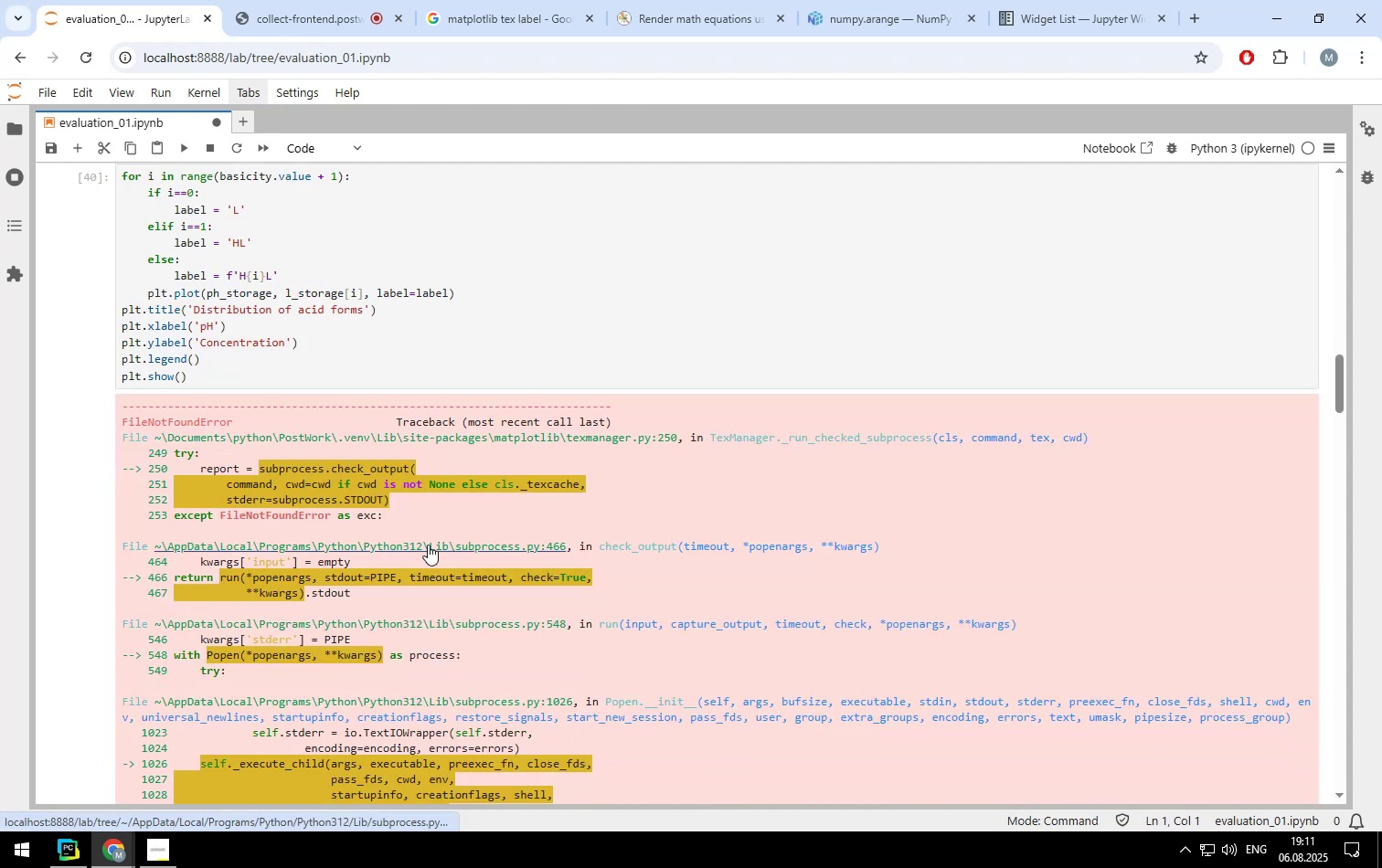 
scroll: coordinate [418, 541], scroll_direction: none, amount: 0.0
 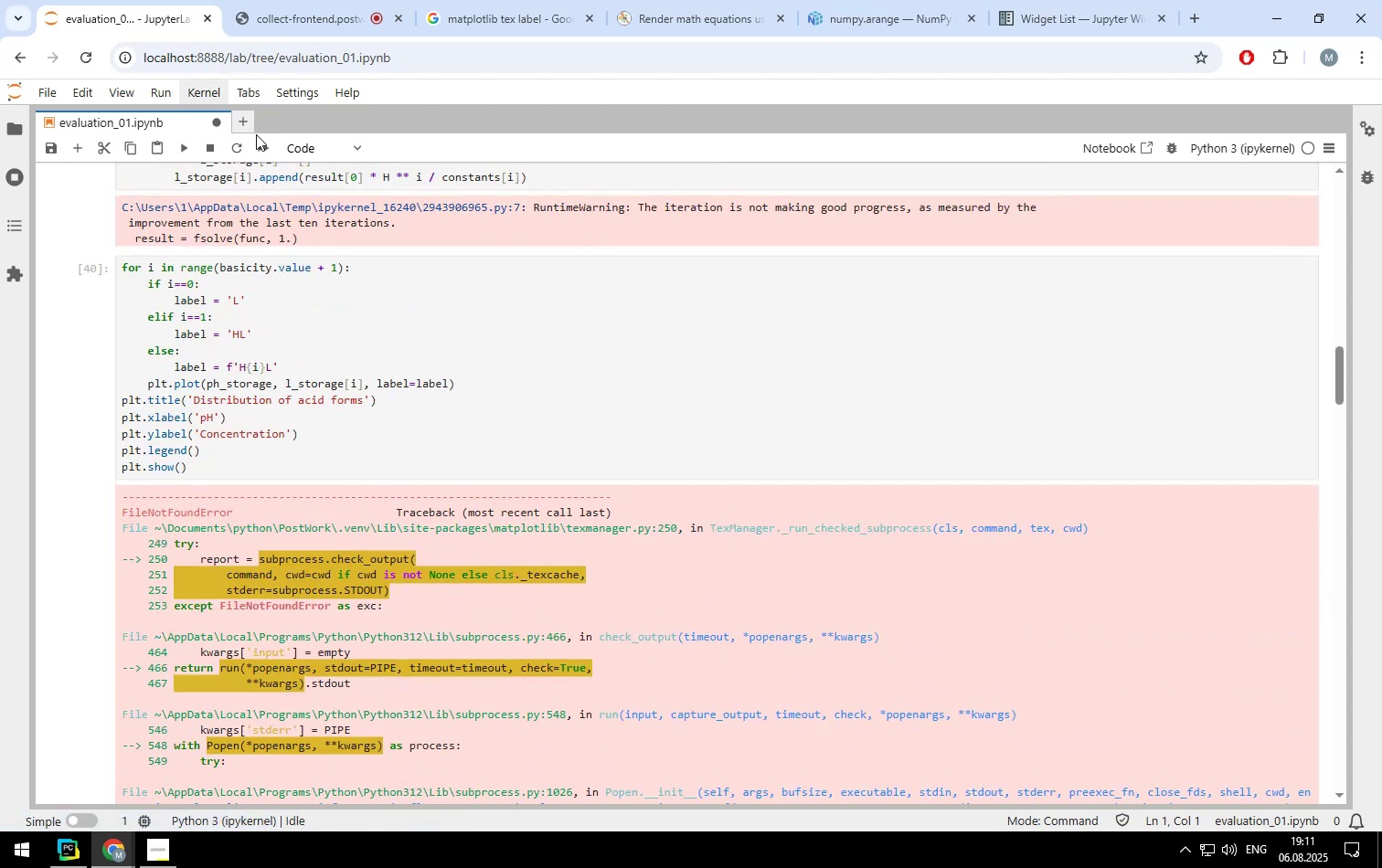 
left_click([234, 146])
 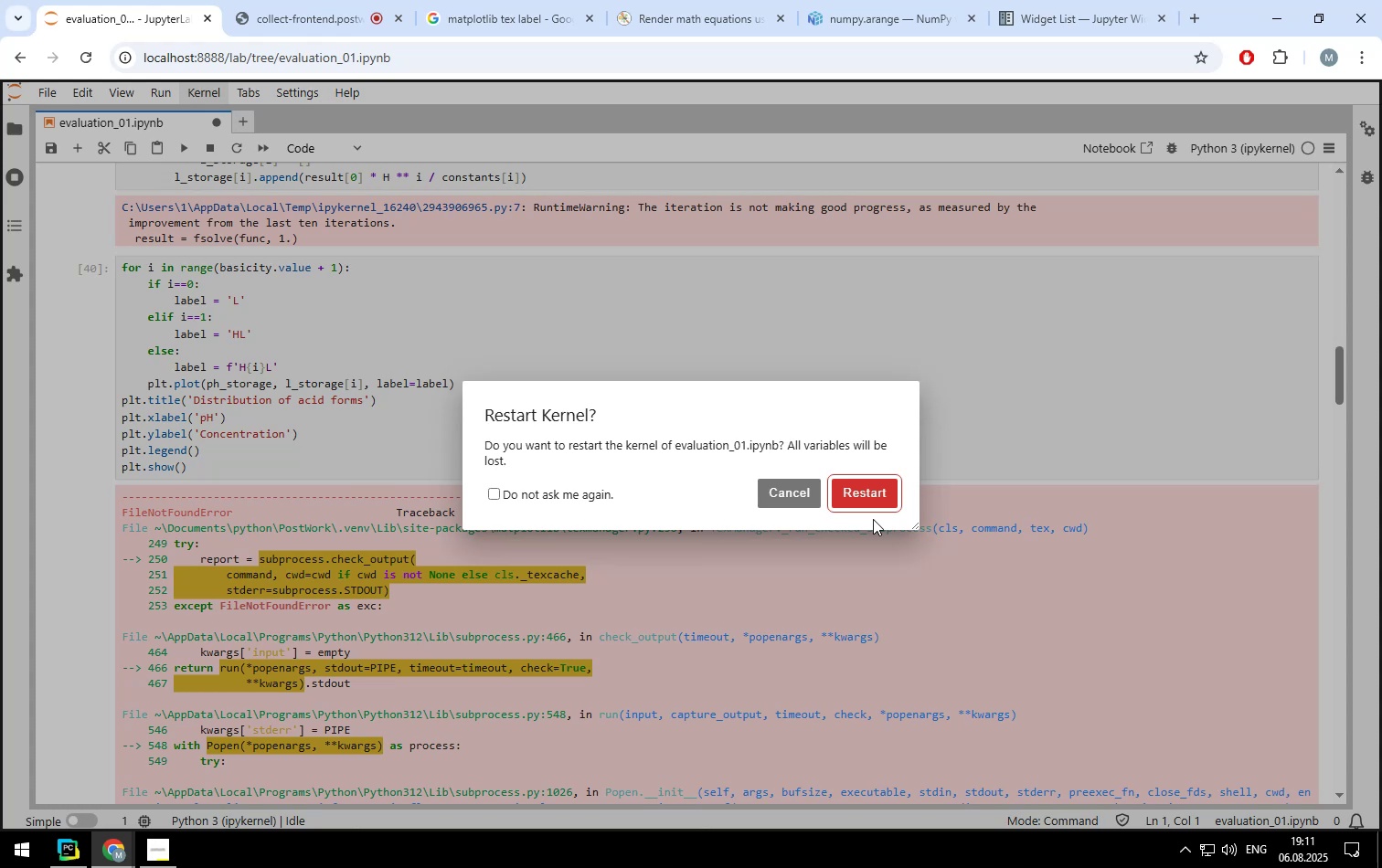 
left_click([865, 494])
 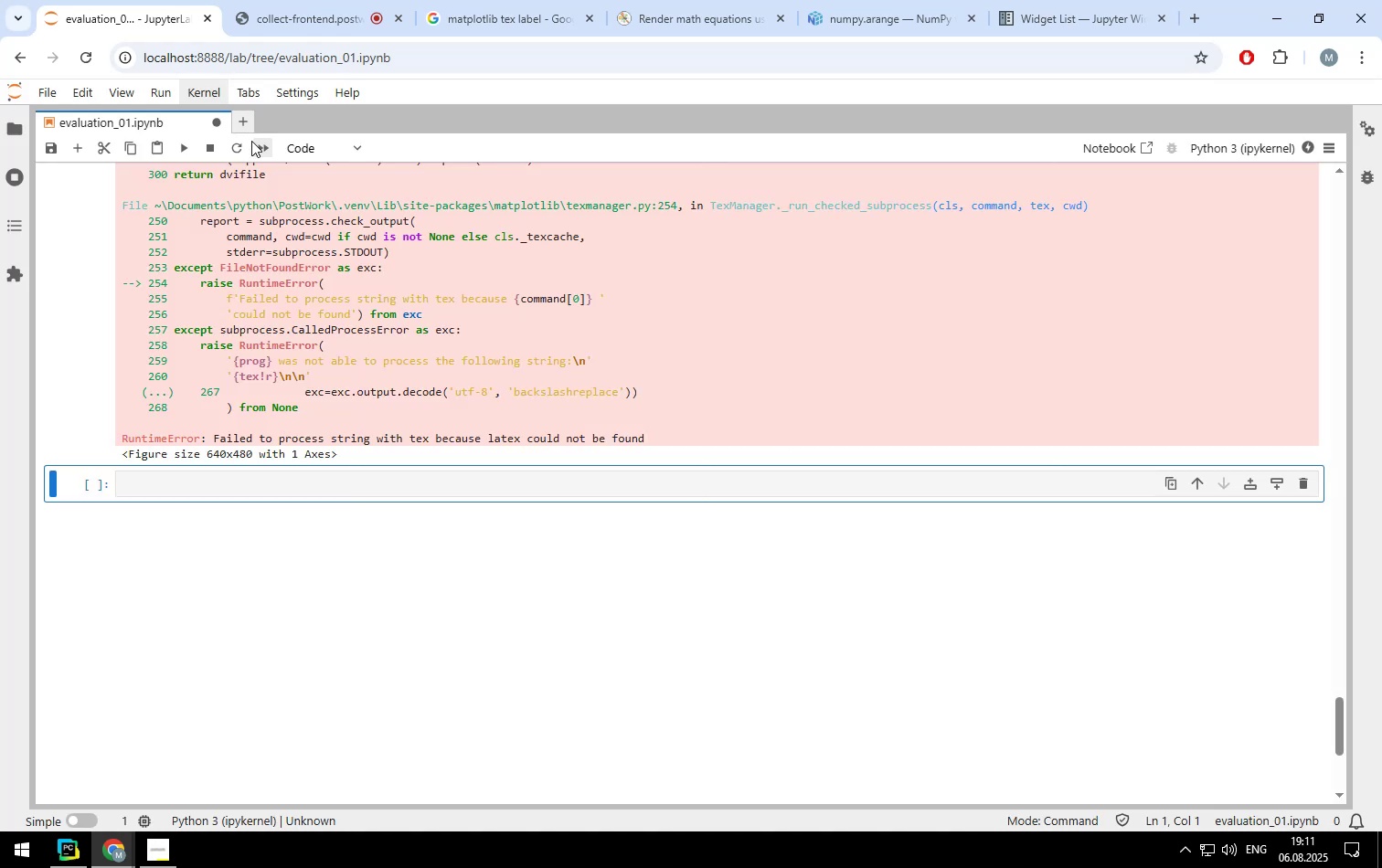 
left_click([261, 141])
 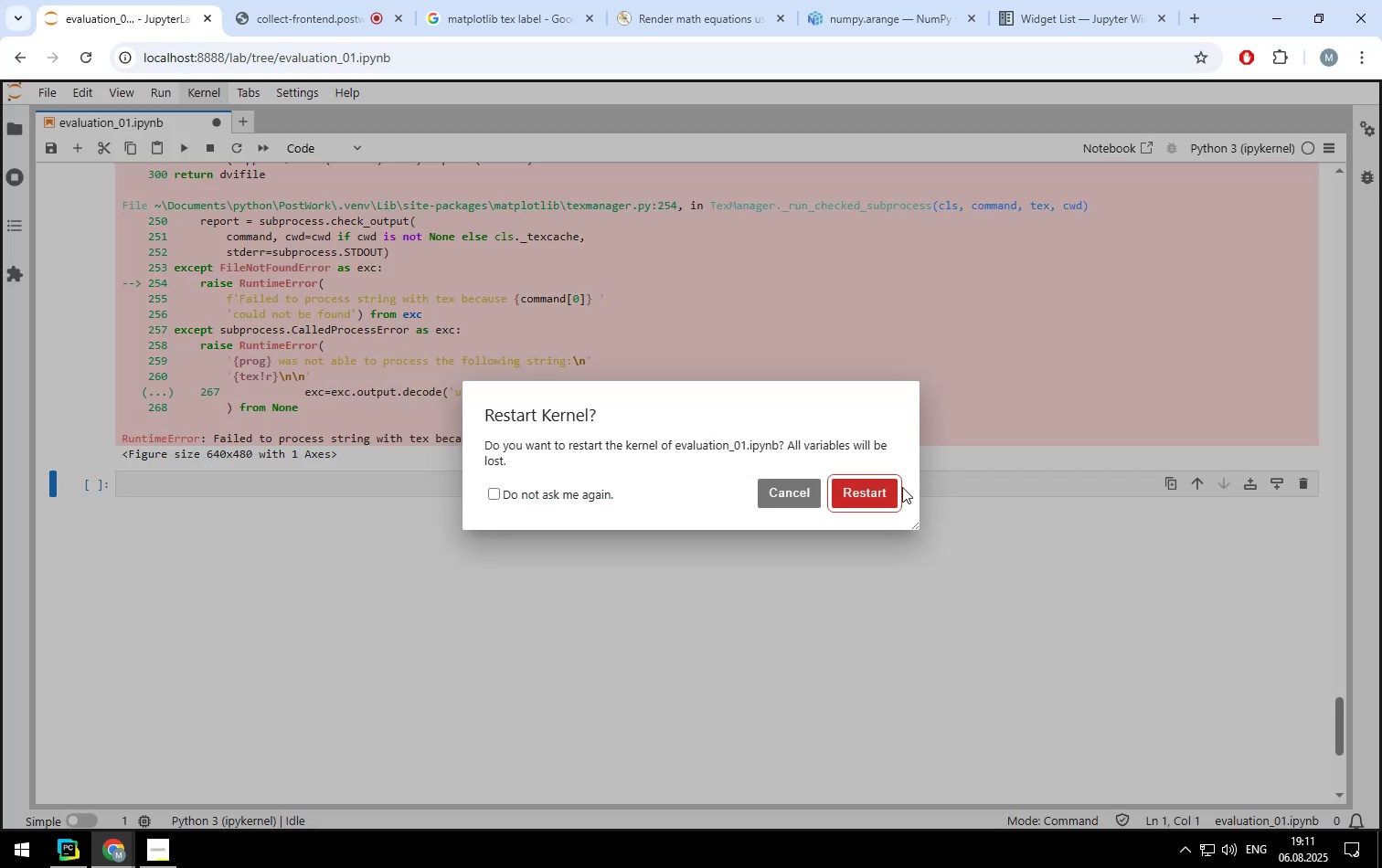 
left_click([834, 482])
 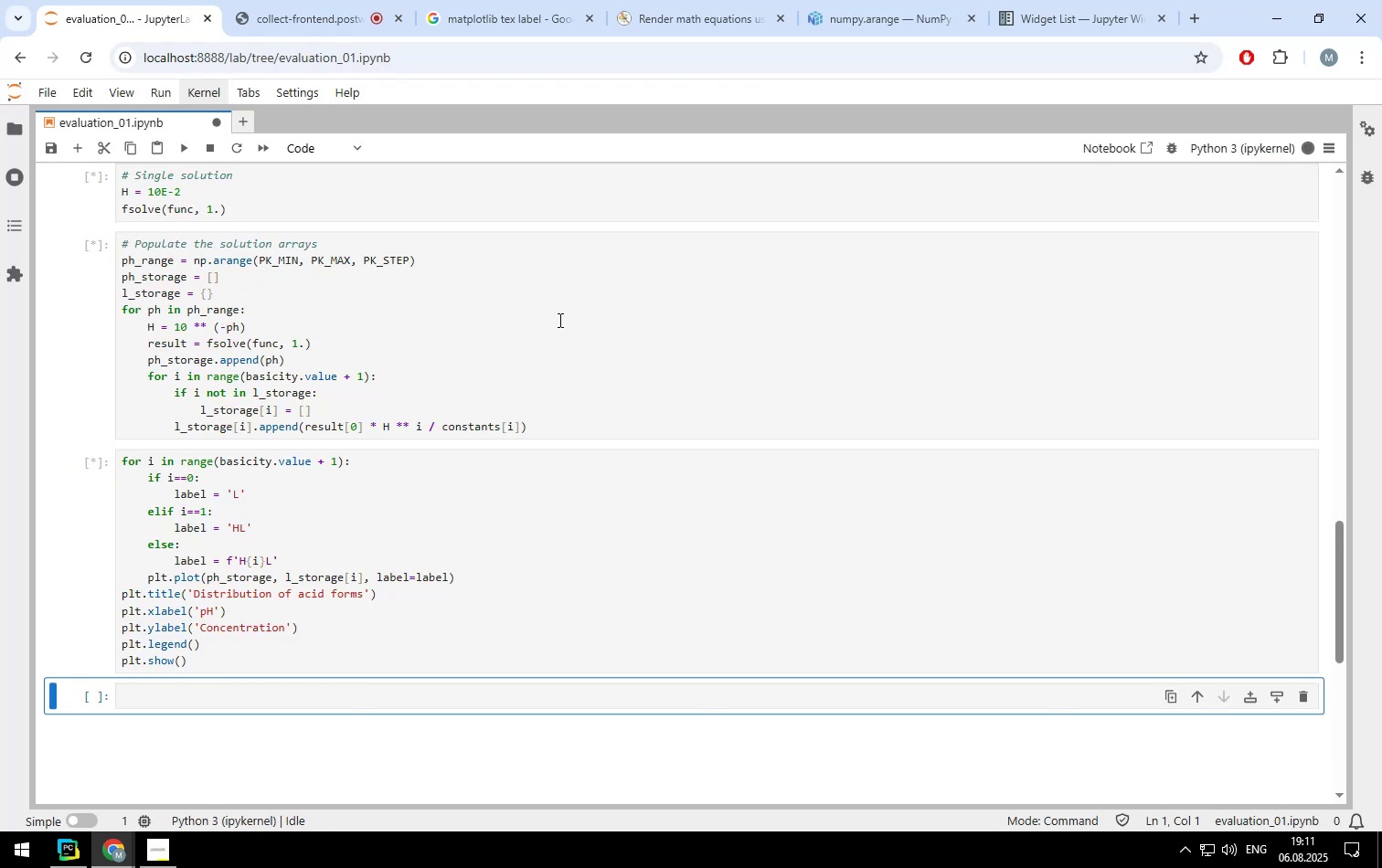 
scroll: coordinate [524, 388], scroll_direction: up, amount: 6.0
 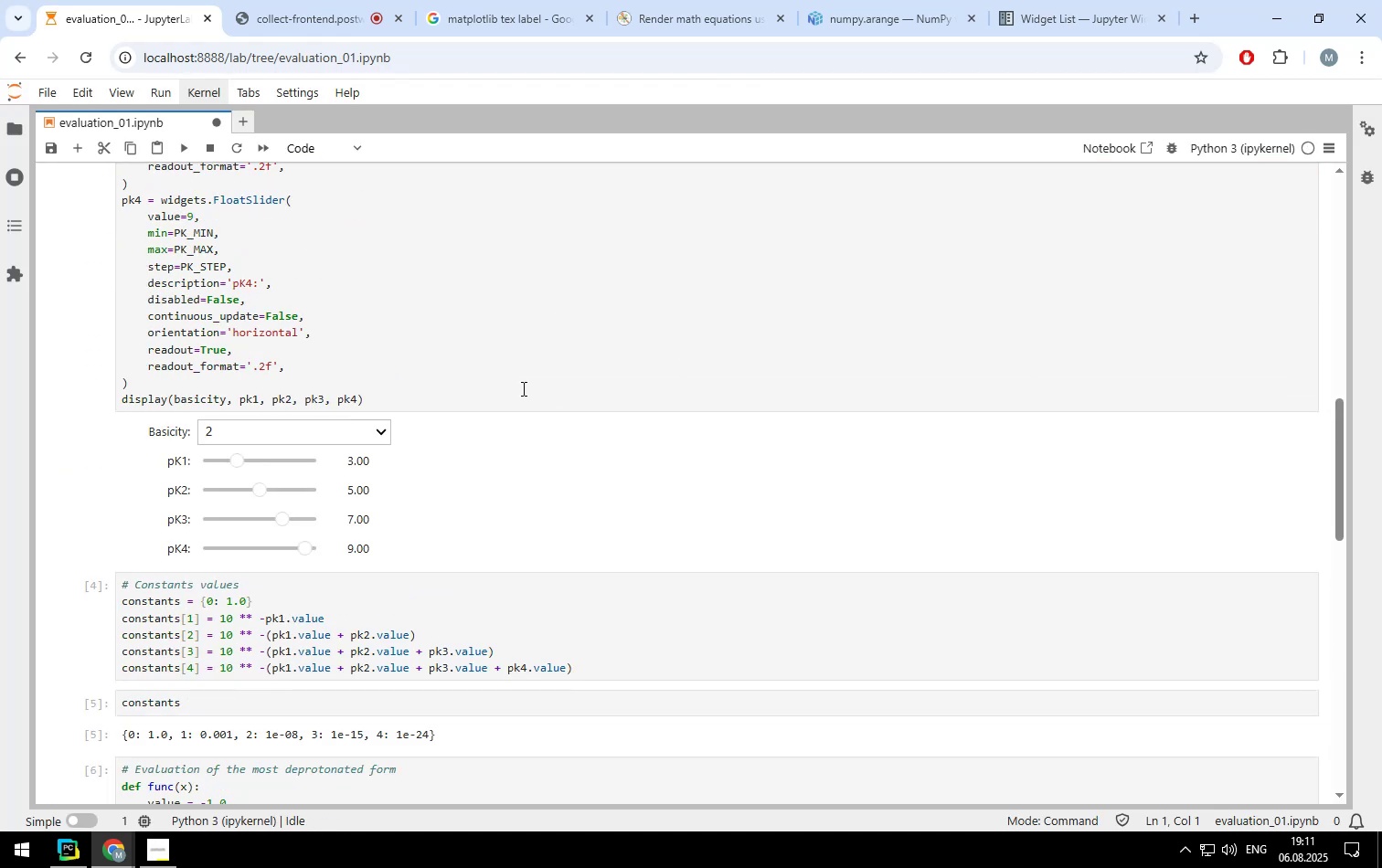 
scroll: coordinate [520, 389], scroll_direction: down, amount: 8.0
 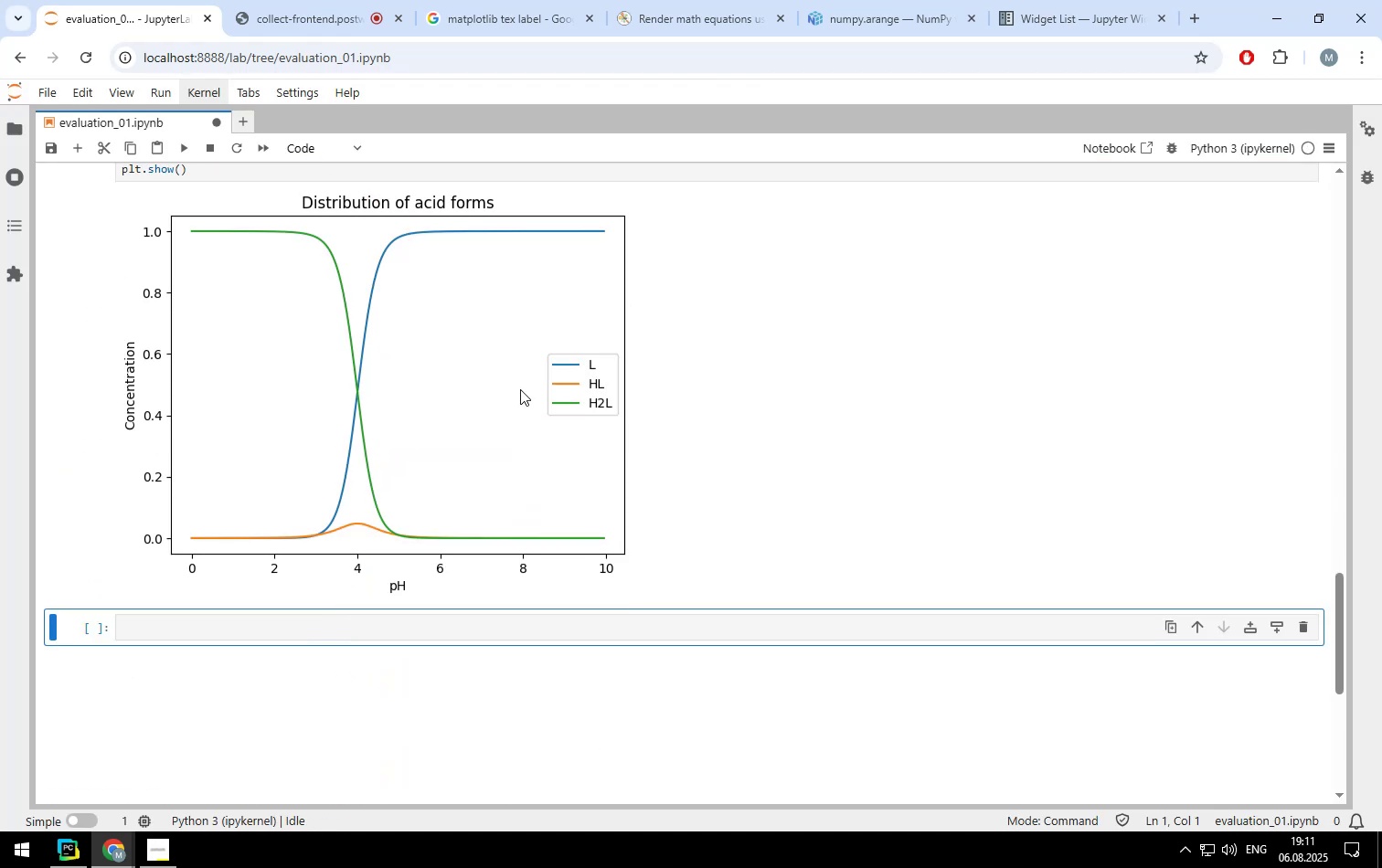 
scroll: coordinate [479, 431], scroll_direction: up, amount: 8.0
 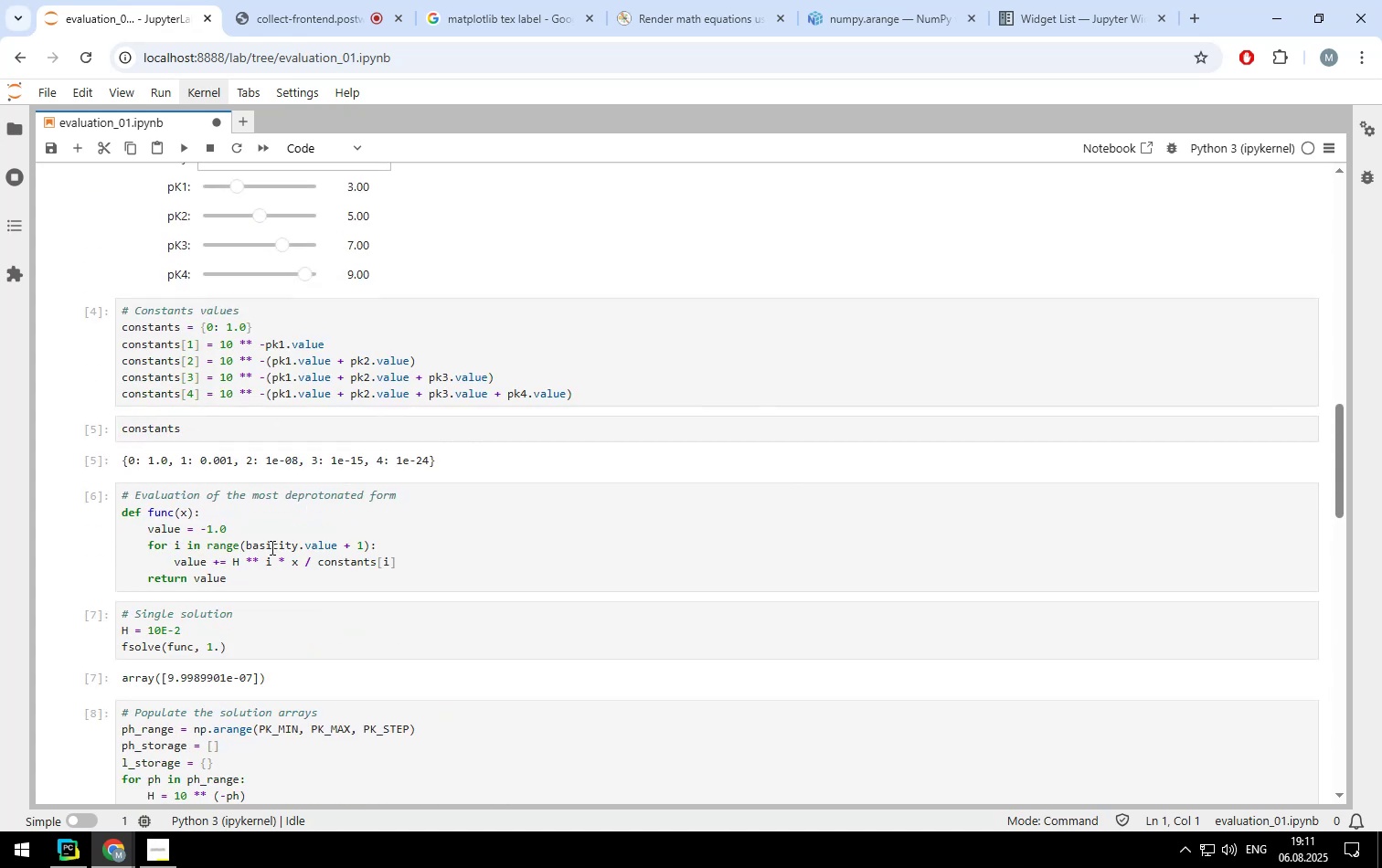 
left_click([207, 648])
 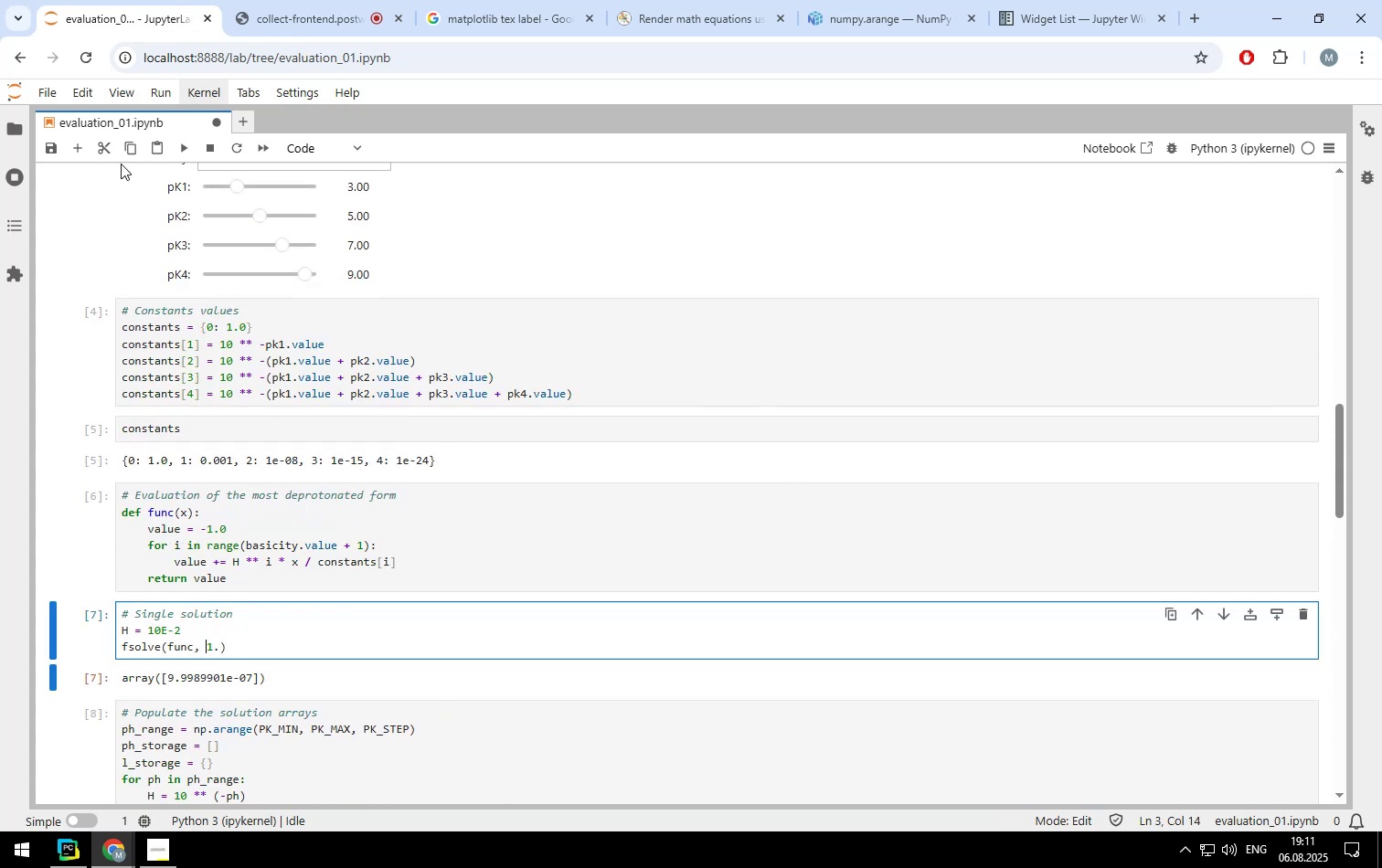 
left_click([103, 143])
 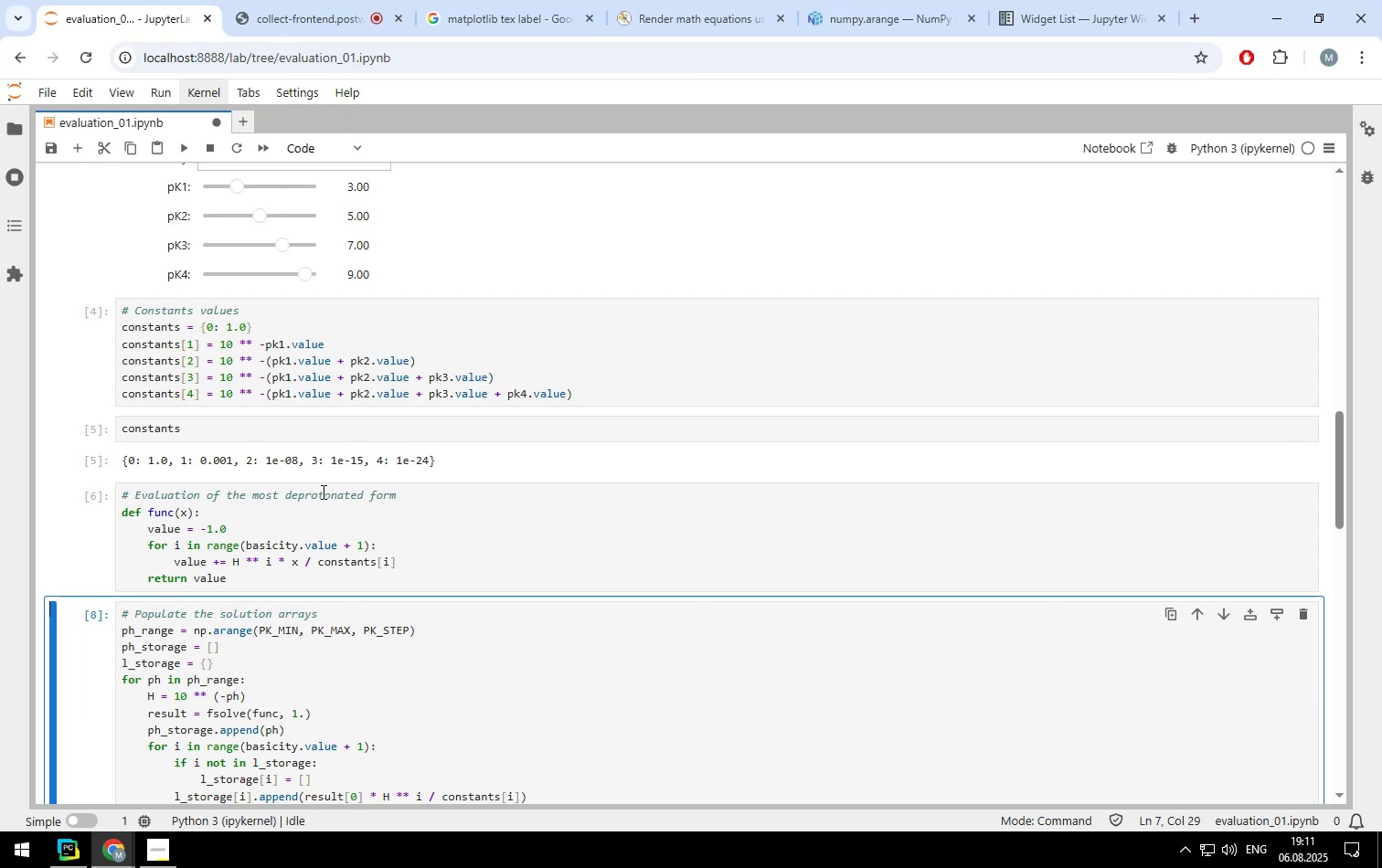 
scroll: coordinate [322, 492], scroll_direction: none, amount: 0.0
 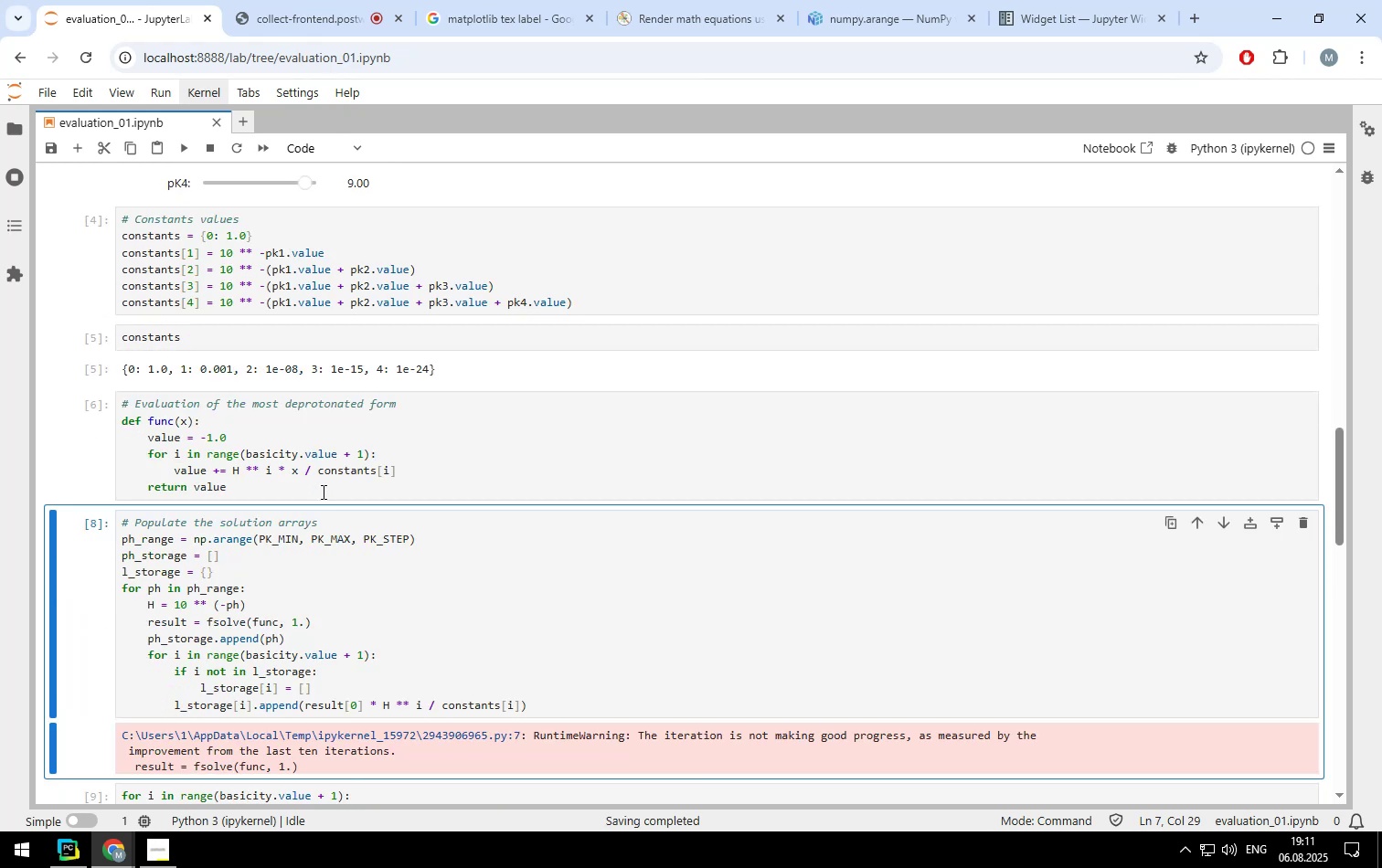 
scroll: coordinate [322, 492], scroll_direction: down, amount: 3.0
 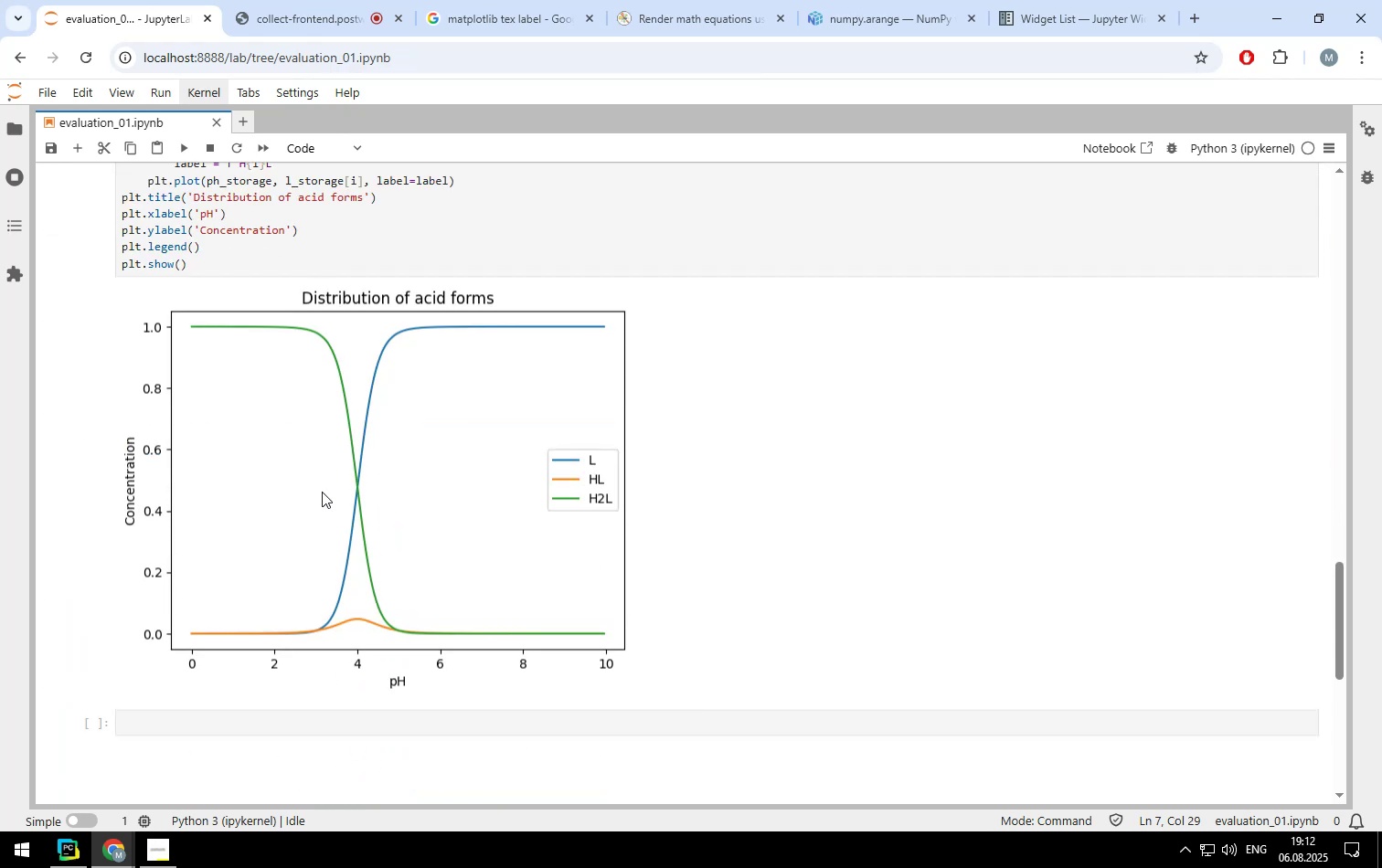 
scroll: coordinate [322, 492], scroll_direction: up, amount: 5.0
 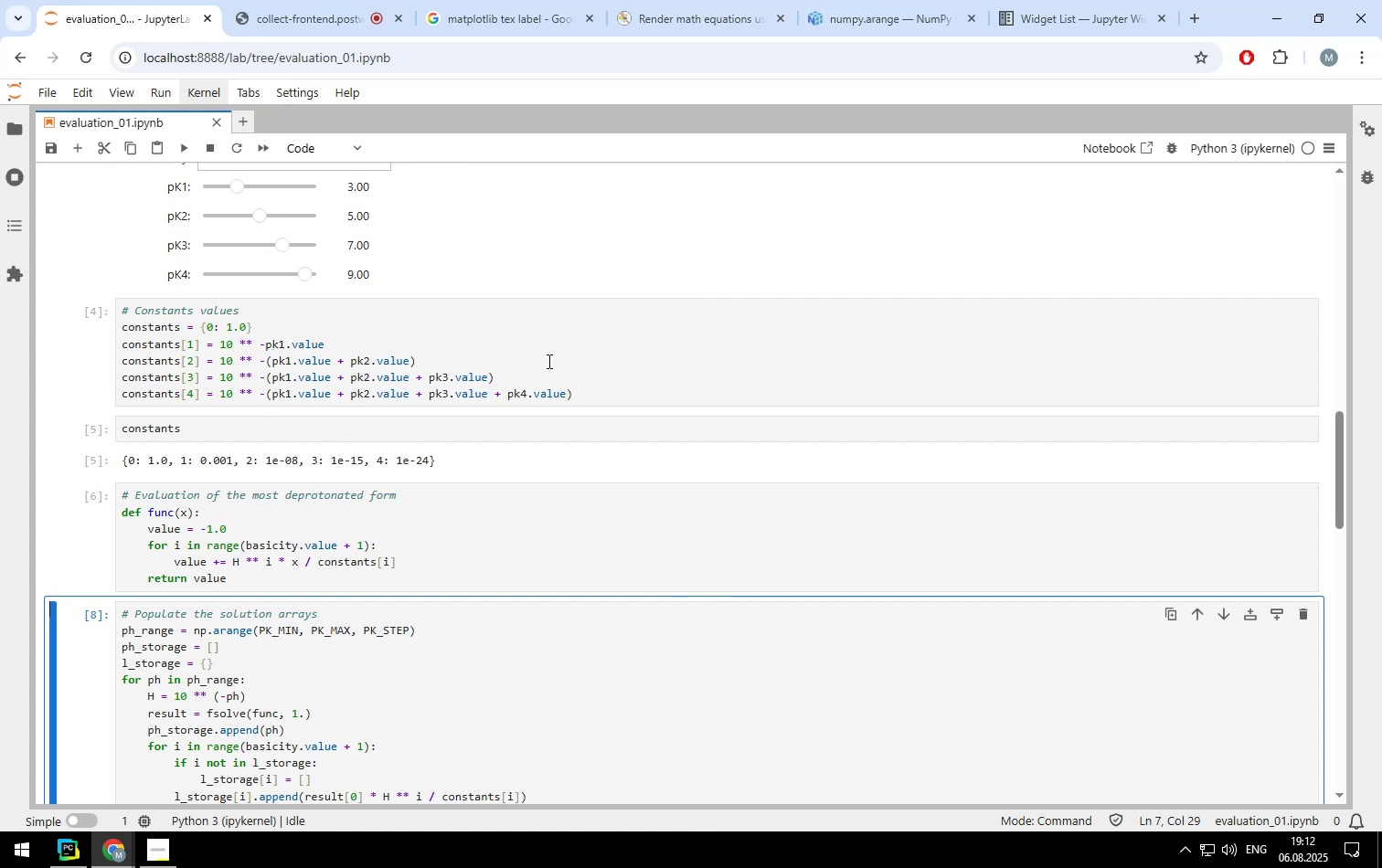 
wait(13.69)
 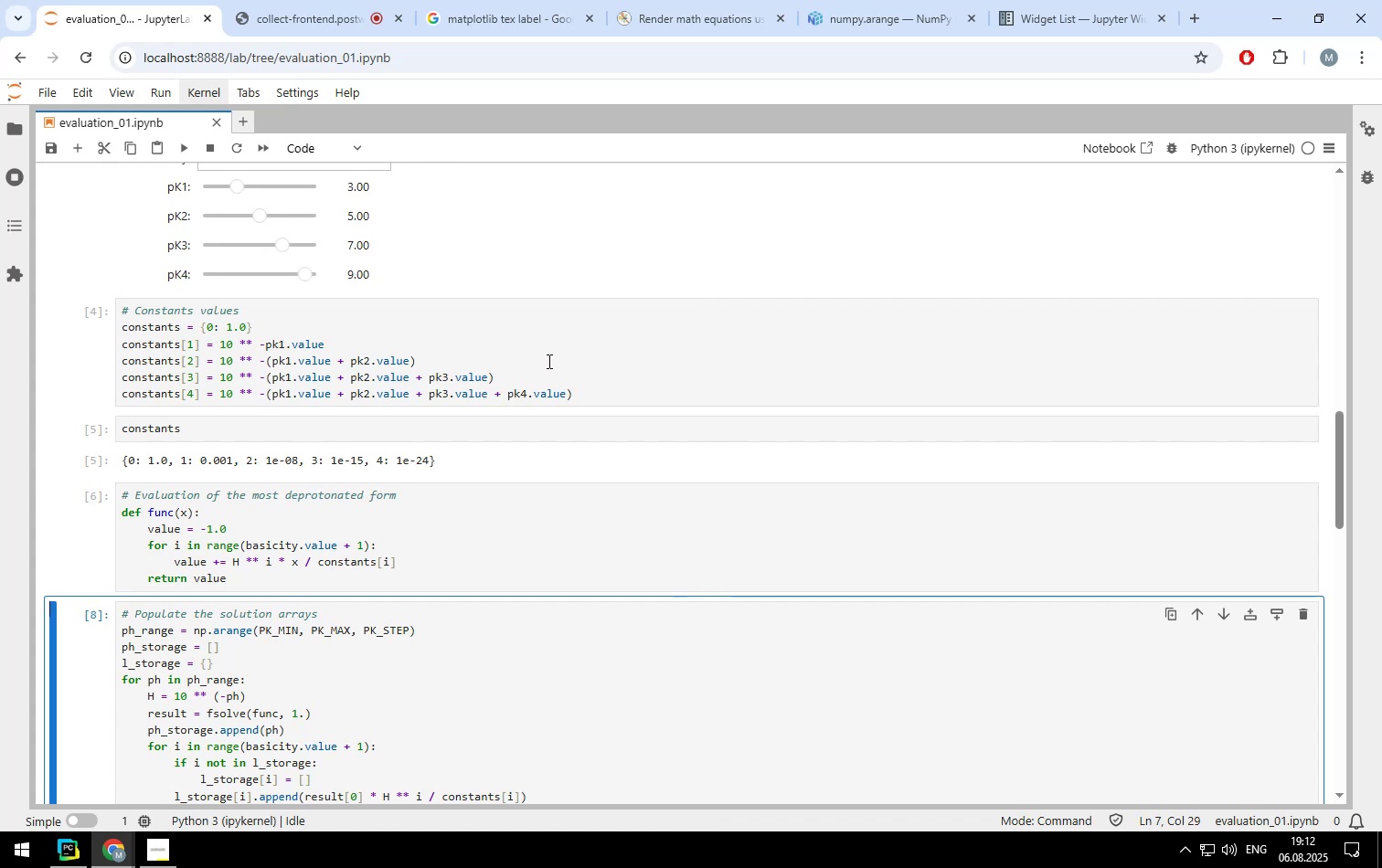 
scroll: coordinate [243, 539], scroll_direction: down, amount: 8.0
 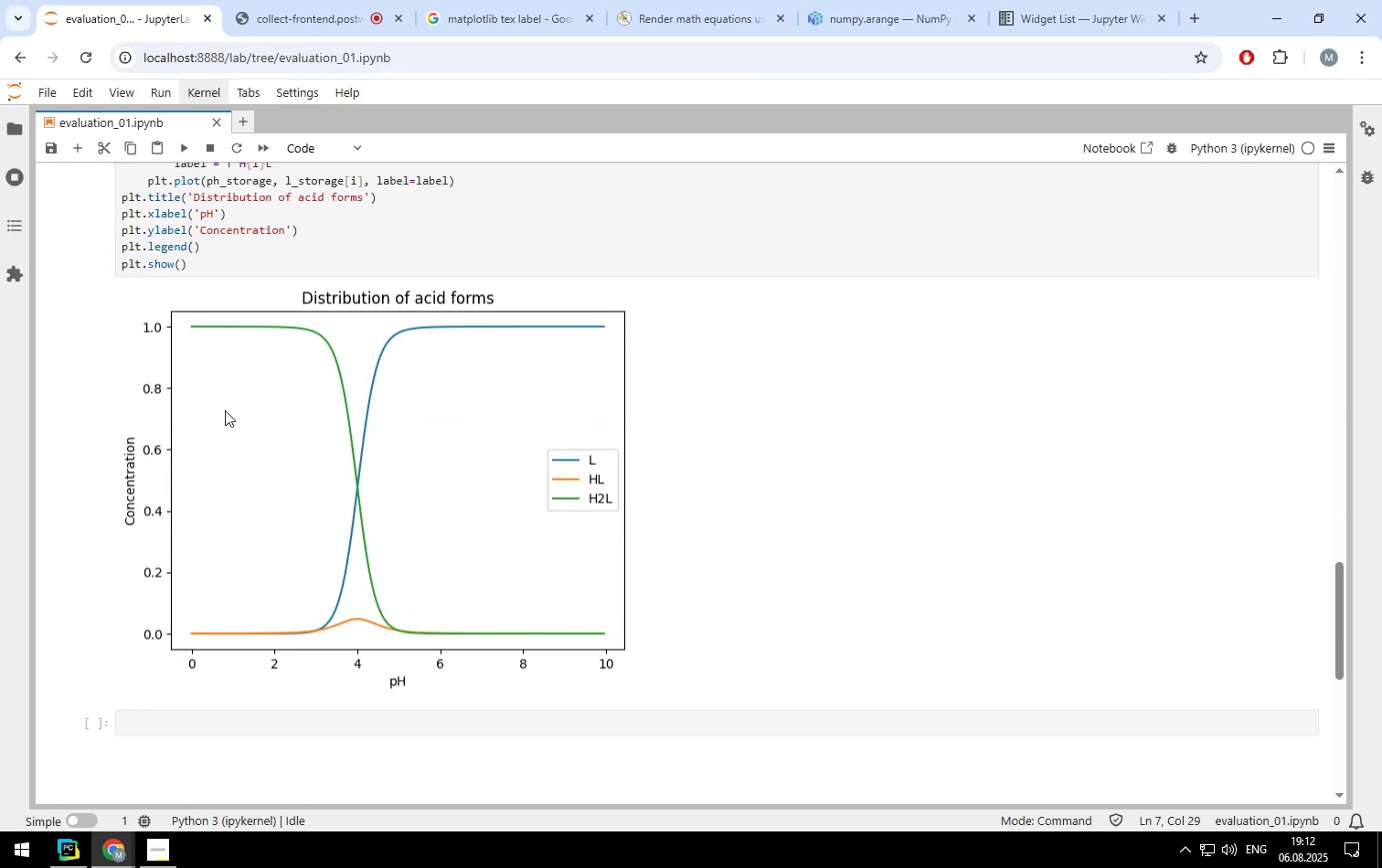 
scroll: coordinate [551, 278], scroll_direction: up, amount: 13.0
 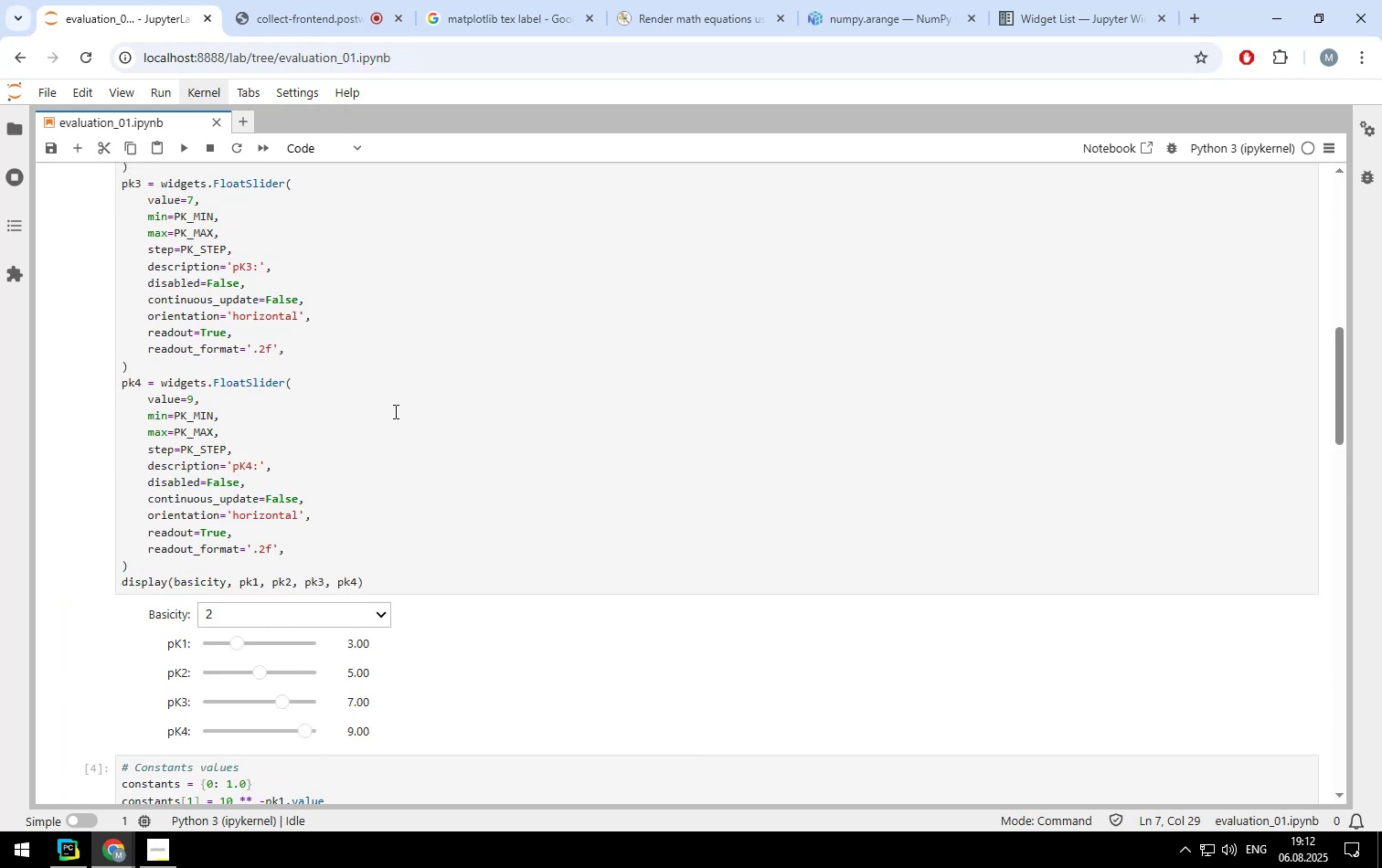 
scroll: coordinate [394, 411], scroll_direction: down, amount: 3.0
 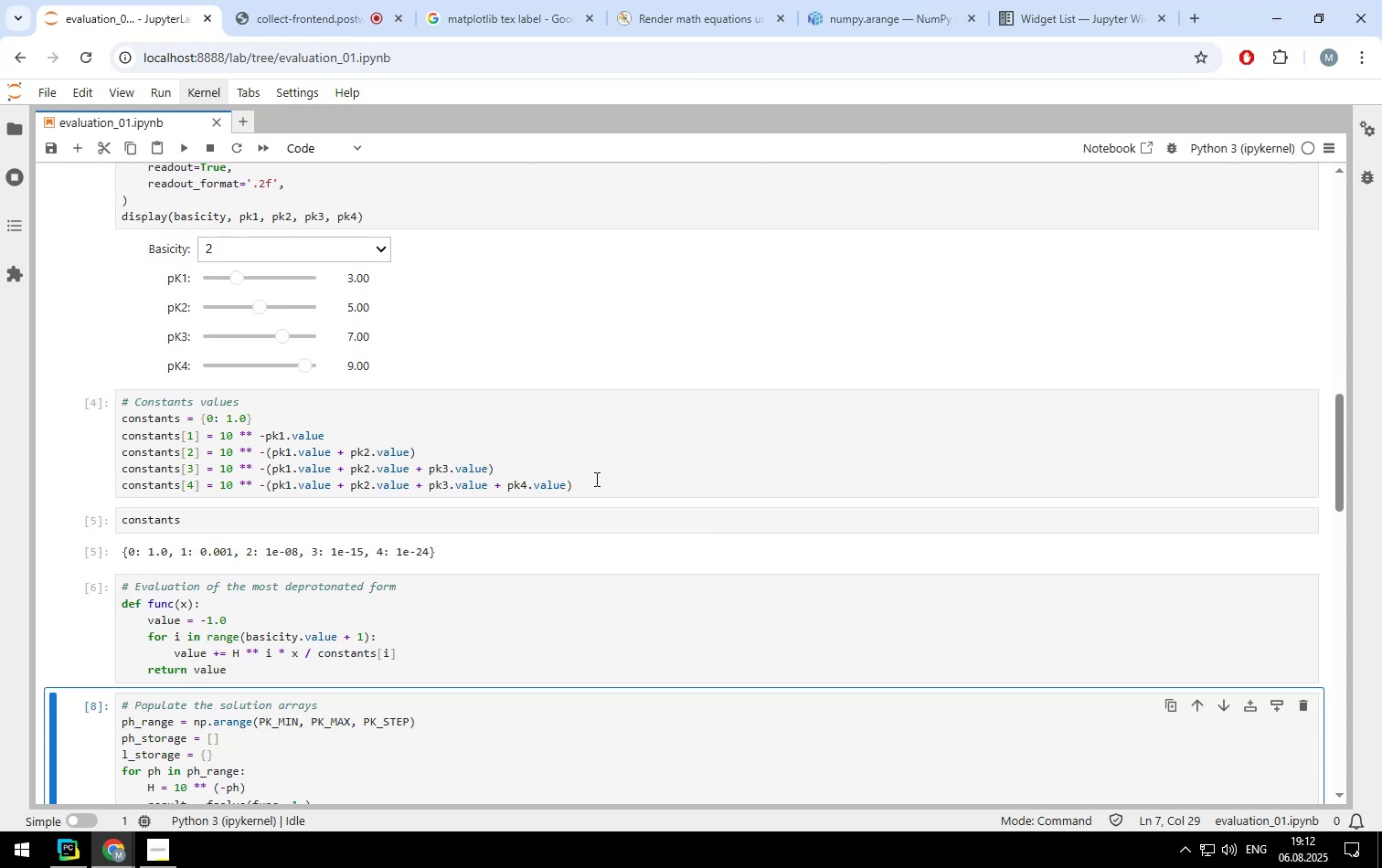 
left_click([594, 484])
 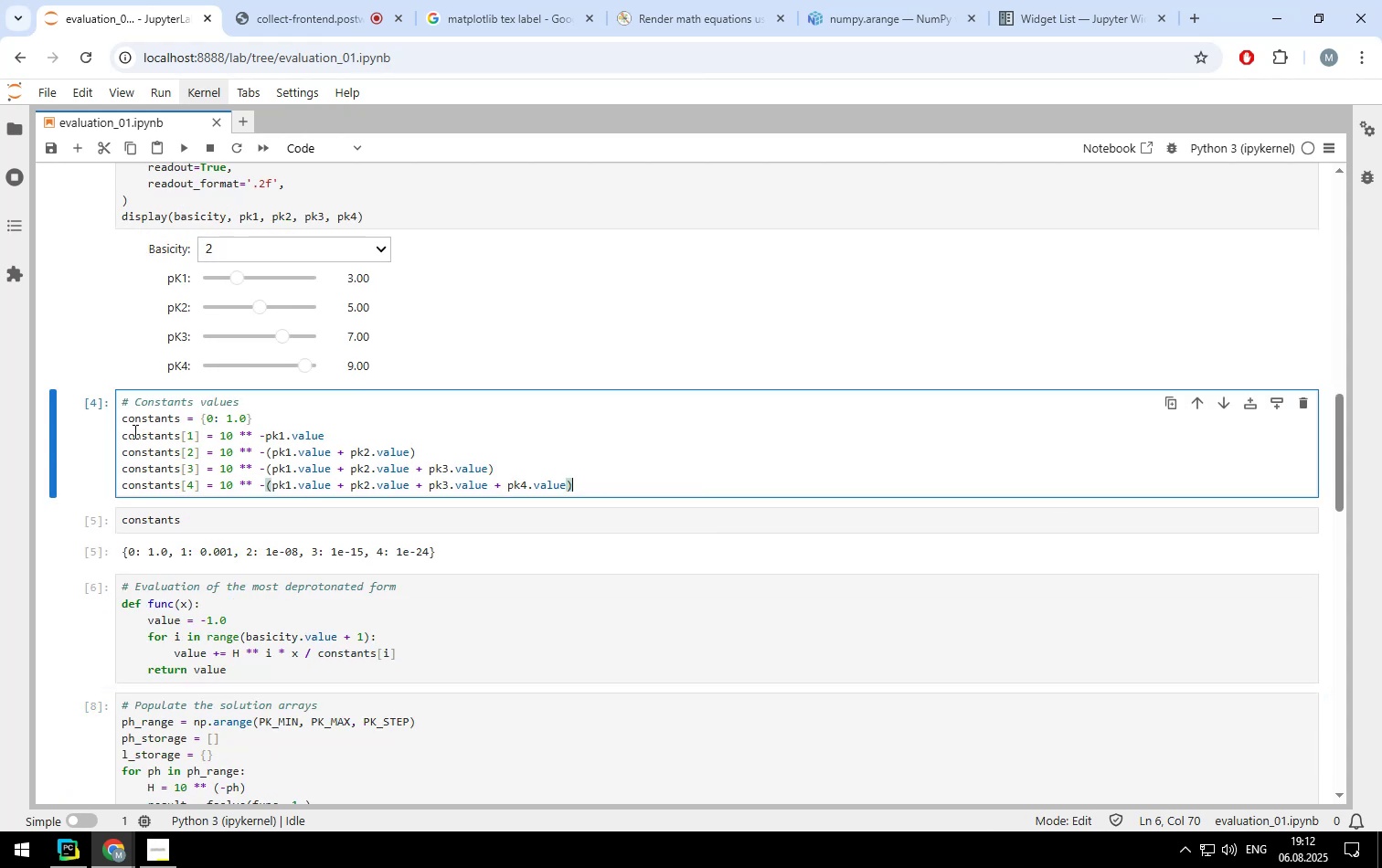 
hold_key(key=ShiftLeft, duration=0.37)
left_click([121, 431])
 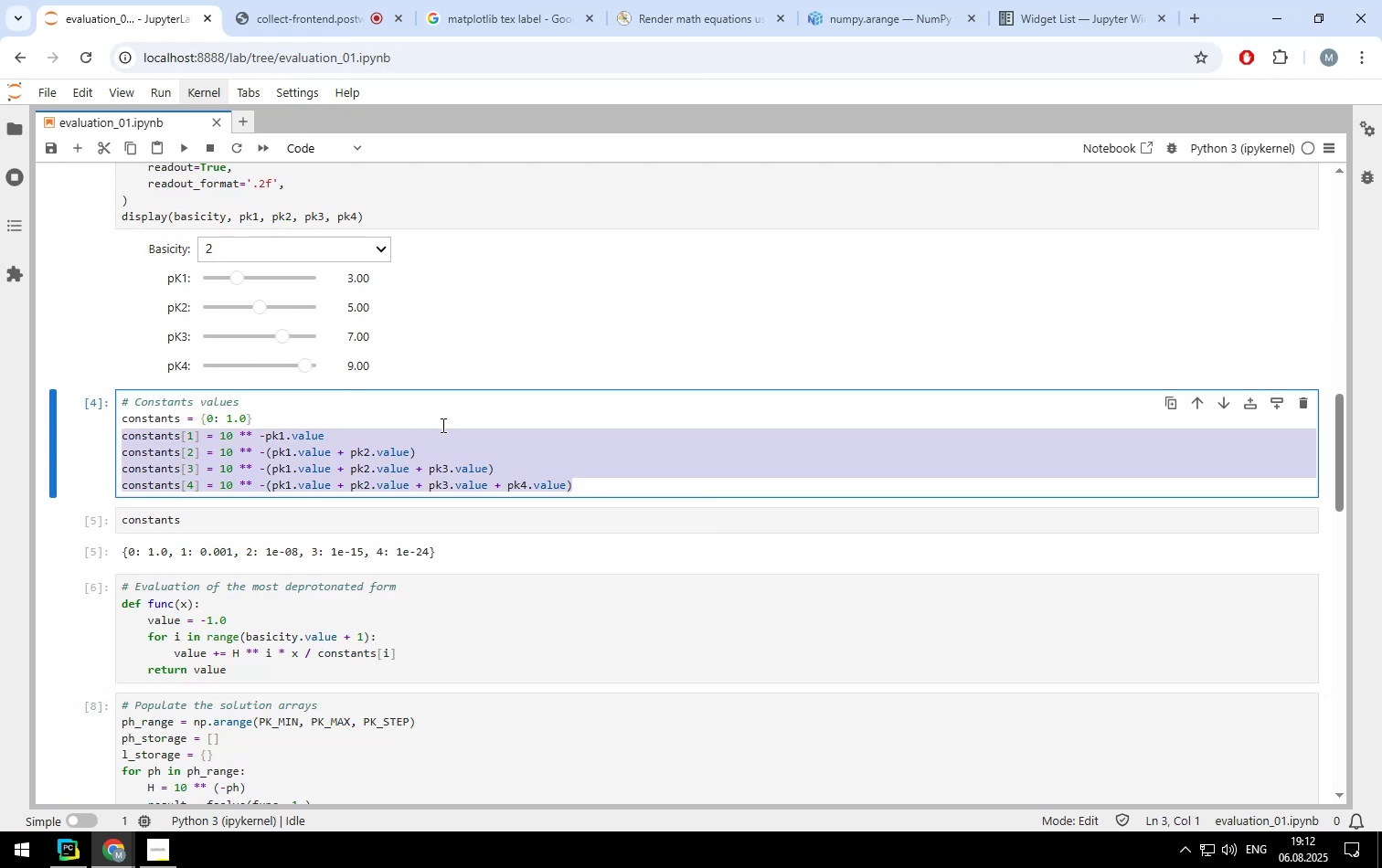 
key(Control+C)
 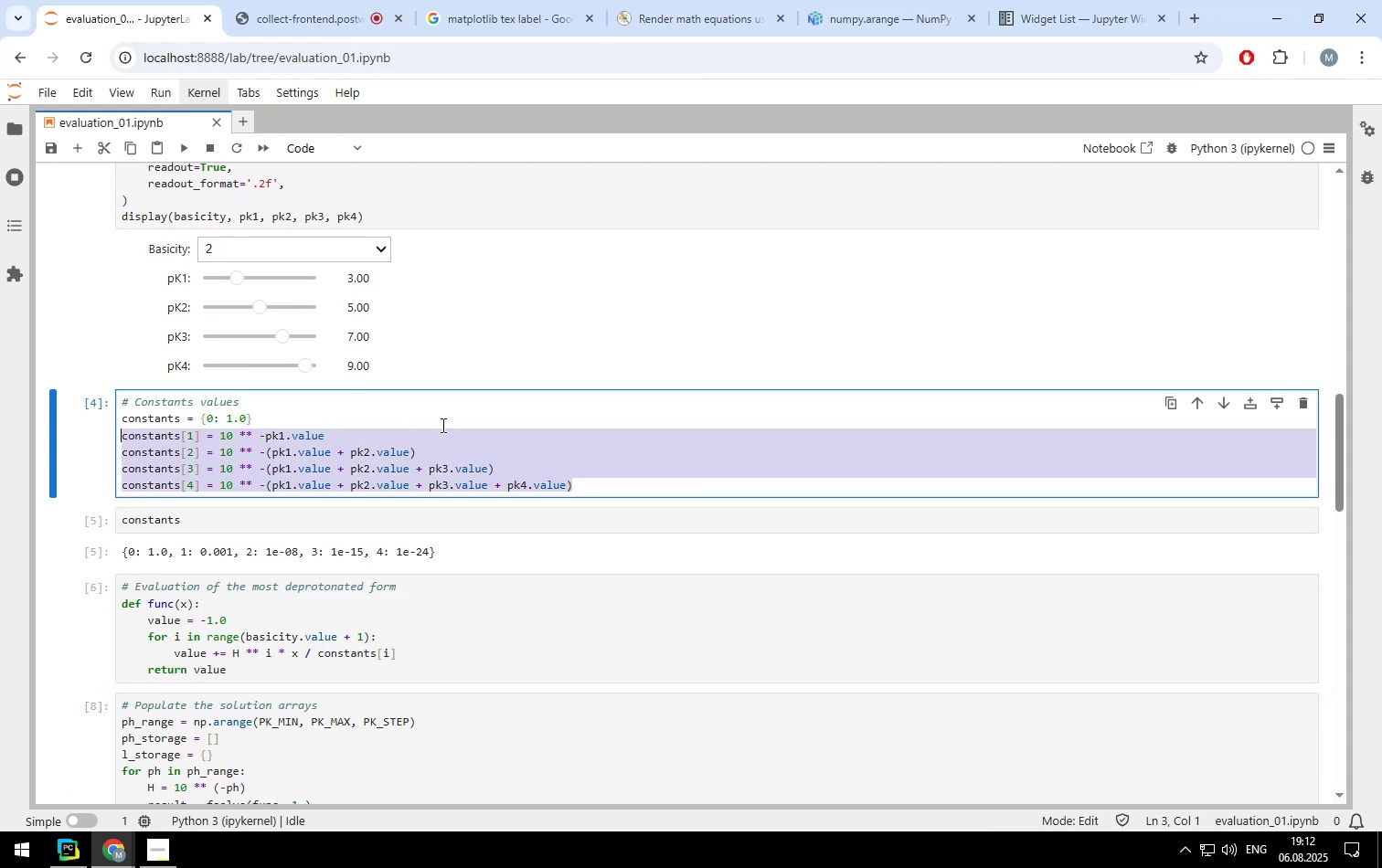 
key(ArrowRight)
 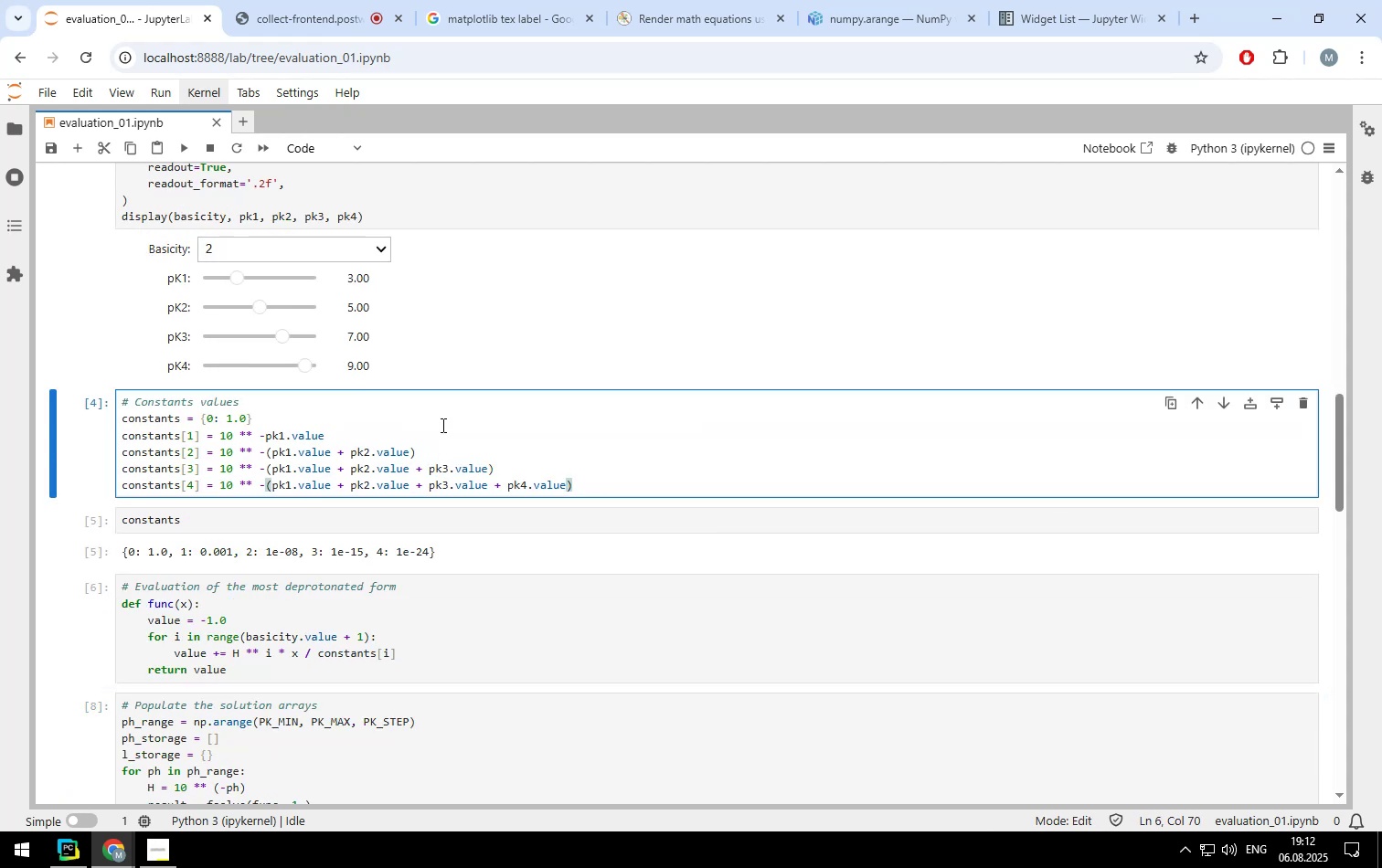 
key(Enter)
 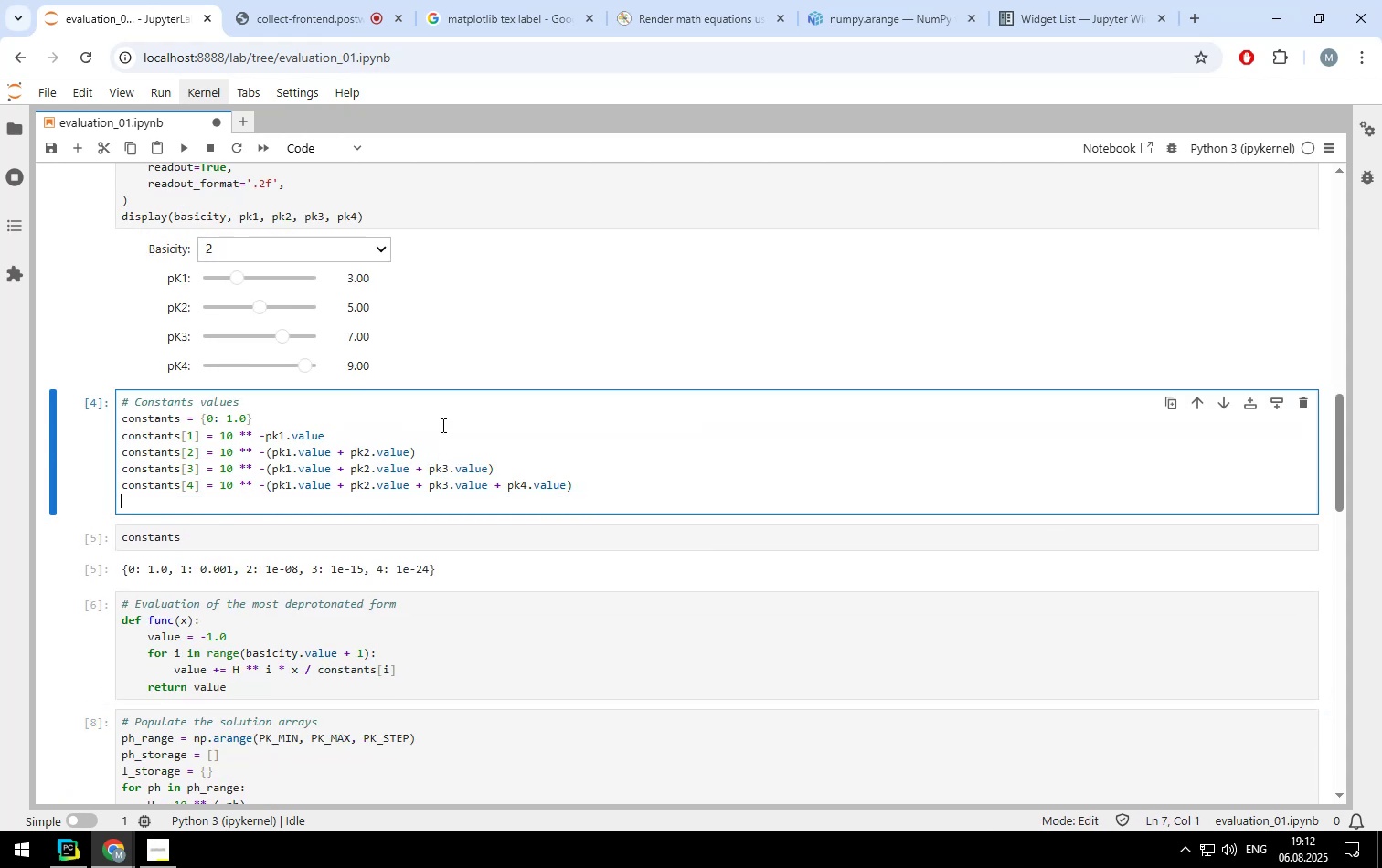 
key(Control+V)
 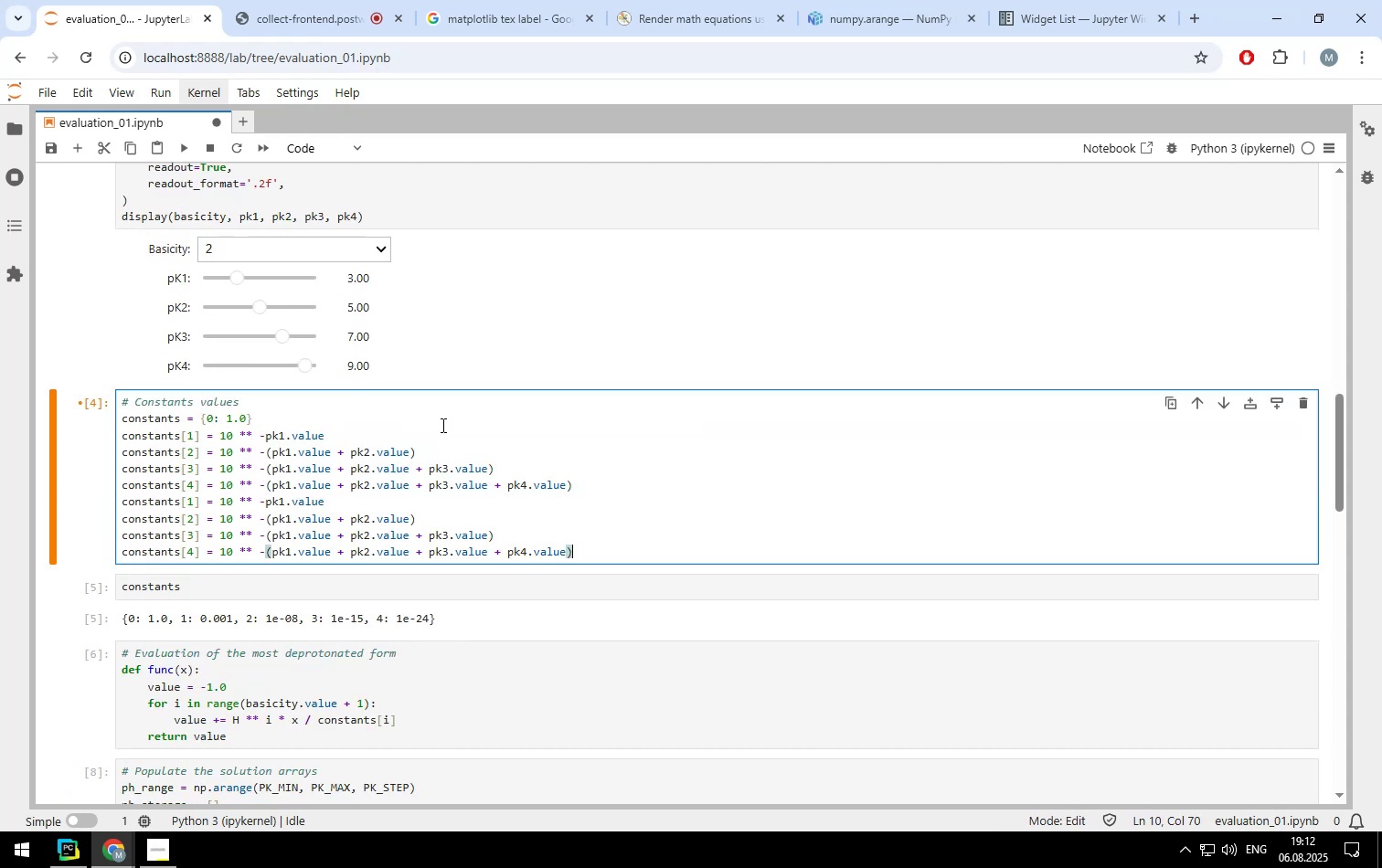 
key(Shift+ArrowUp)
 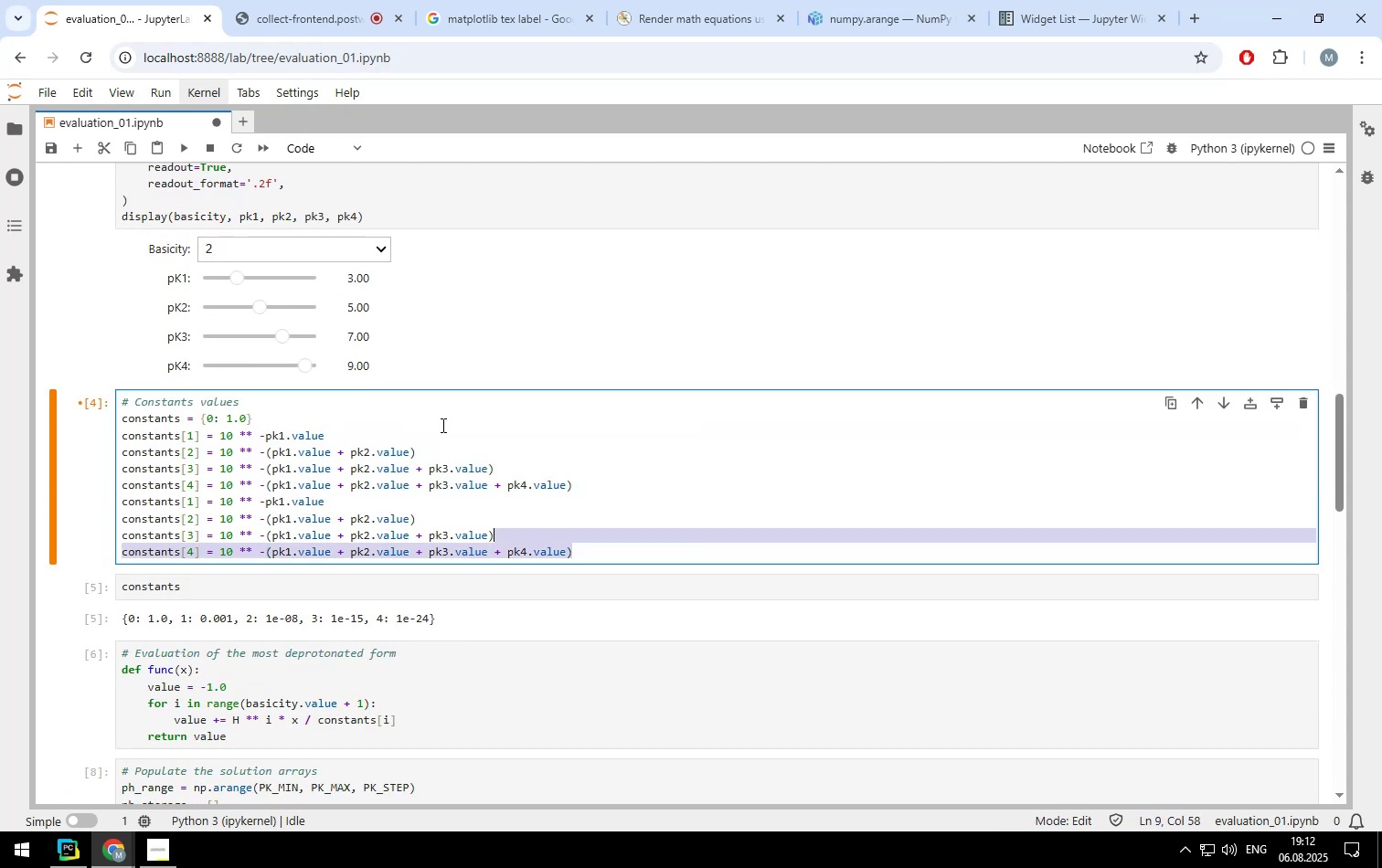 
key(Shift+ArrowUp)
 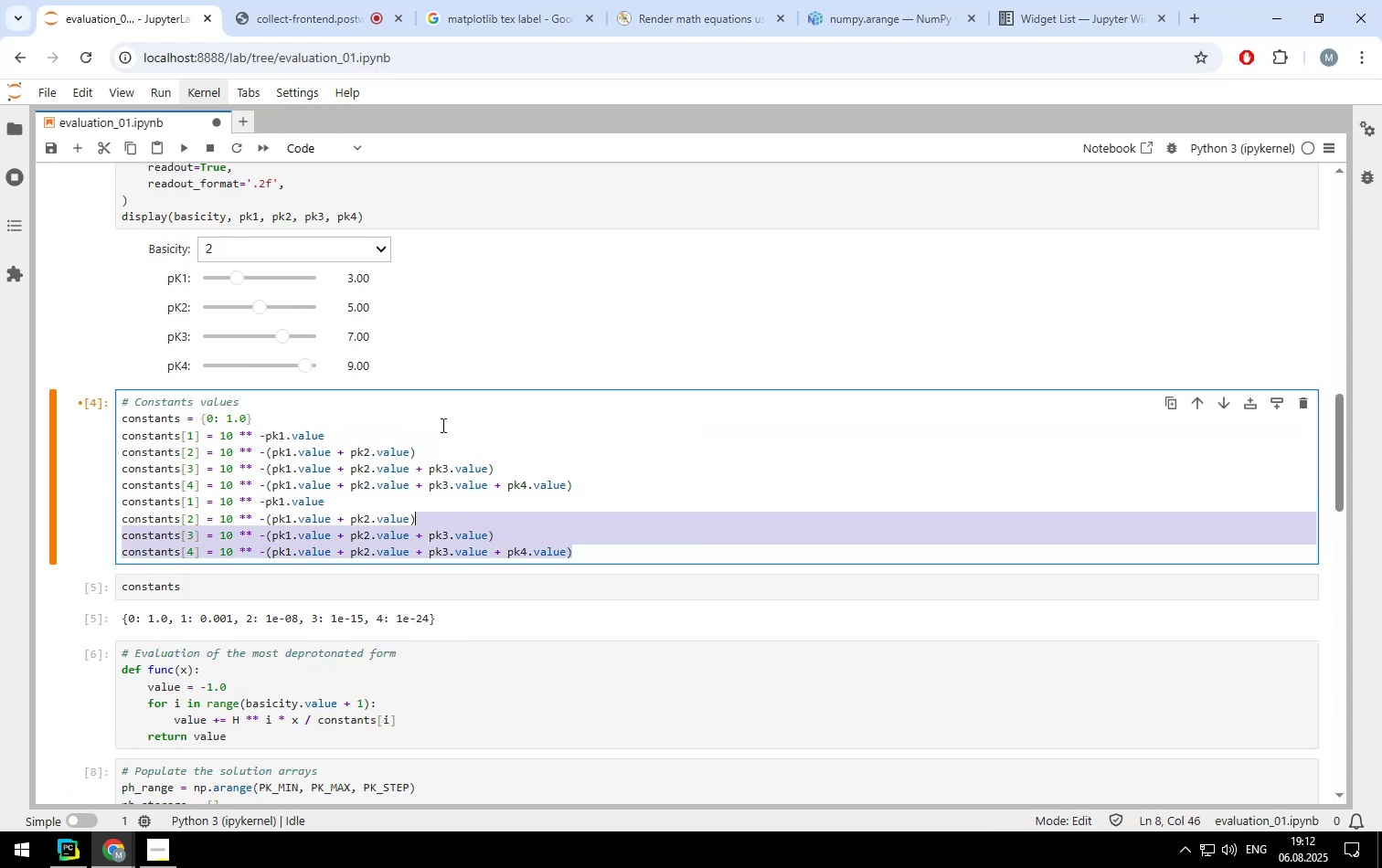 
key(Shift+ArrowUp)
 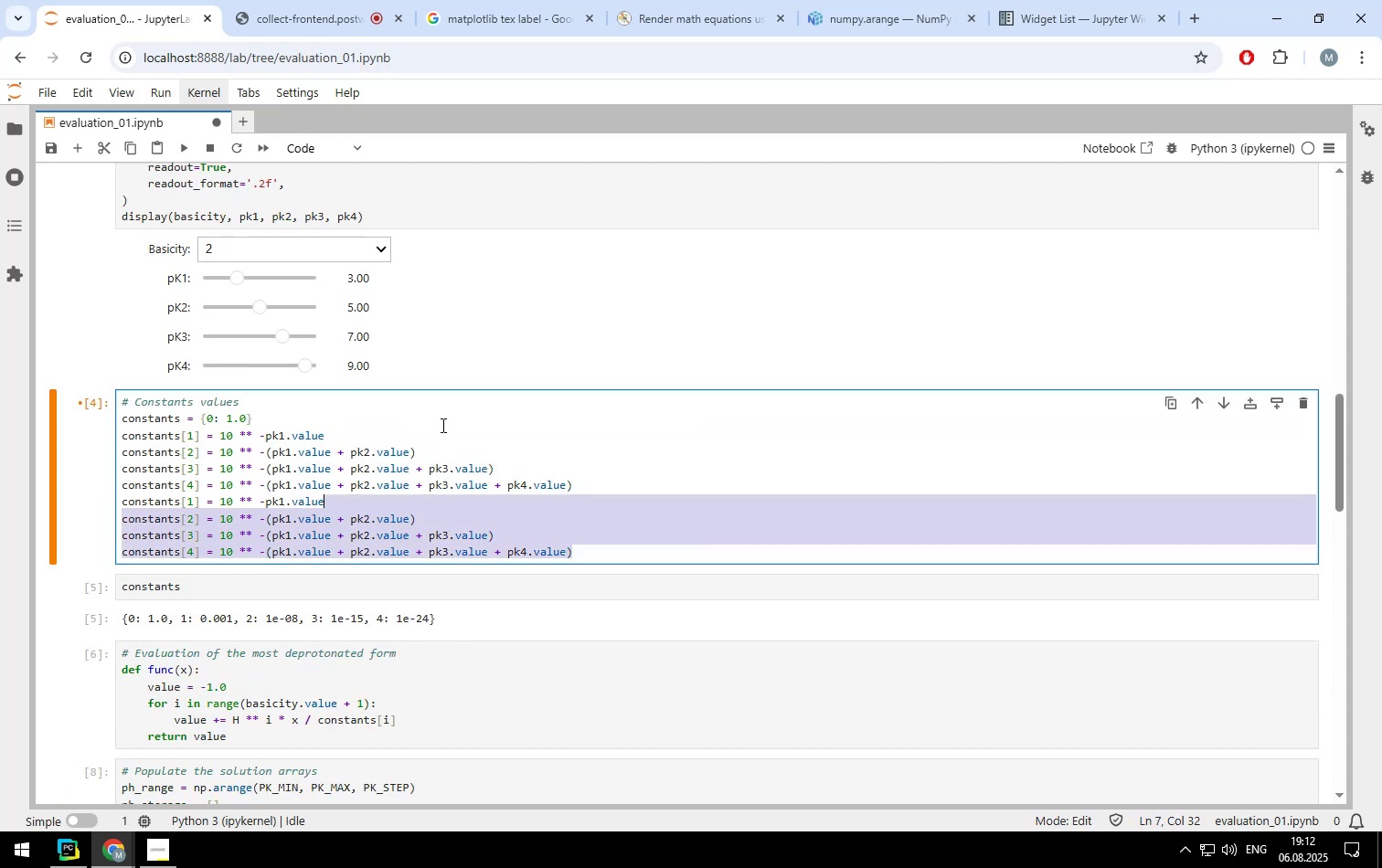 
key(Shift+ArrowLeft)
 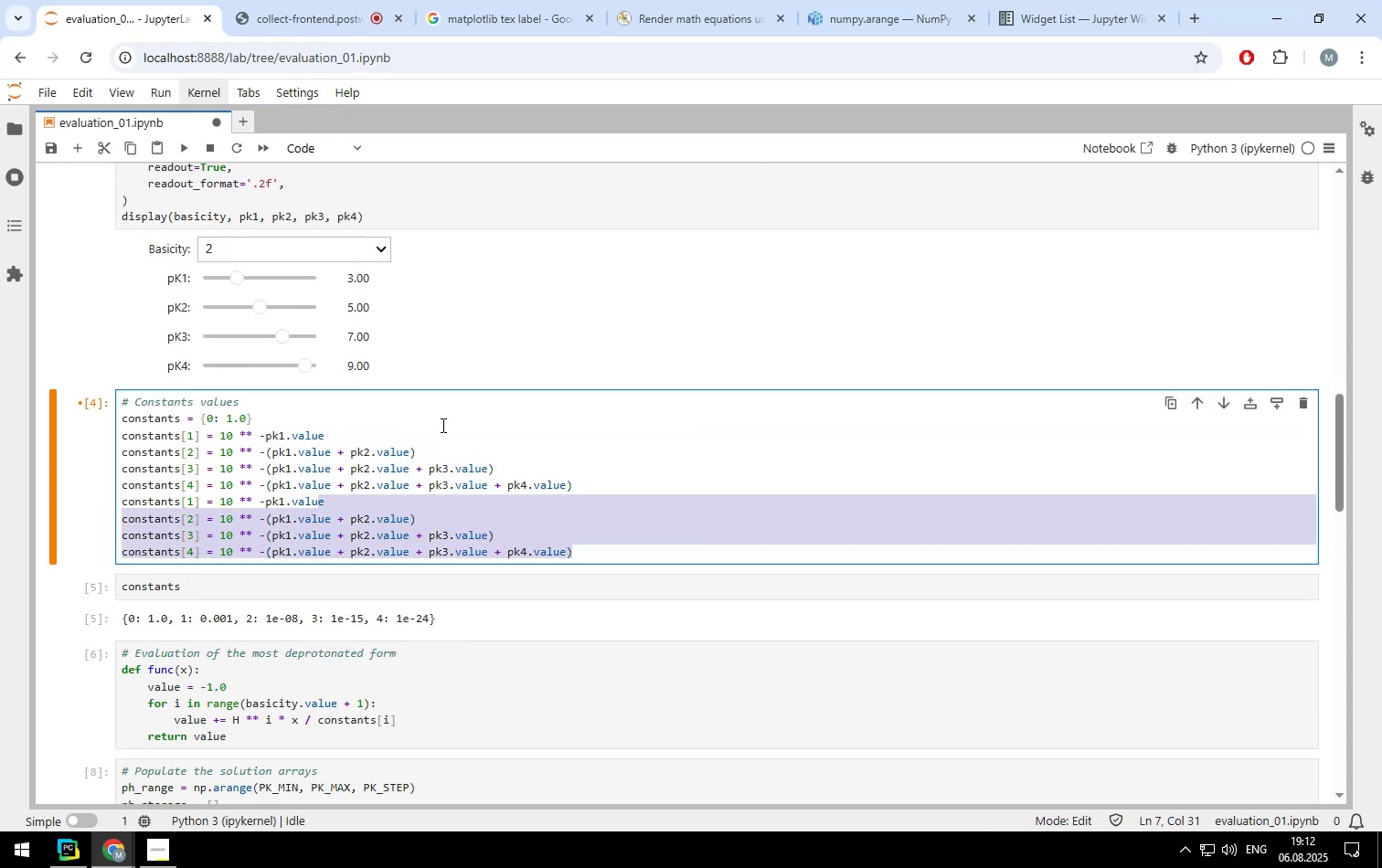 
key(Control+ControlLeft)
 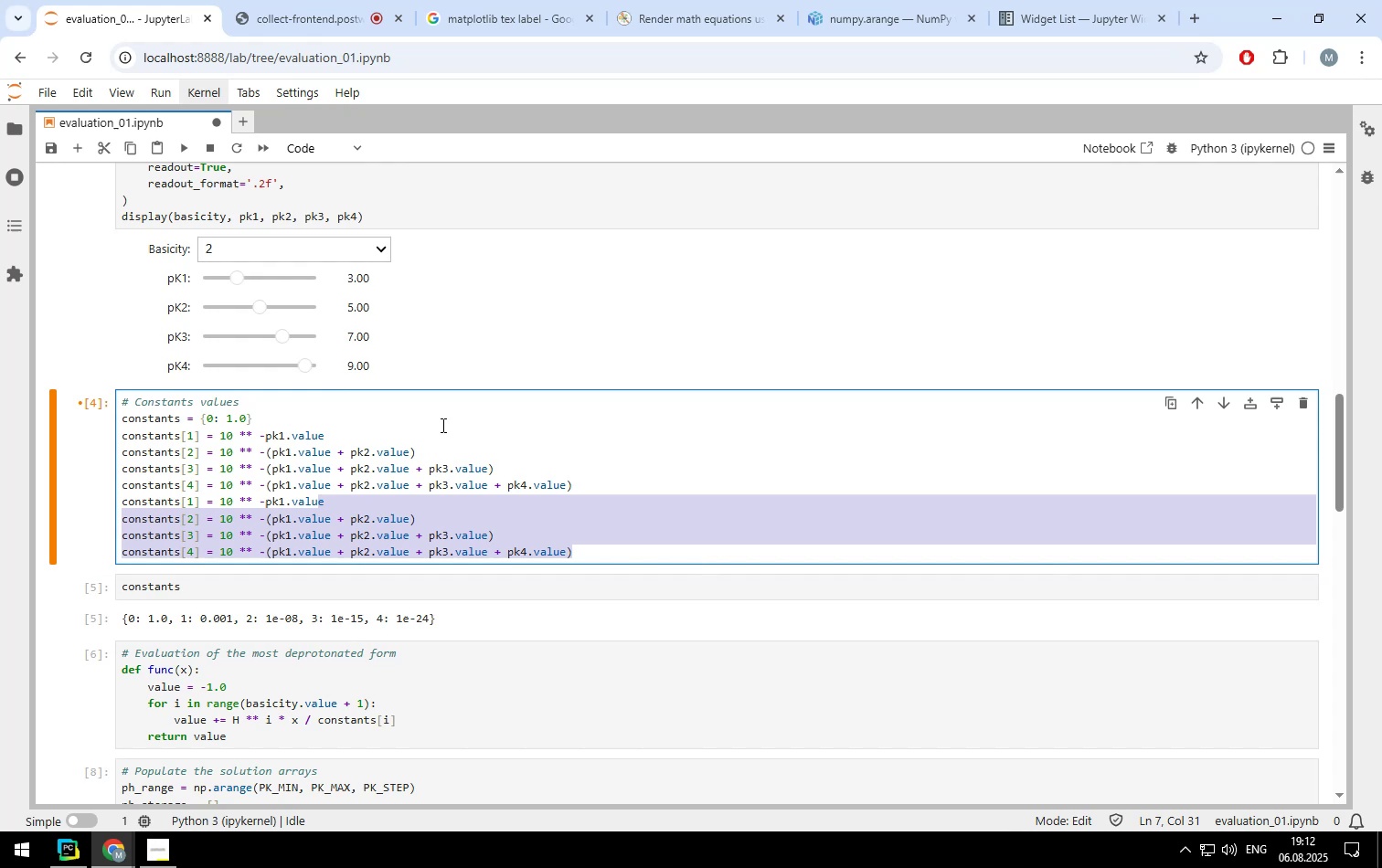 
key(Control+Slash)
 